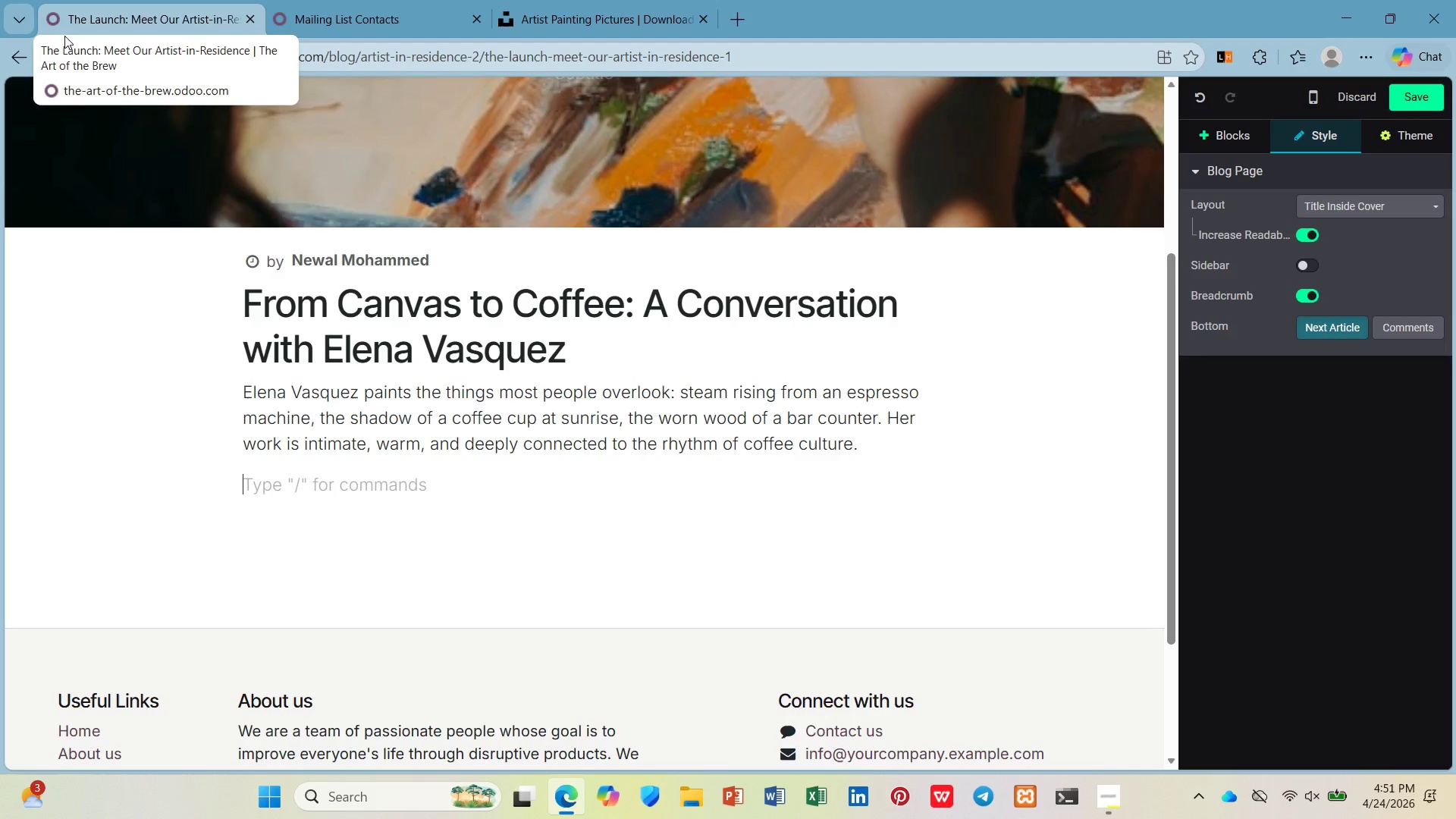 
wait(6.23)
 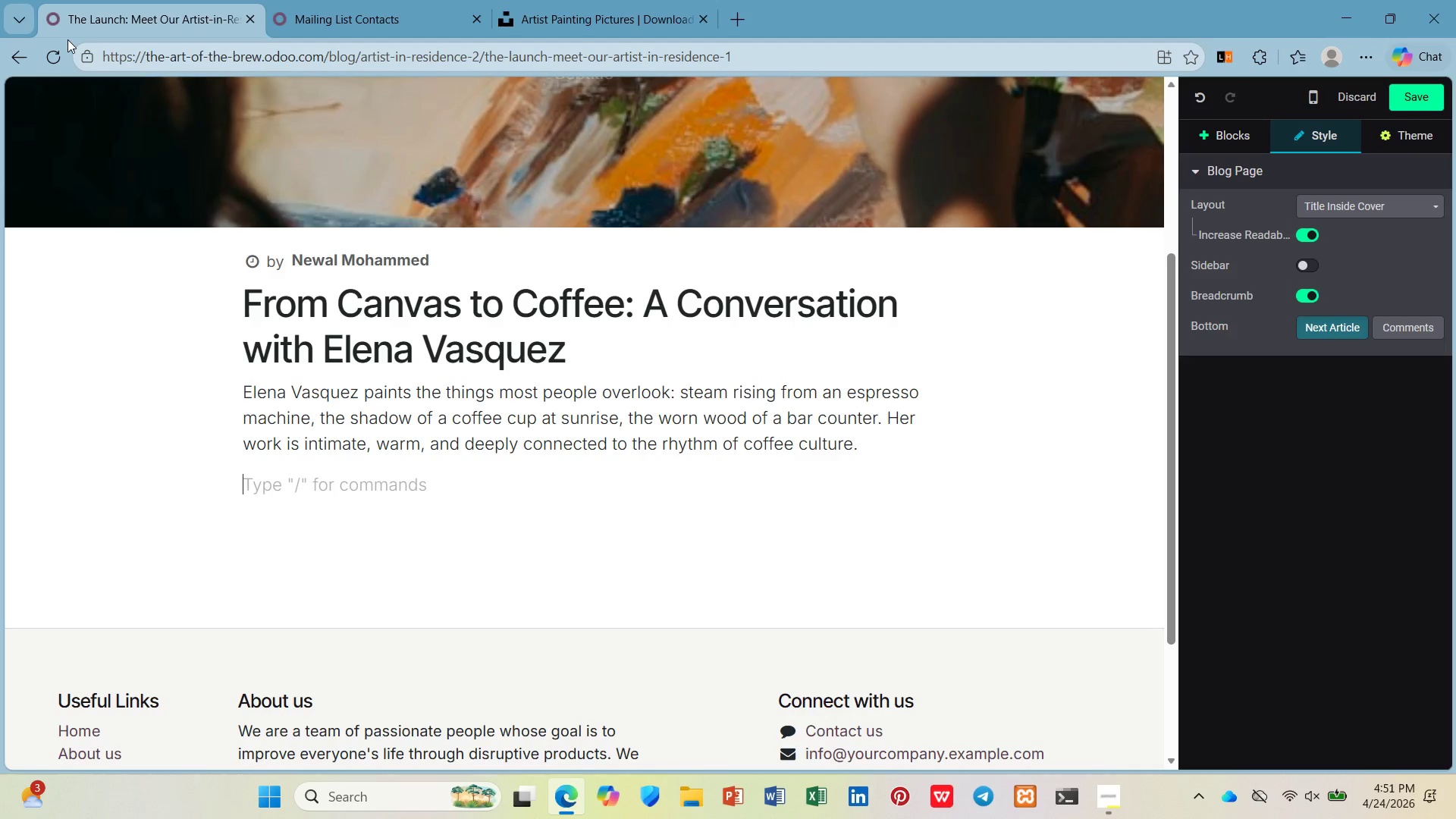 
type(For the next four weeks )
key(Backspace)
type(, Elenea is )
key(Backspace)
key(Backspace)
key(Backspace)
key(Backspace)
key(Backspace)
key(Backspace)
type(a is Caffeine & Canvas's fist Artist-in-Residence. Her work will hang o ur gallery walls. Her creative prov)
key(Backspace)
type(cess will be visible through the studio window. And her limites)
key(Backspace)
type(d-edition "")
 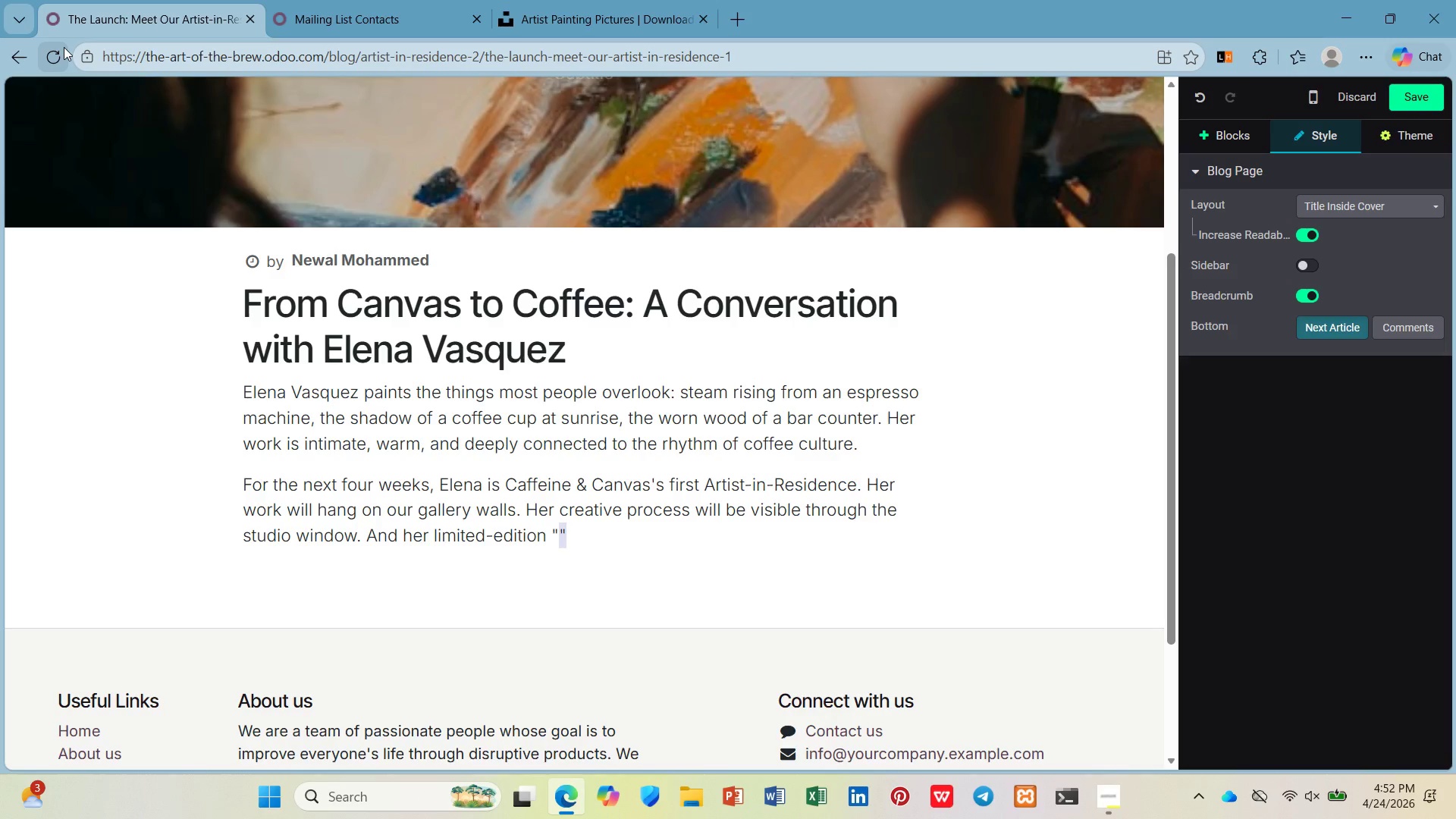 
key(Shift+ArrowLeft)
 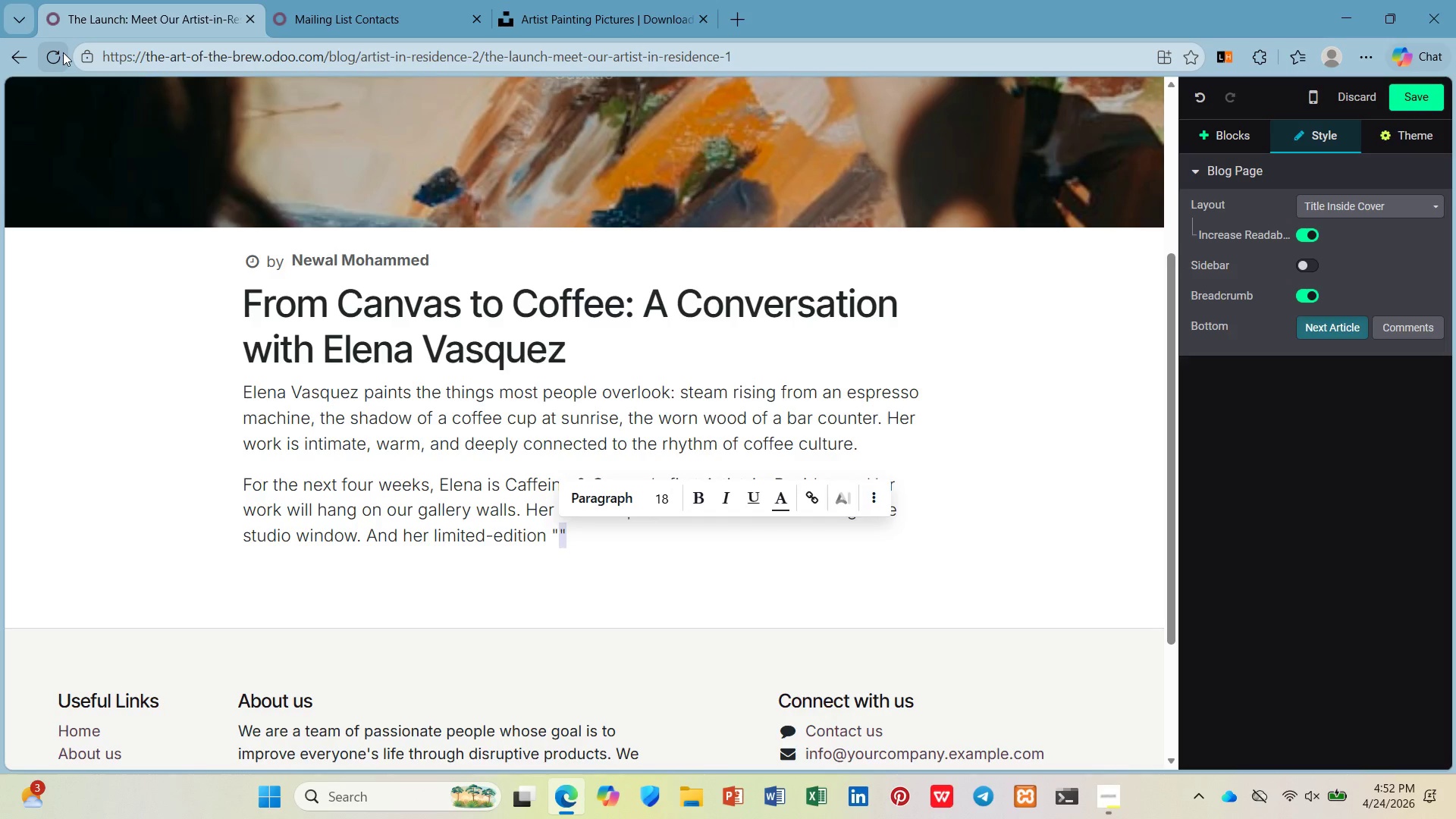 
key(ArrowLeft)
 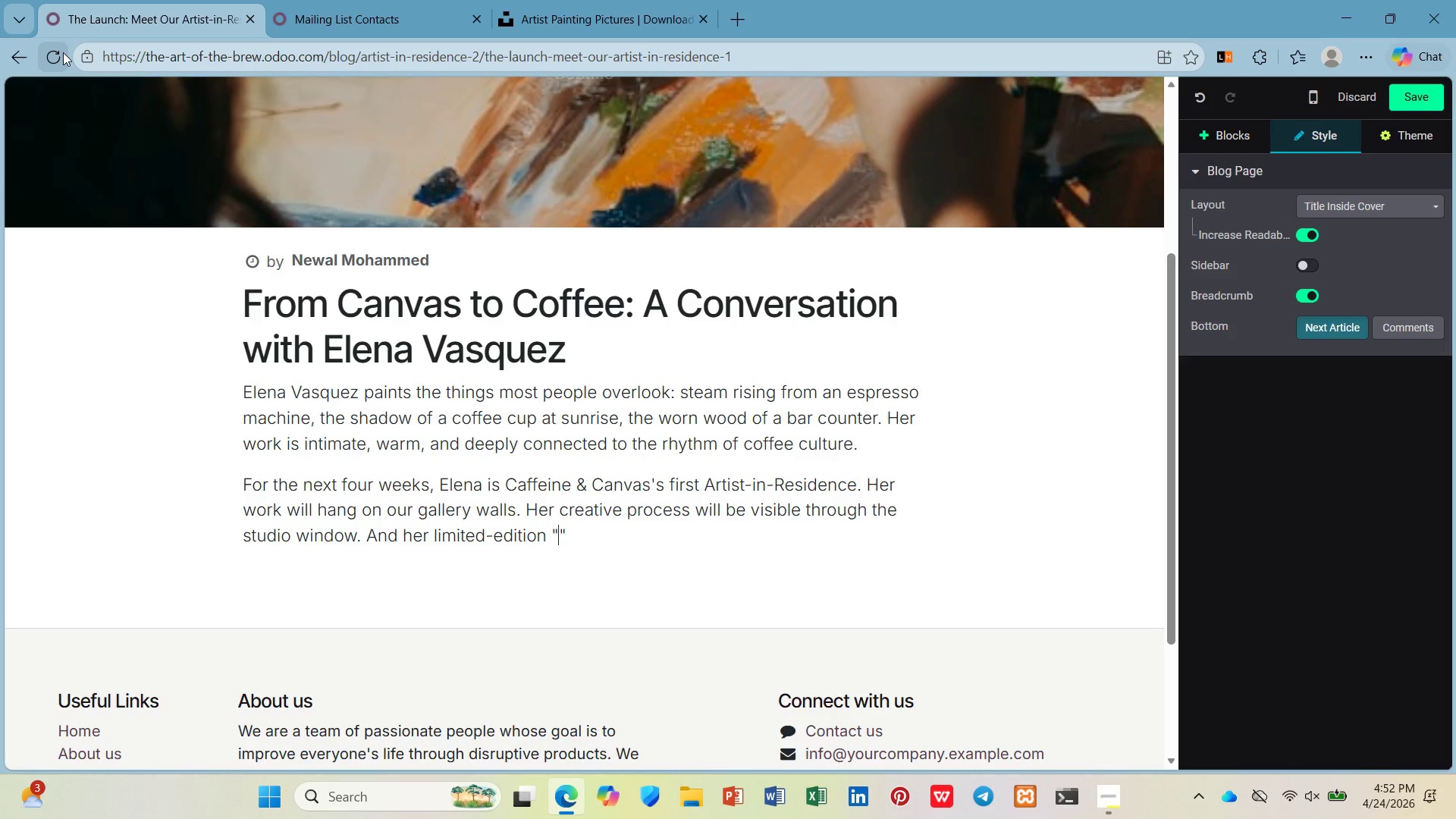 
type(Artir)
key(Backspace)
type(st's Blens)
key(Backspace)
type(d)
 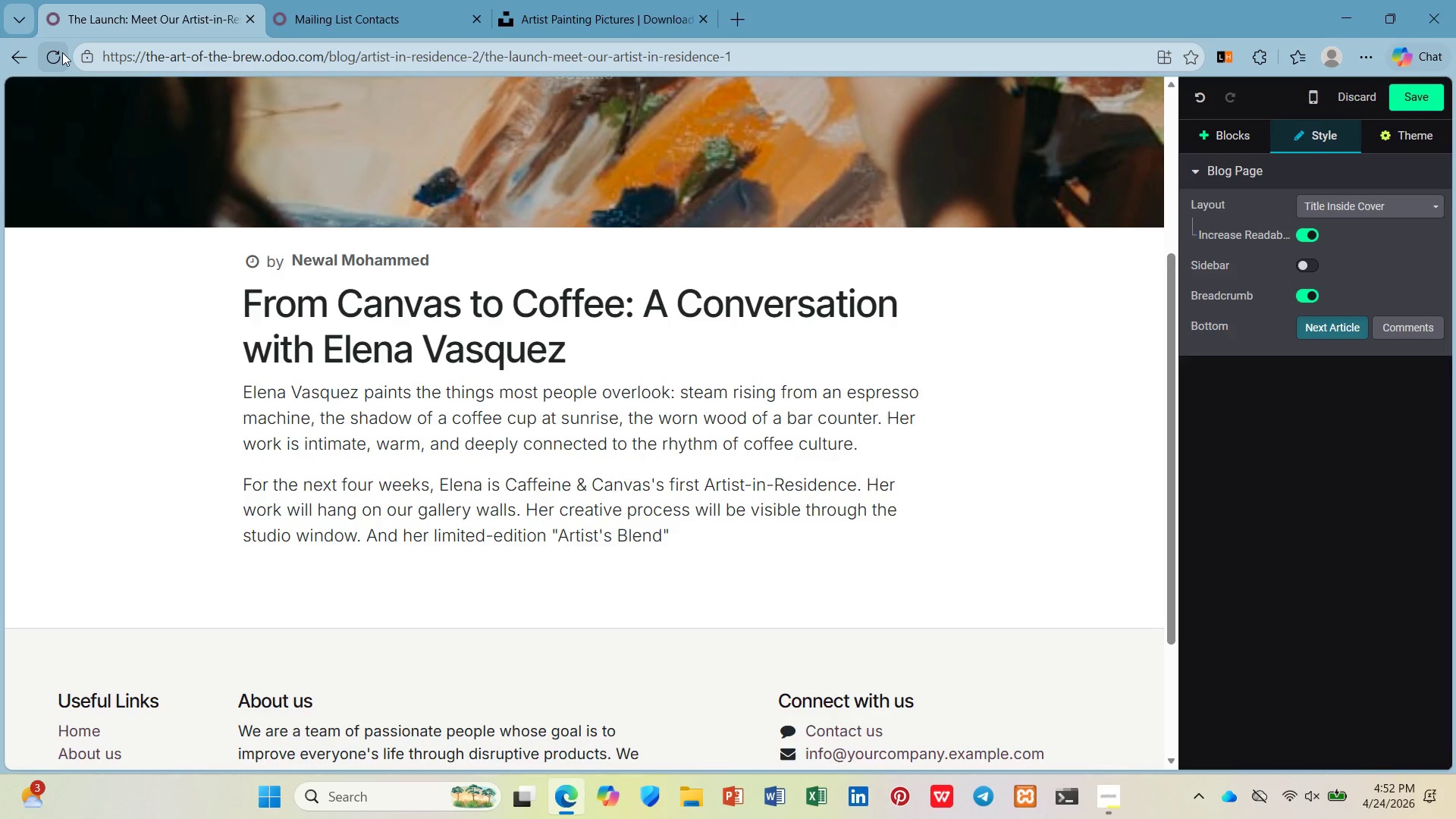 
key(ArrowRight)
 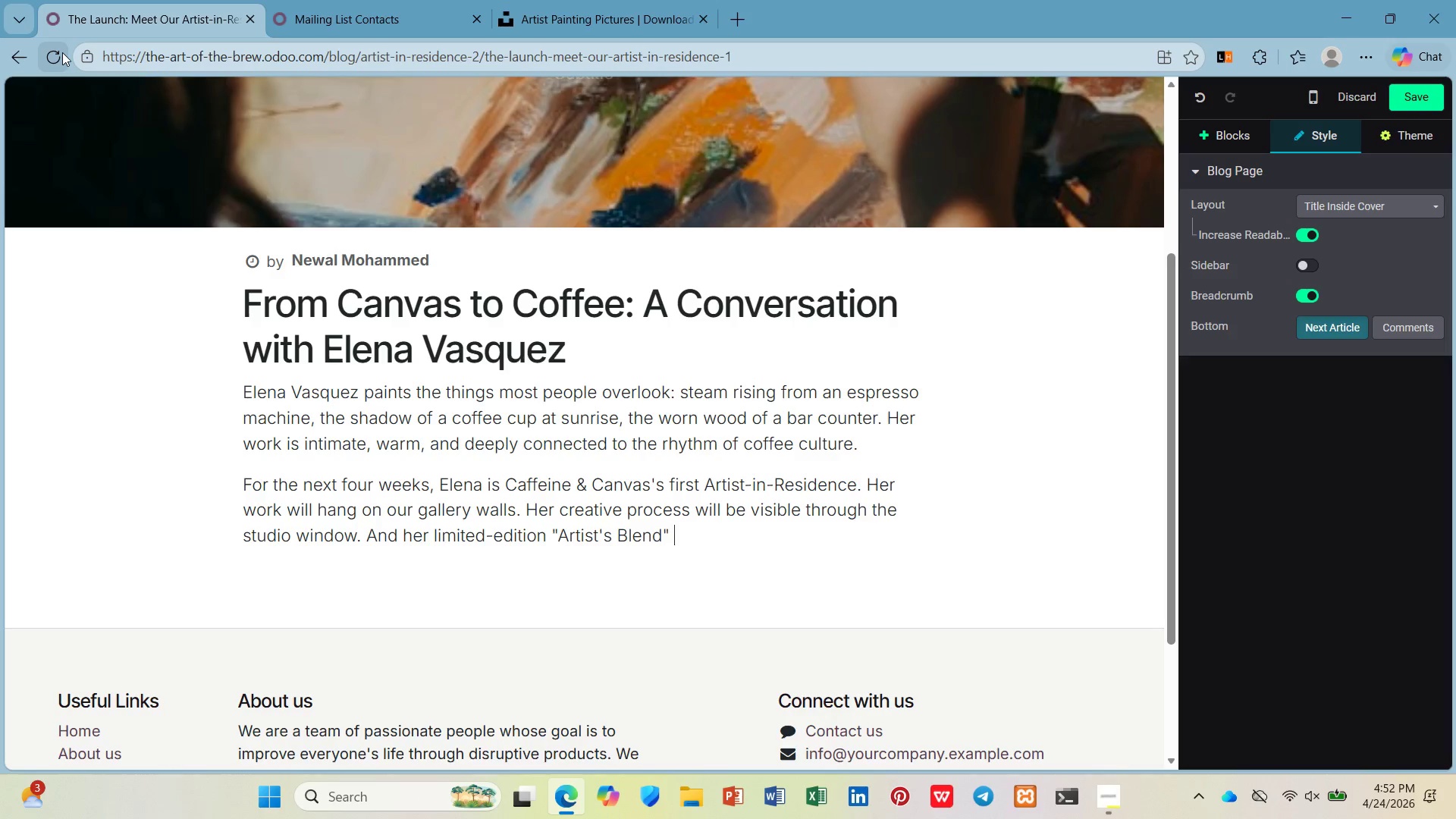 
type( will be featured as oi)
key(Backspace)
type(ur pour-over special.)
 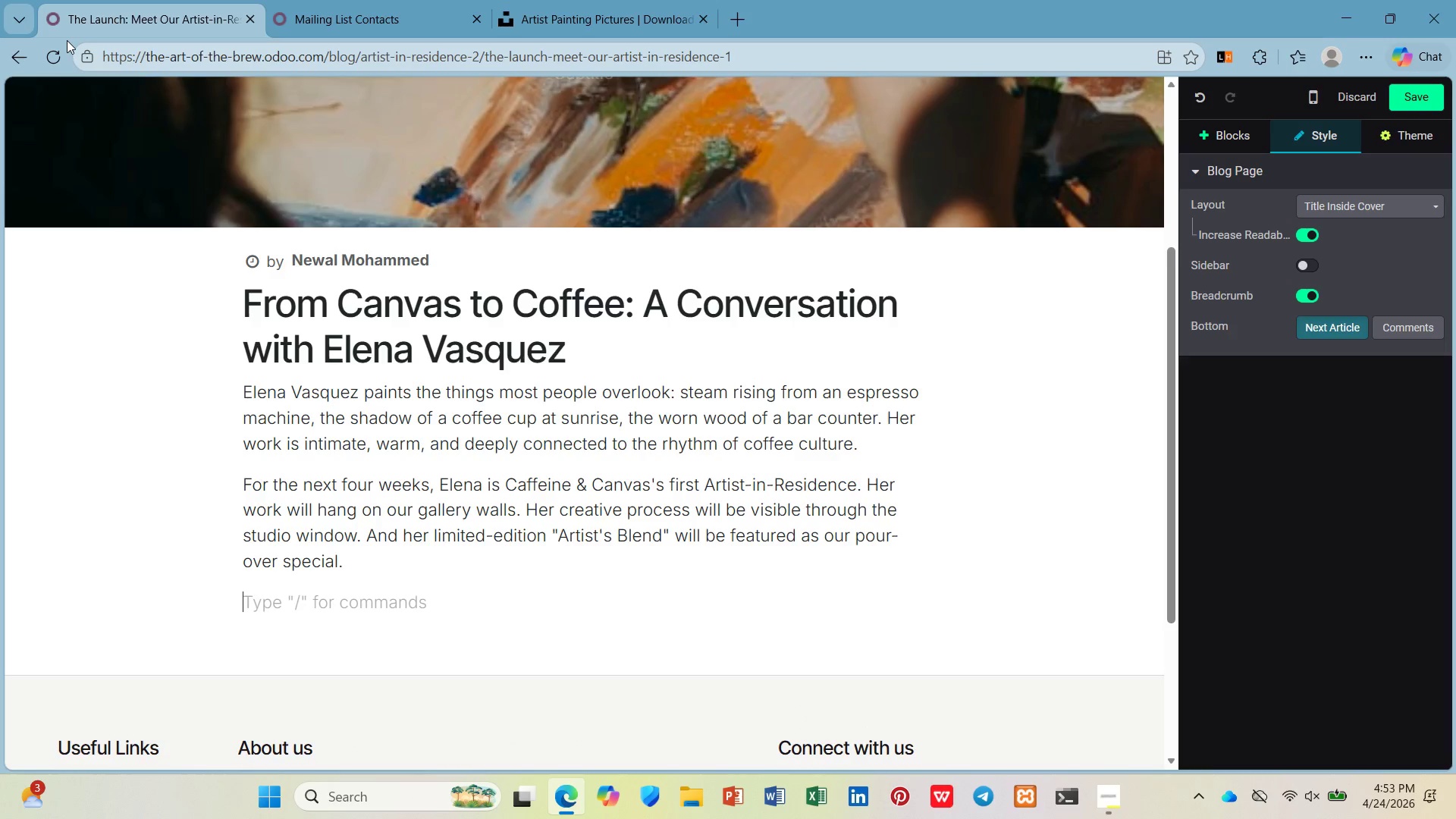 
 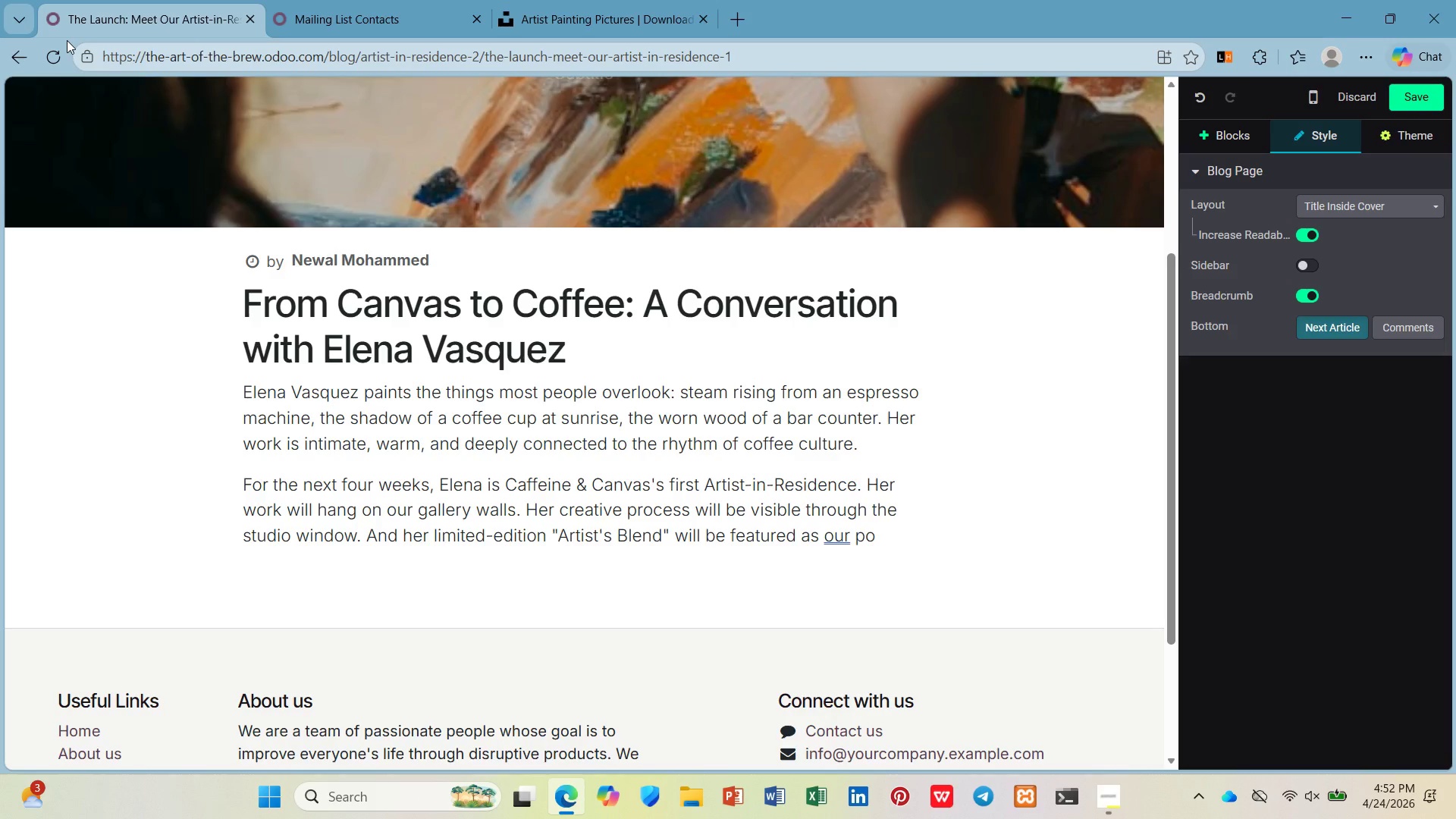 
key(Enter)
 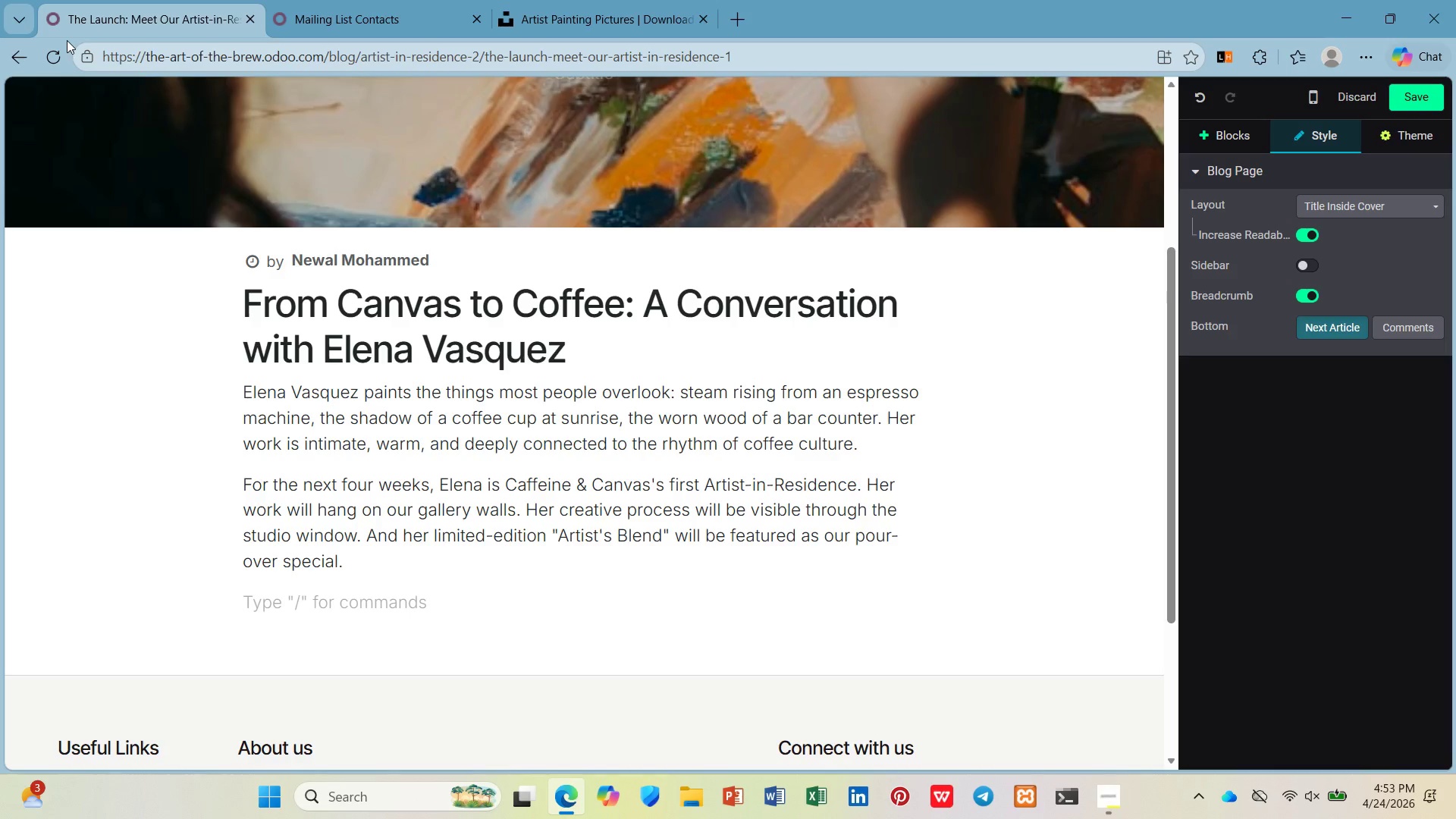 
type(We sat )
 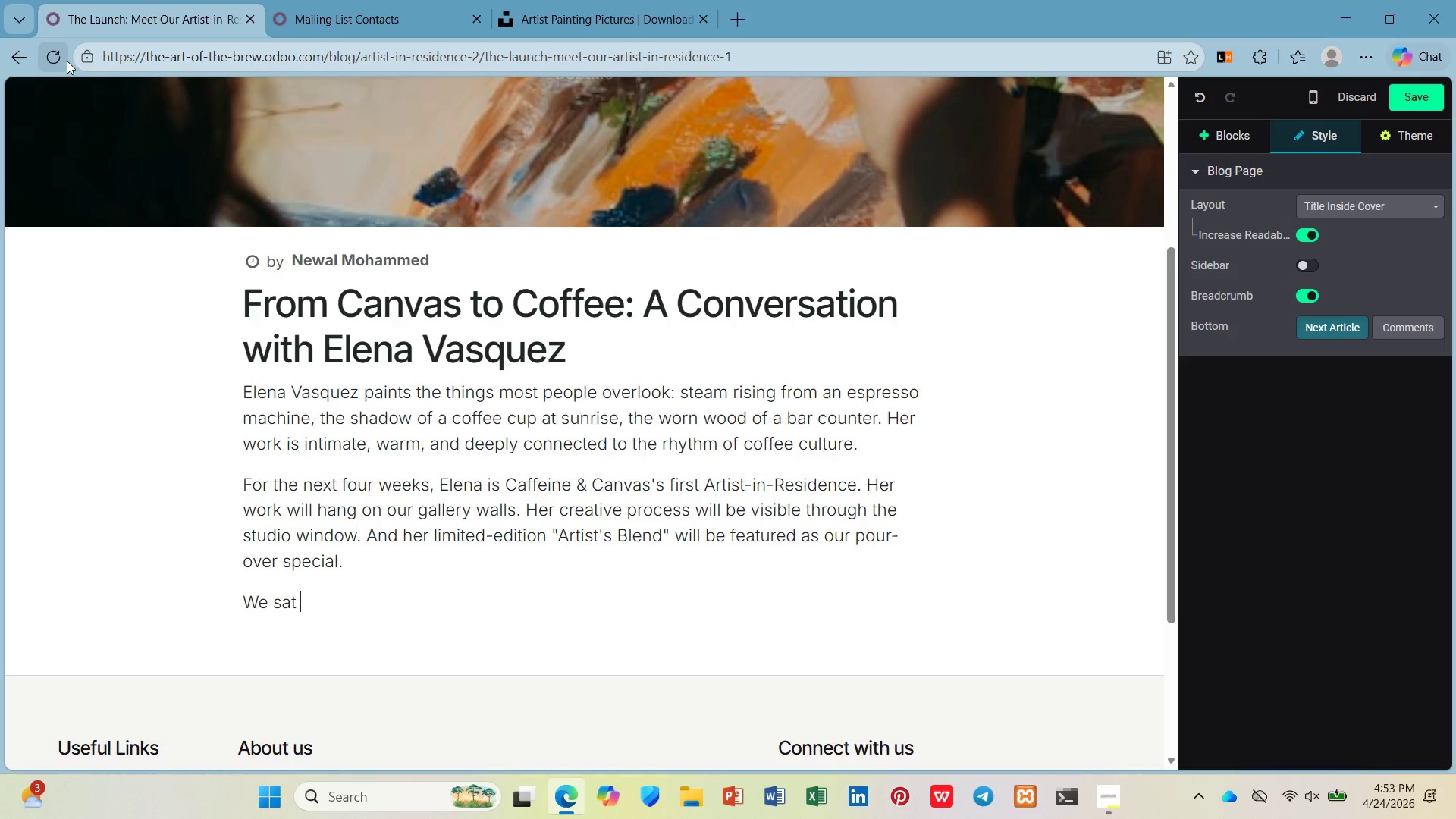 
wait(20.98)
 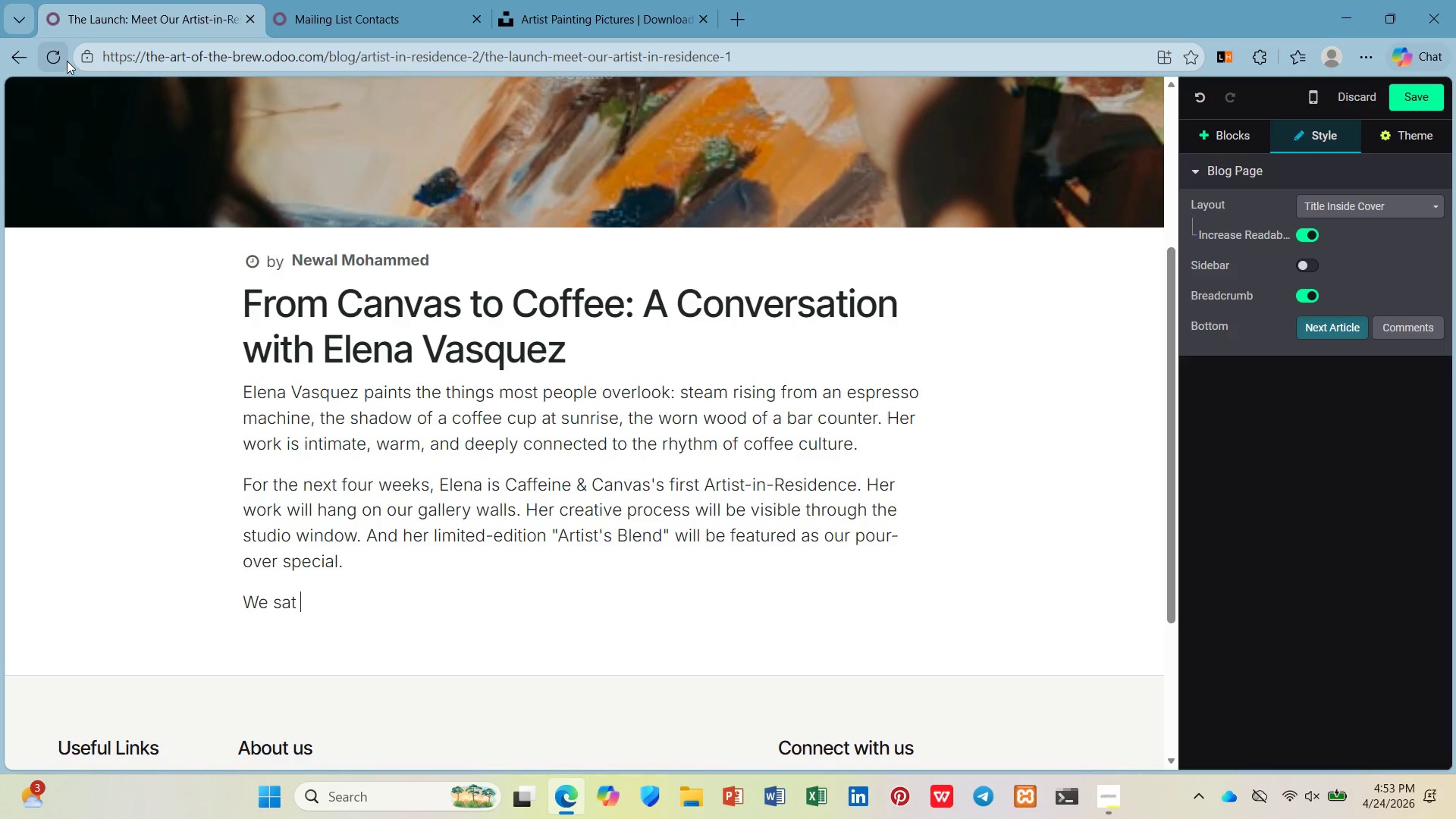 
type(down with Elena ot)
key(Backspace)
key(Backspace)
type(to tak about her work, her f)
key(Backspace)
type(coffee rituals, what visitors can expect during her resiency.)
 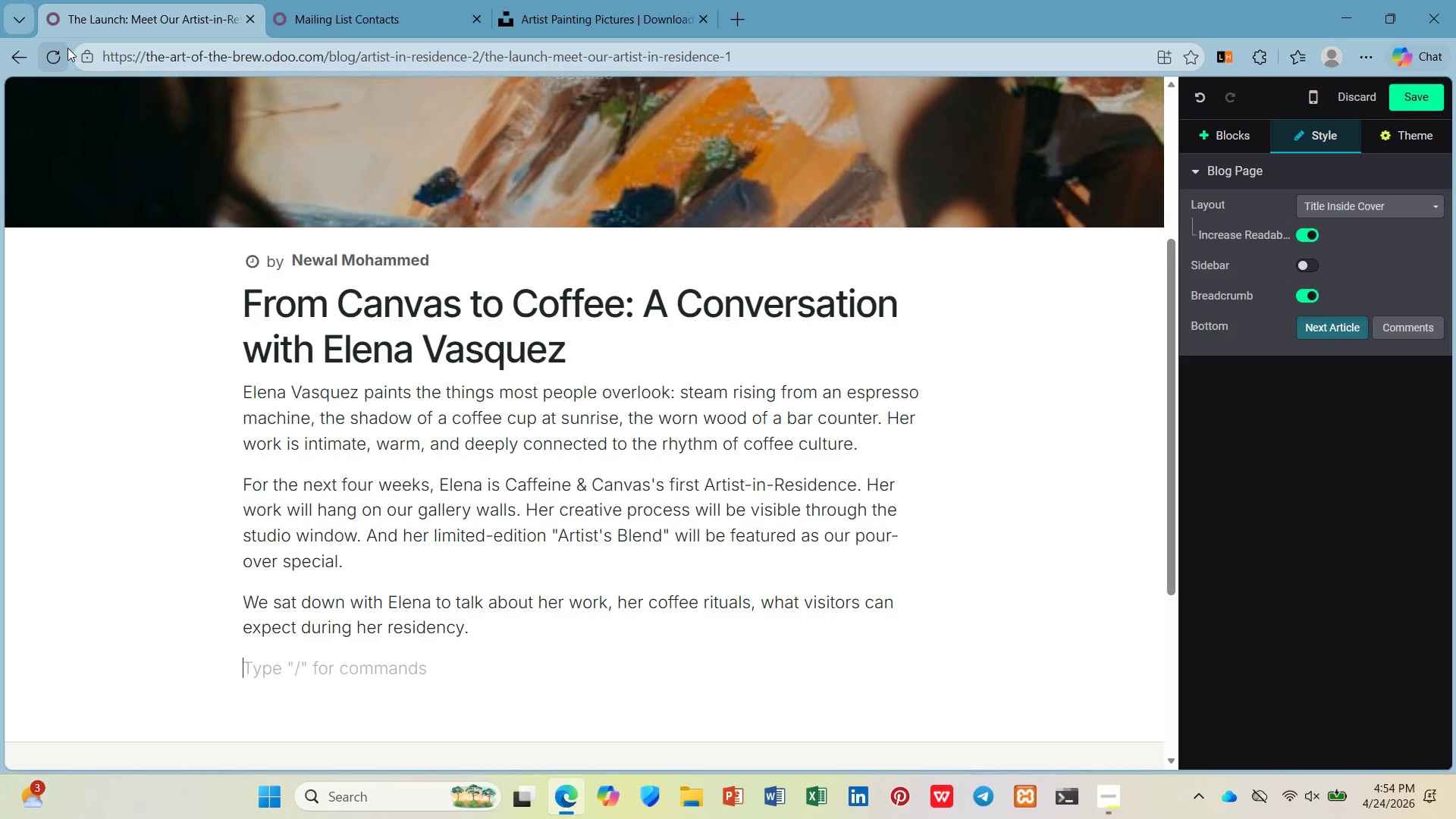 
 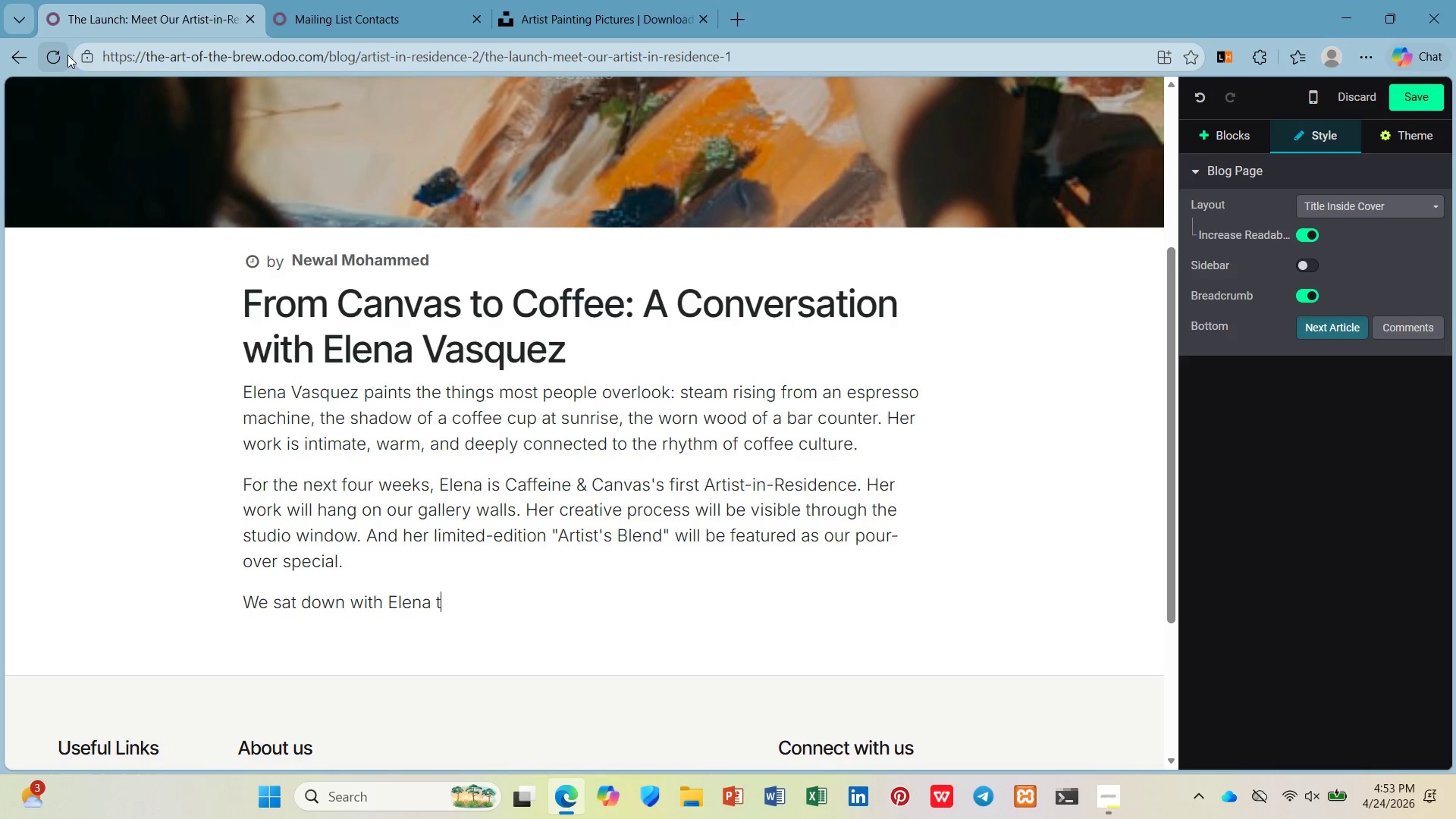 
key(Enter)
 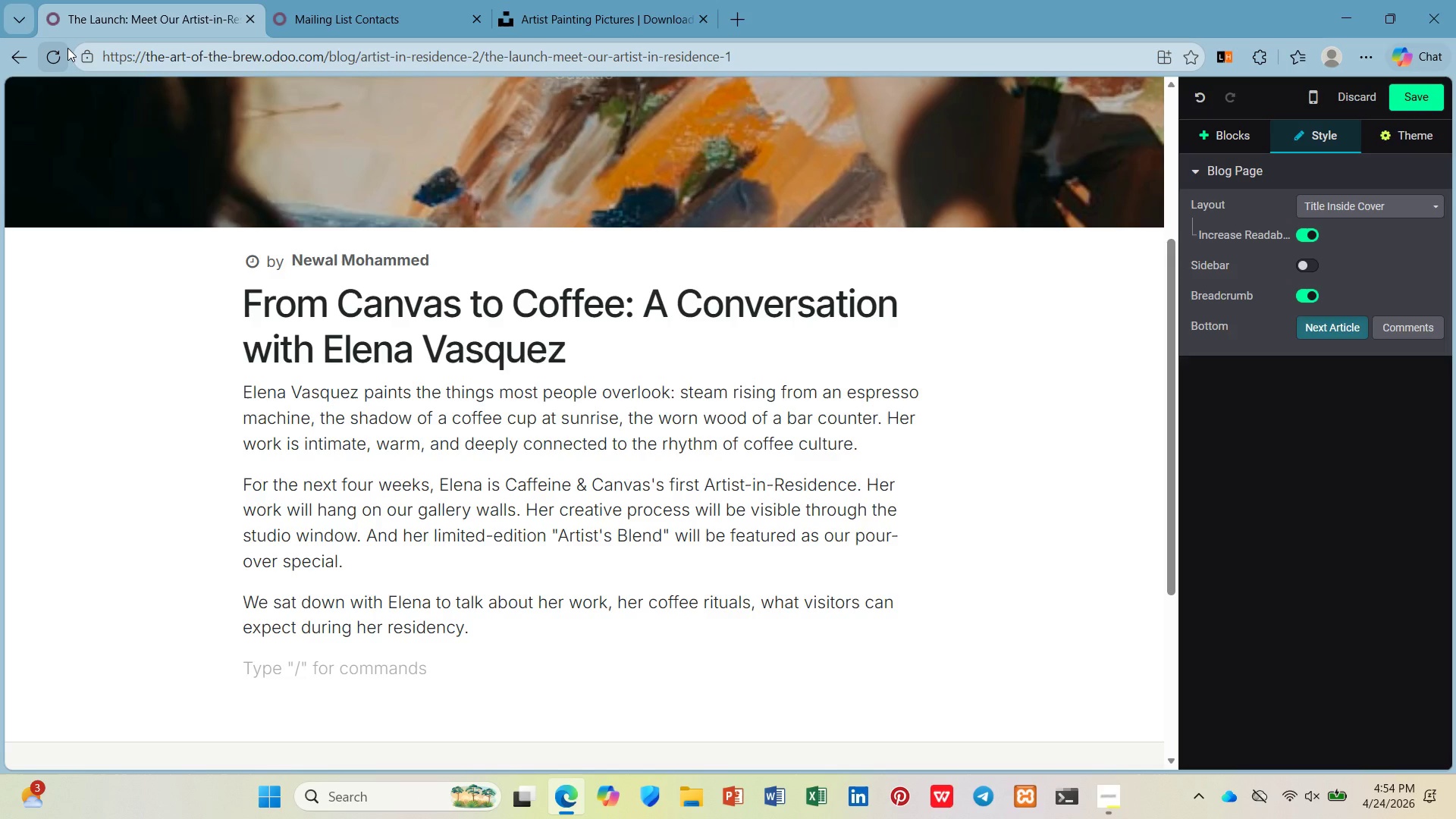 
wait(22.97)
 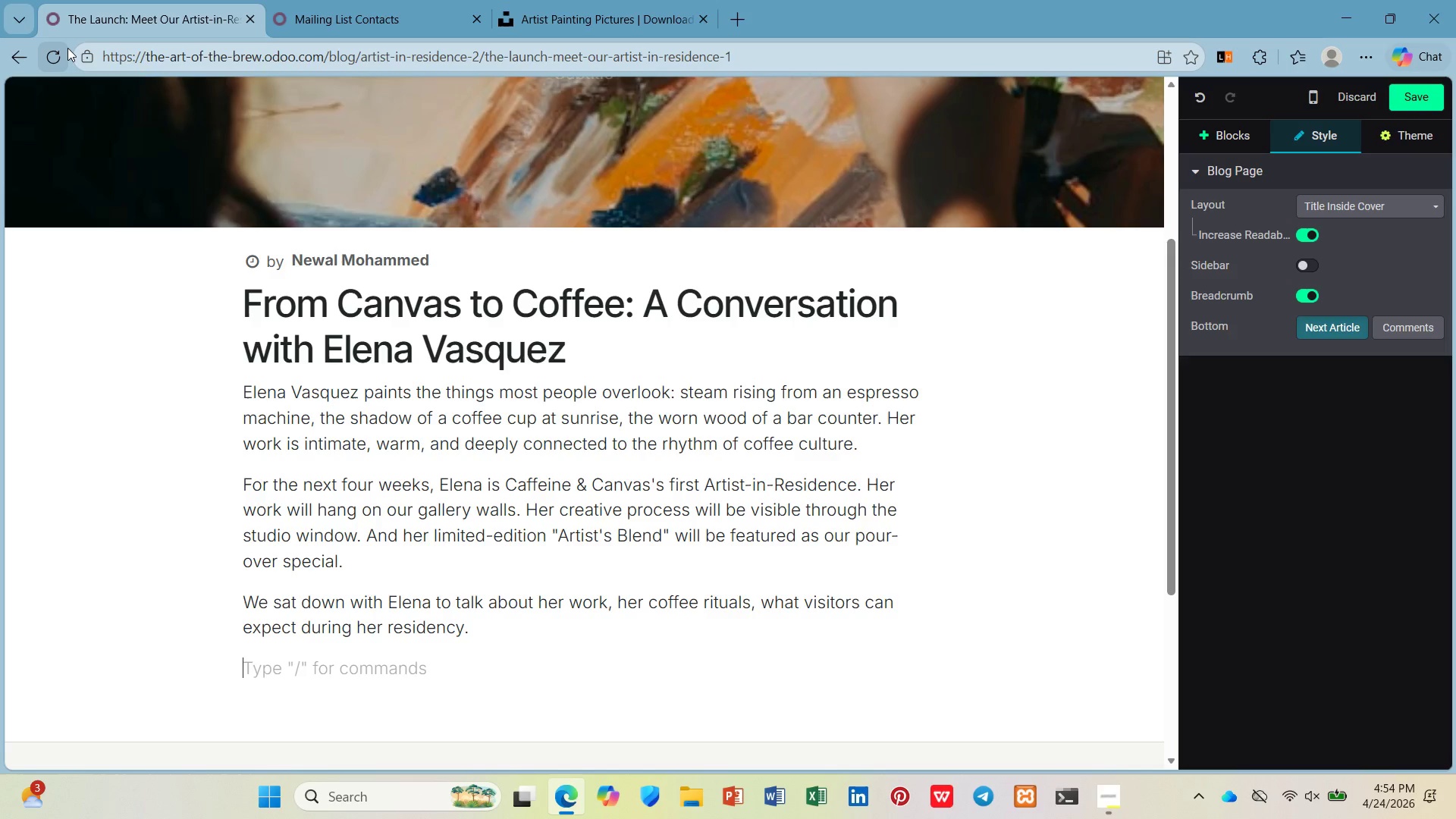 
key(Control+B)
 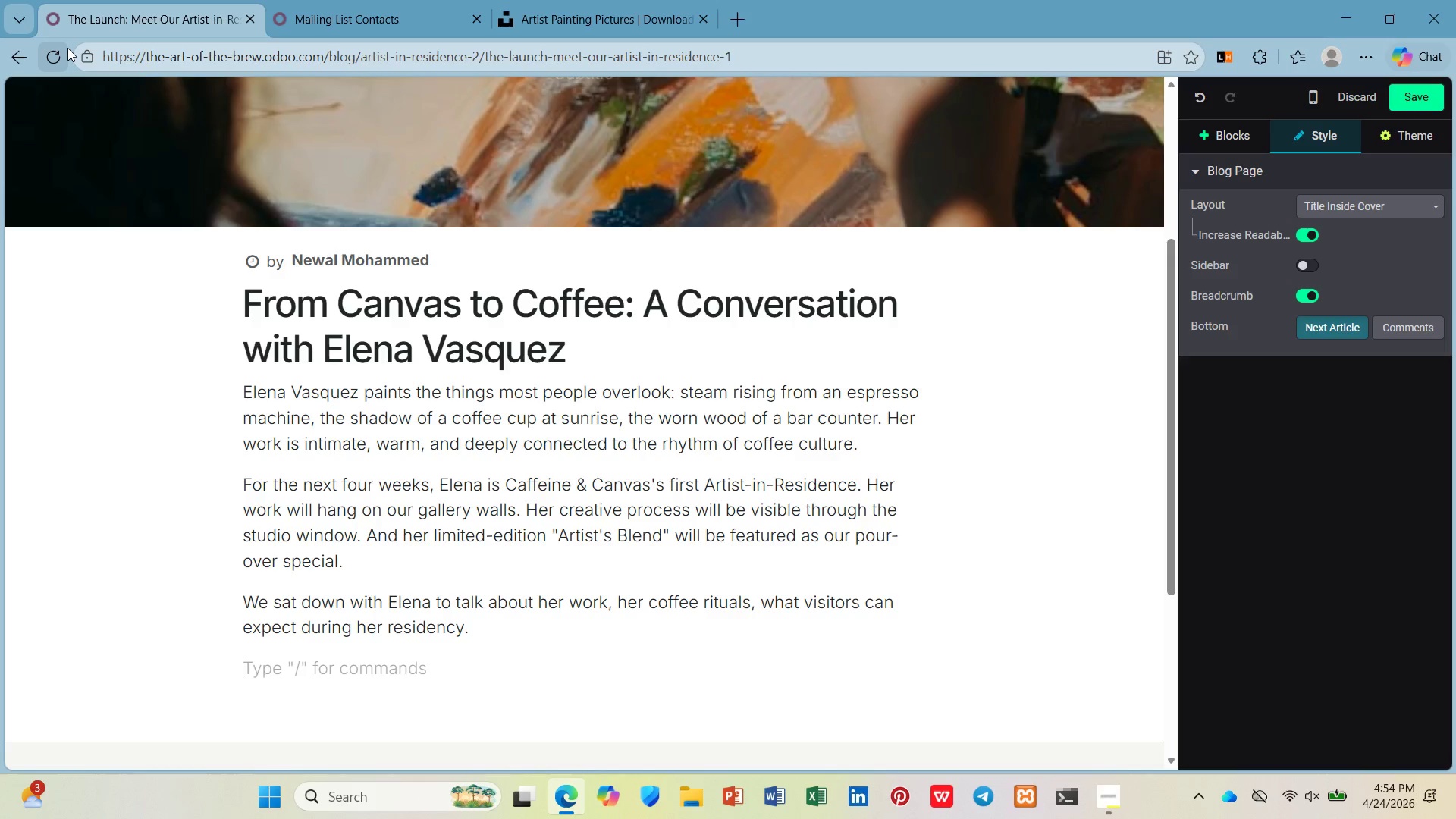 
type(C&C: )
 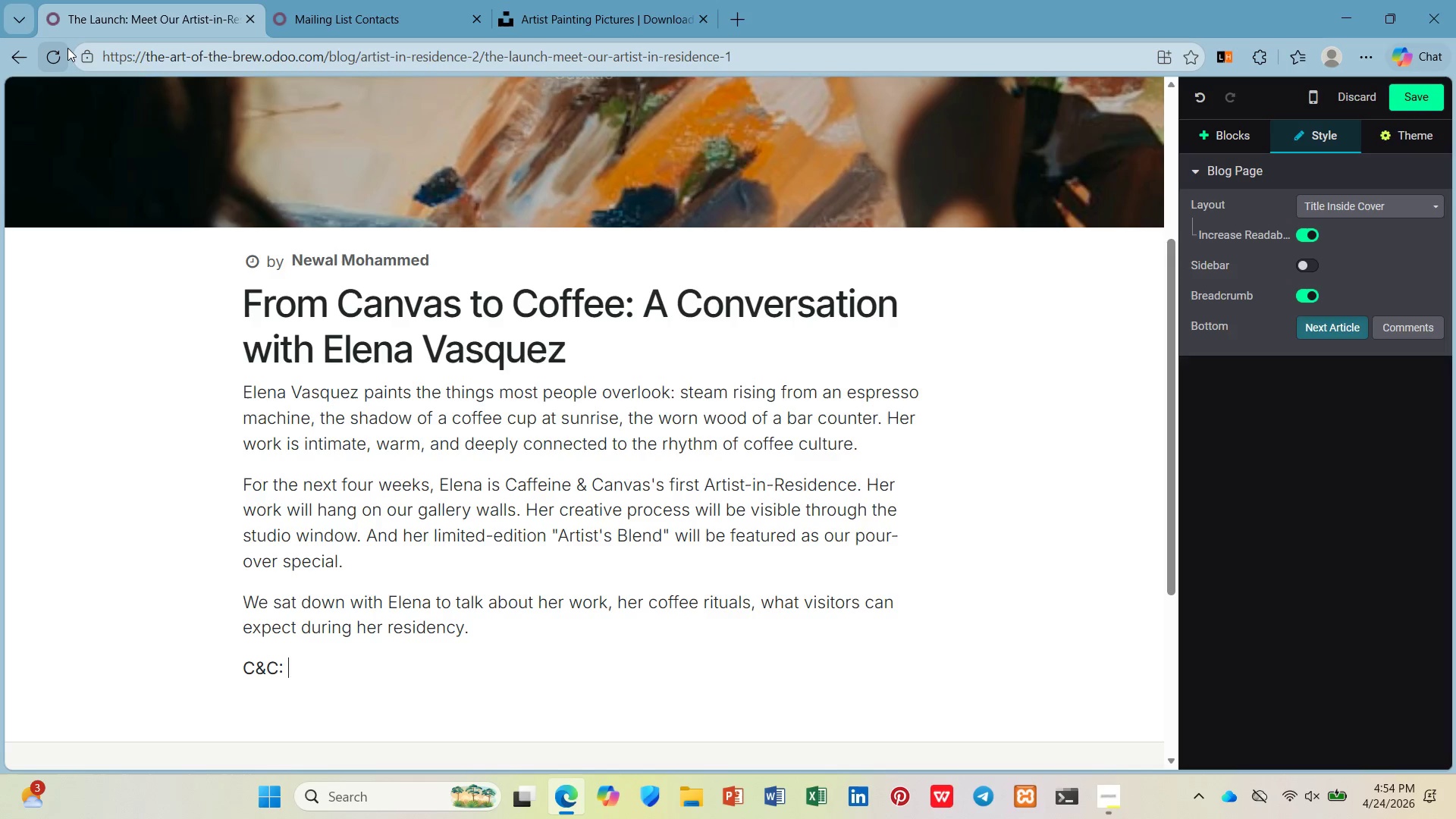 
key(Control+B)
 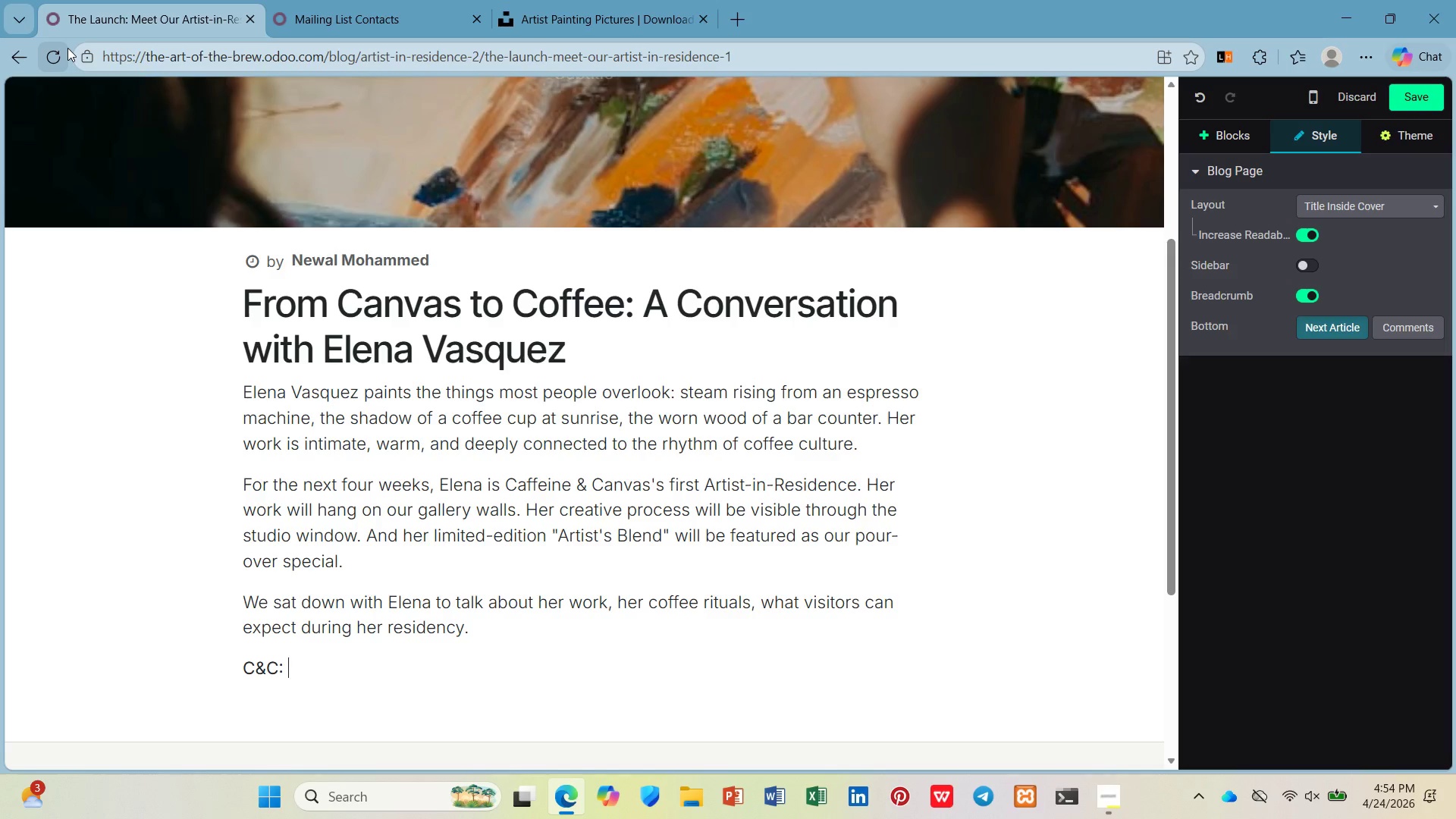 
type(Yur )
 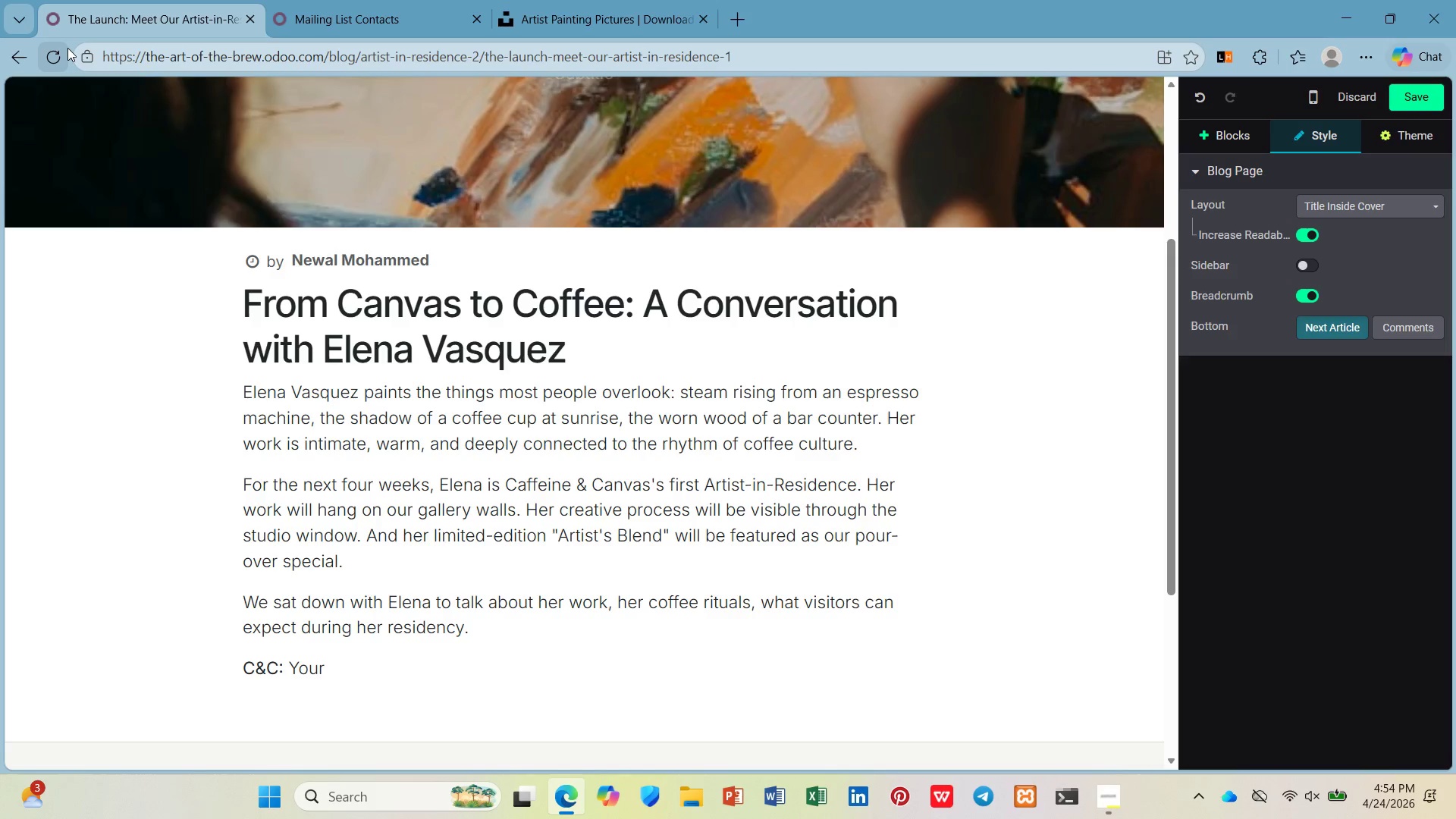 
hold_key(key=O, duration=0.31)
 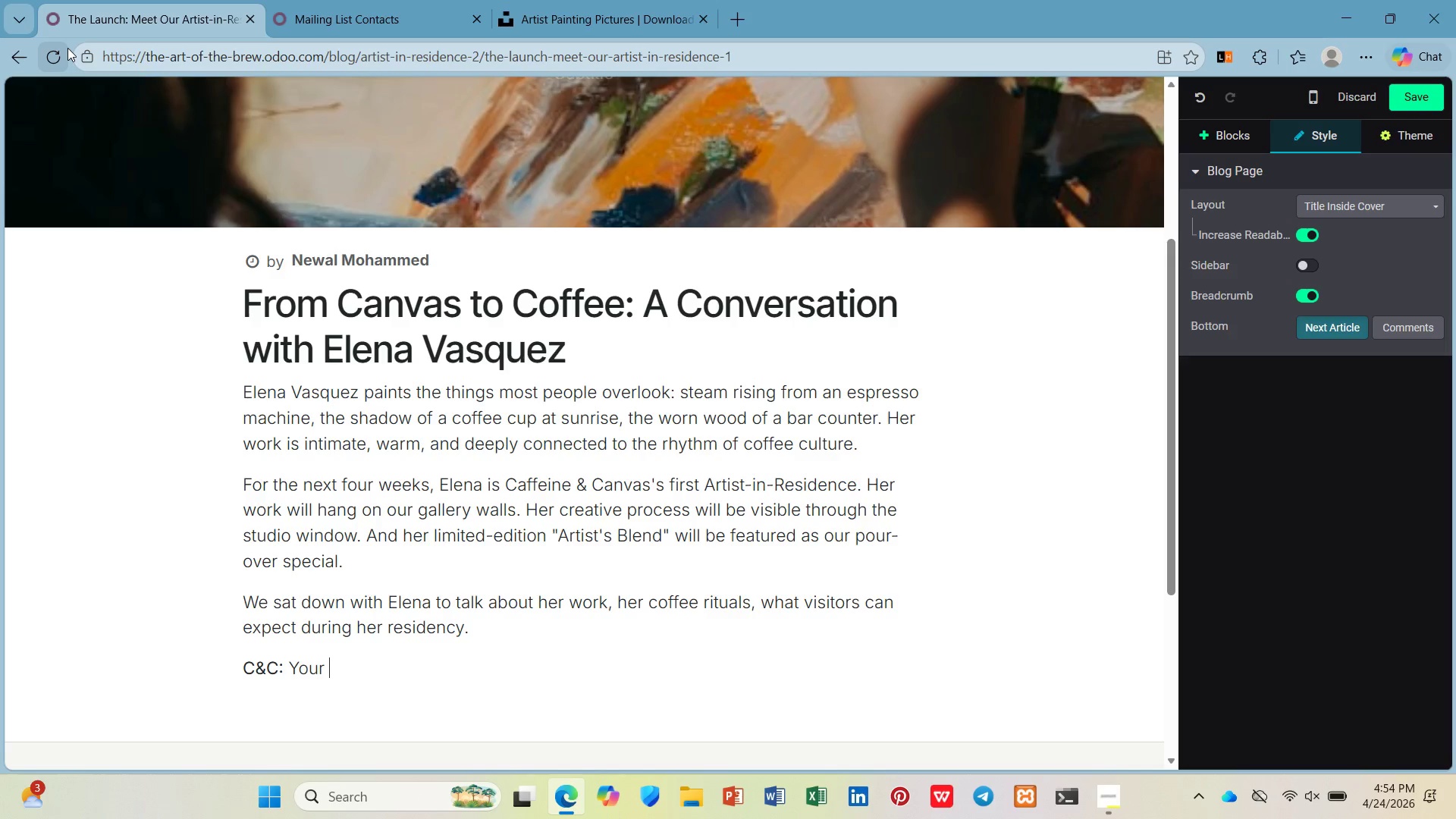 
wait(11.5)
 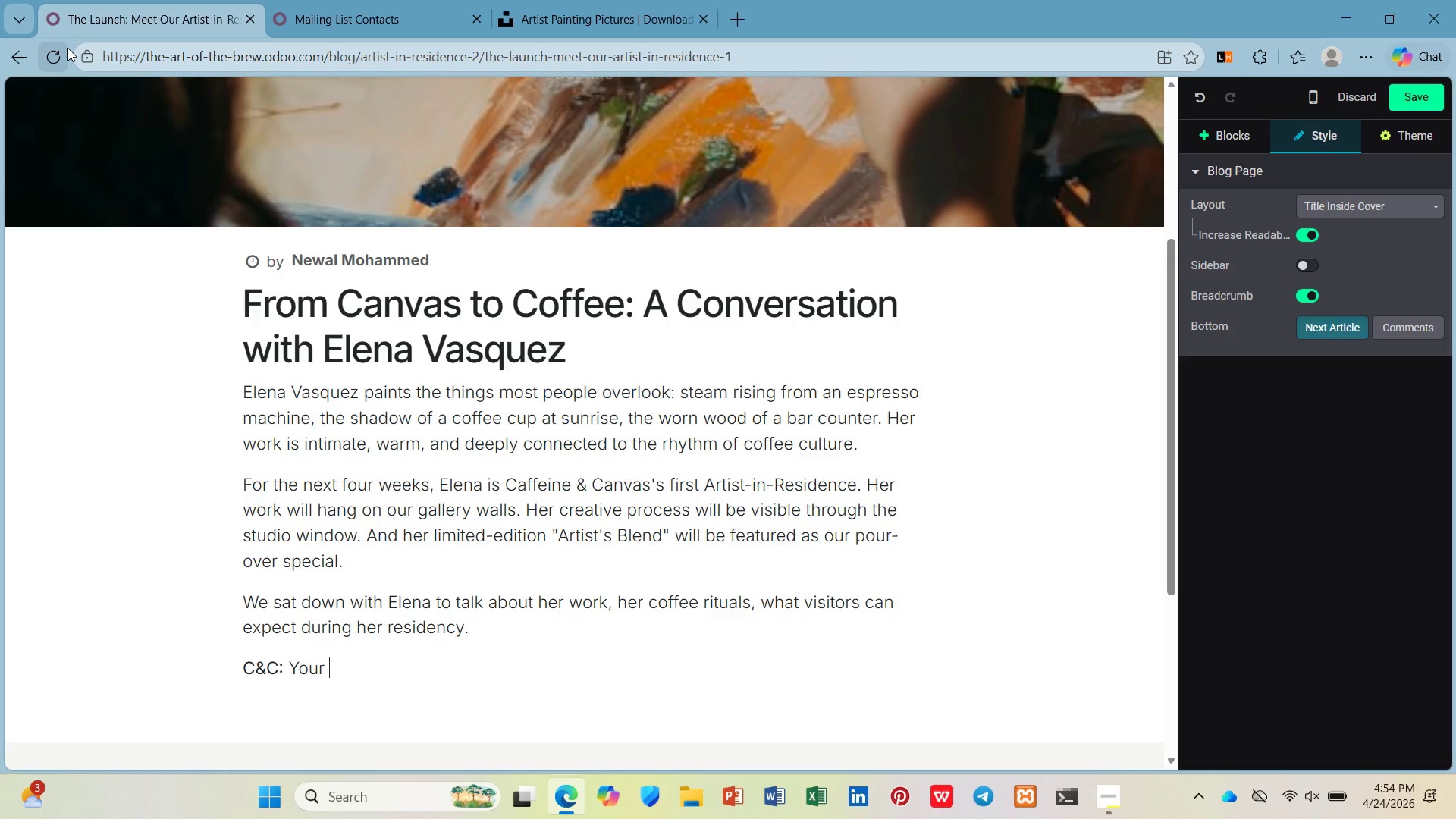 
type(paintinng s)
key(Backspace)
key(Backspace)
type(s focus n )
key(Backspace)
key(Backspace)
key(Backspace)
type(on )
 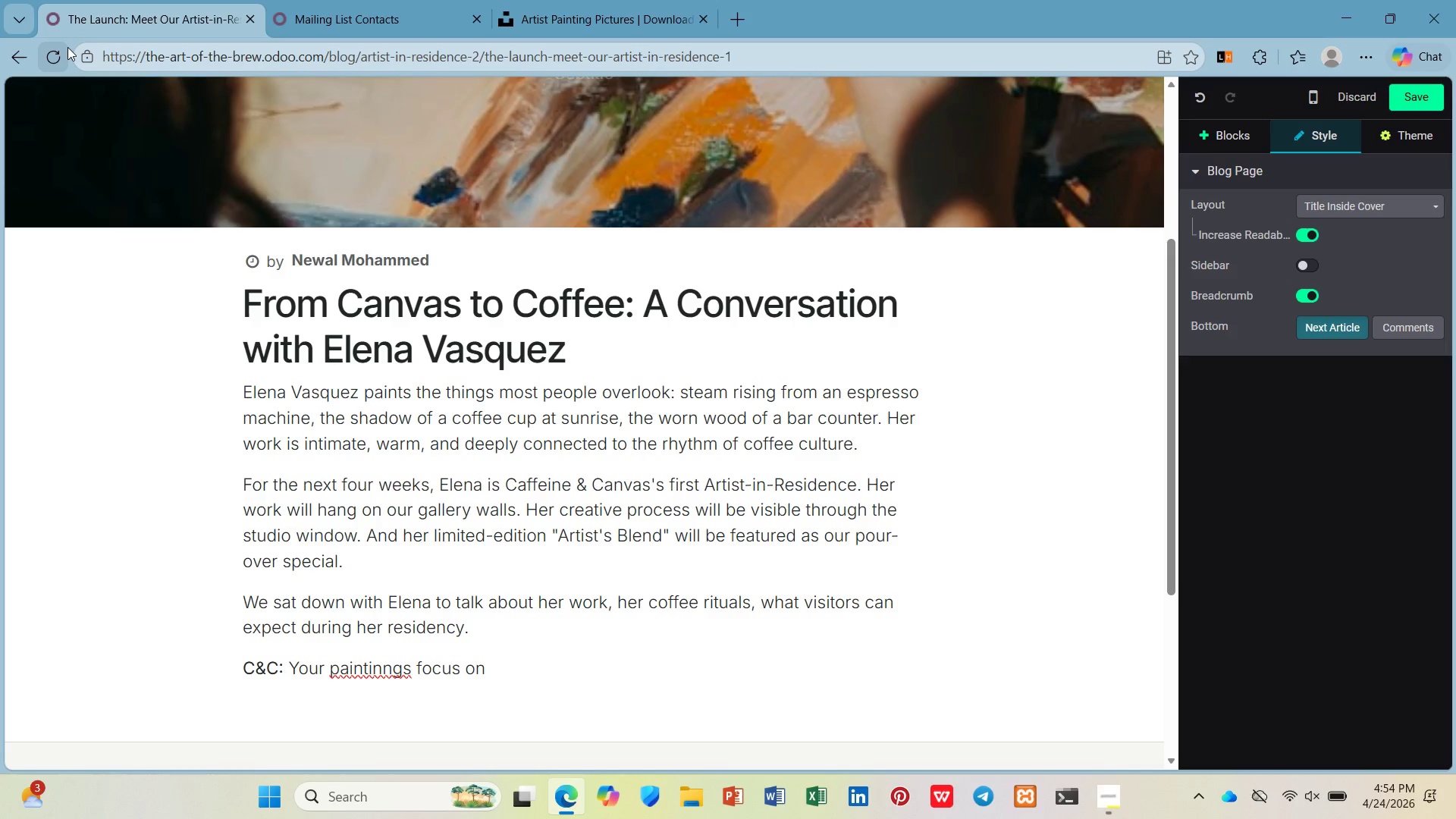 
wait(5.64)
 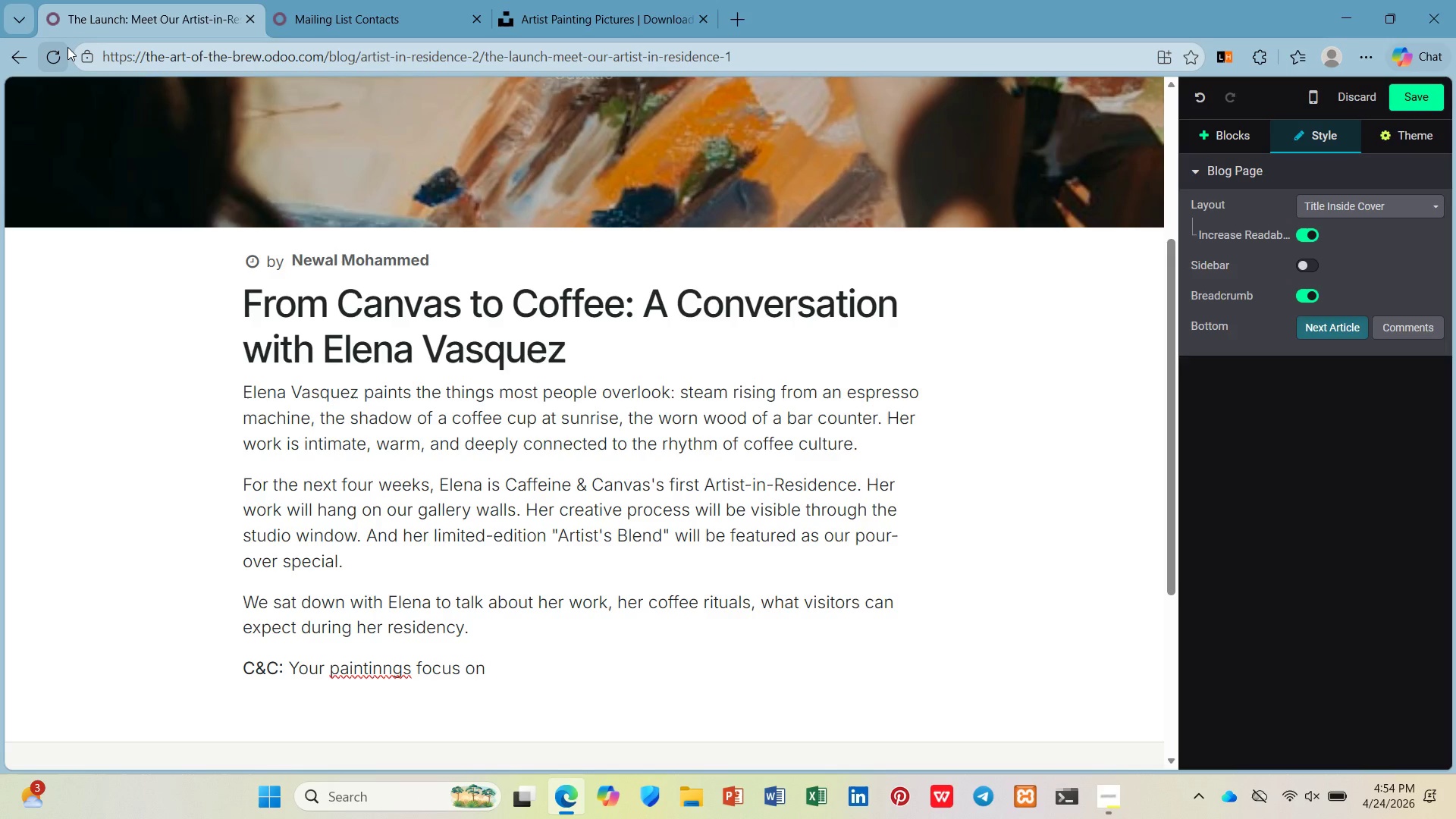 
type(everyday coffee shop e)
key(Backspace)
type(oments. Why that subject matter?)
 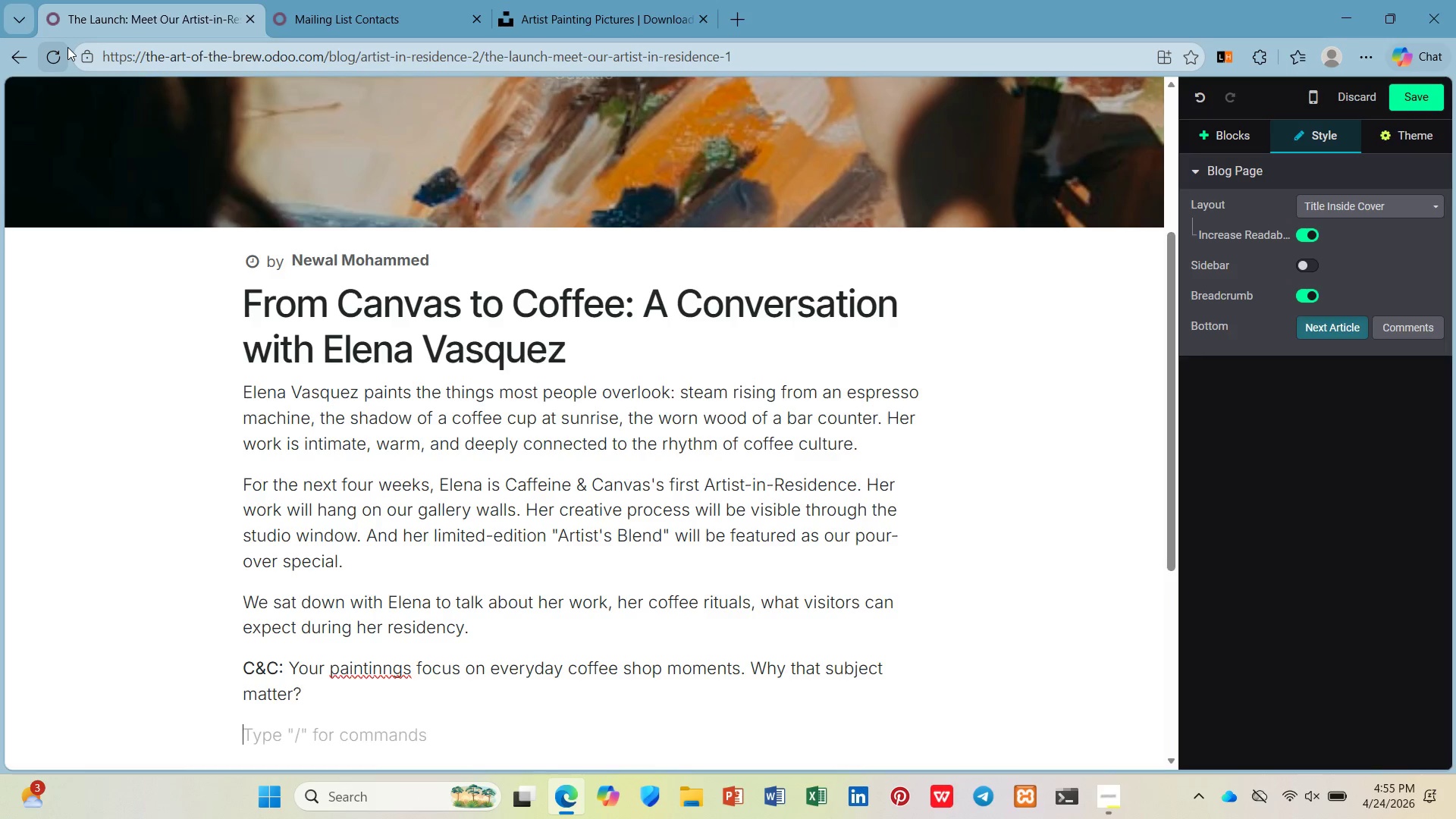 
 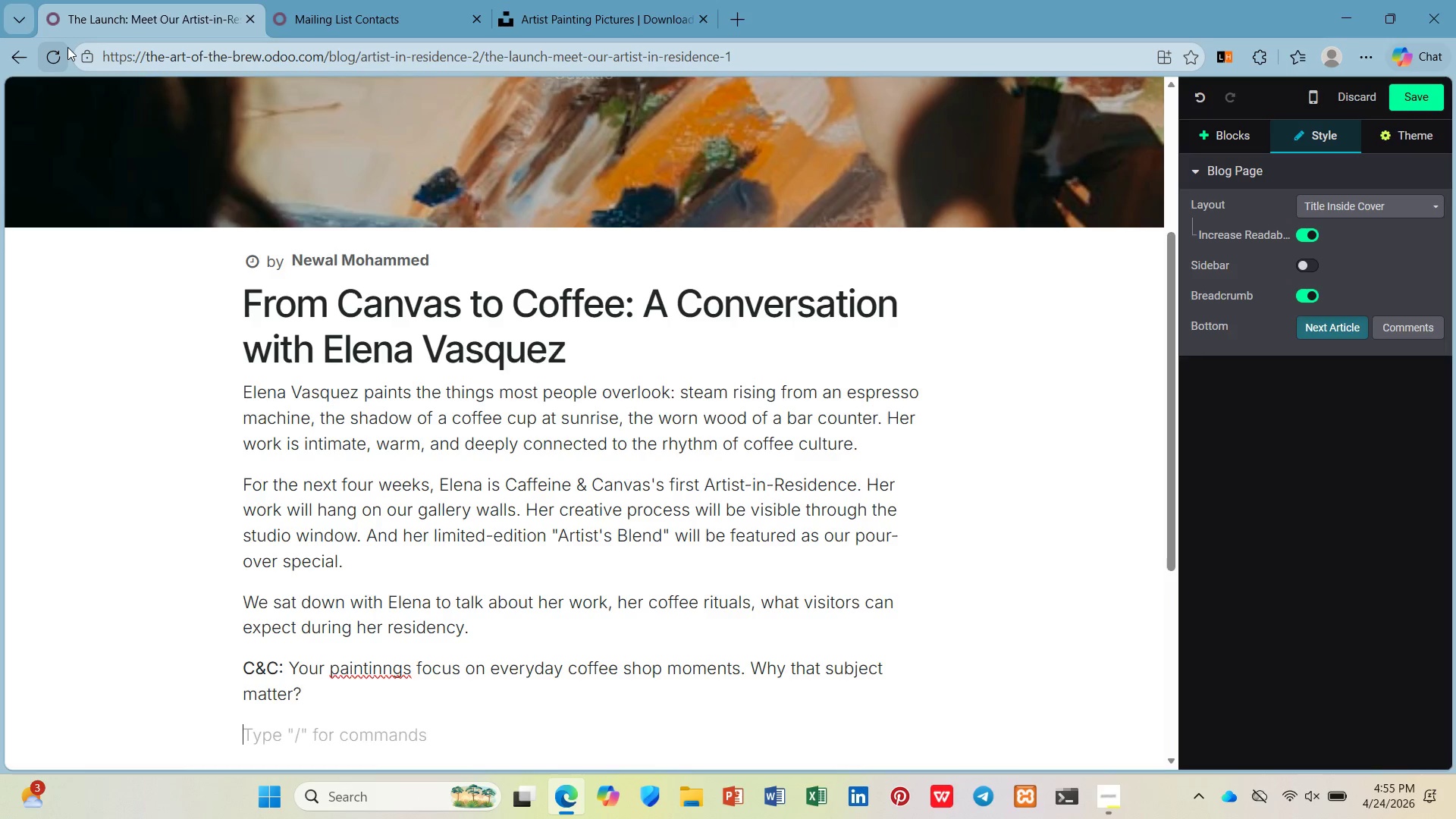 
key(Enter)
 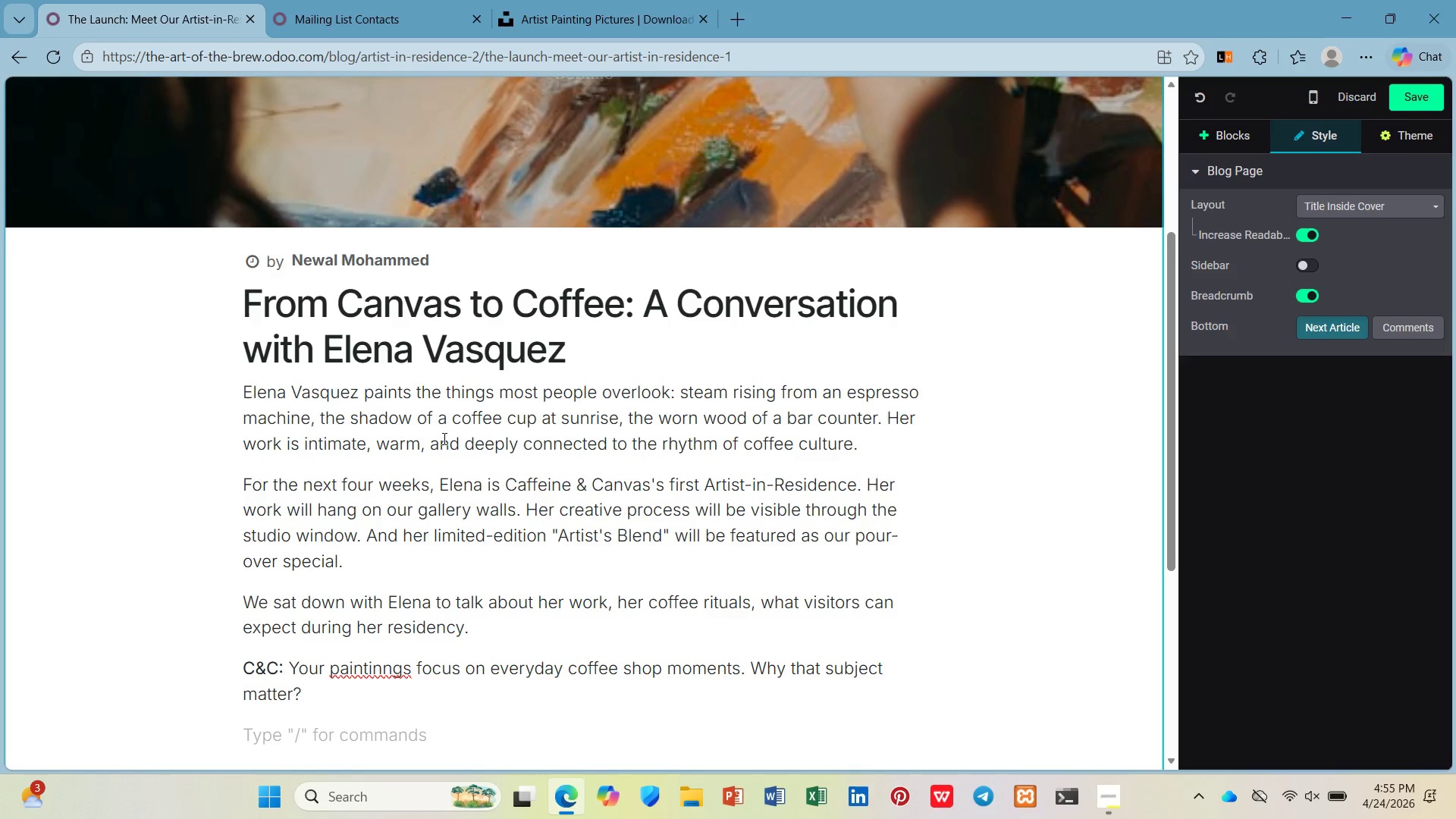 
left_click_drag(start_coordinate=[385, 653], to_coordinate=[383, 667])
 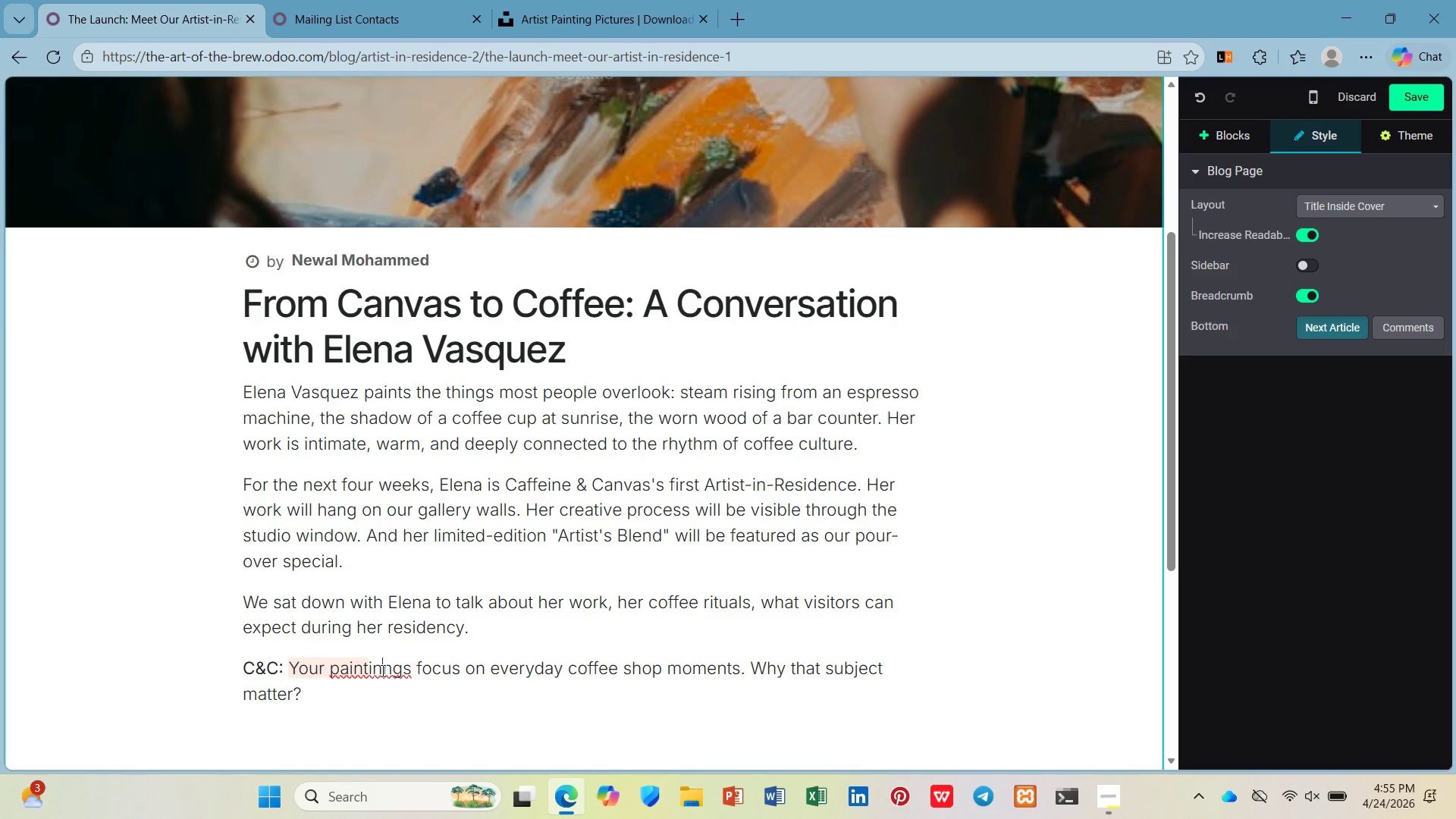 
double_click([381, 670])
 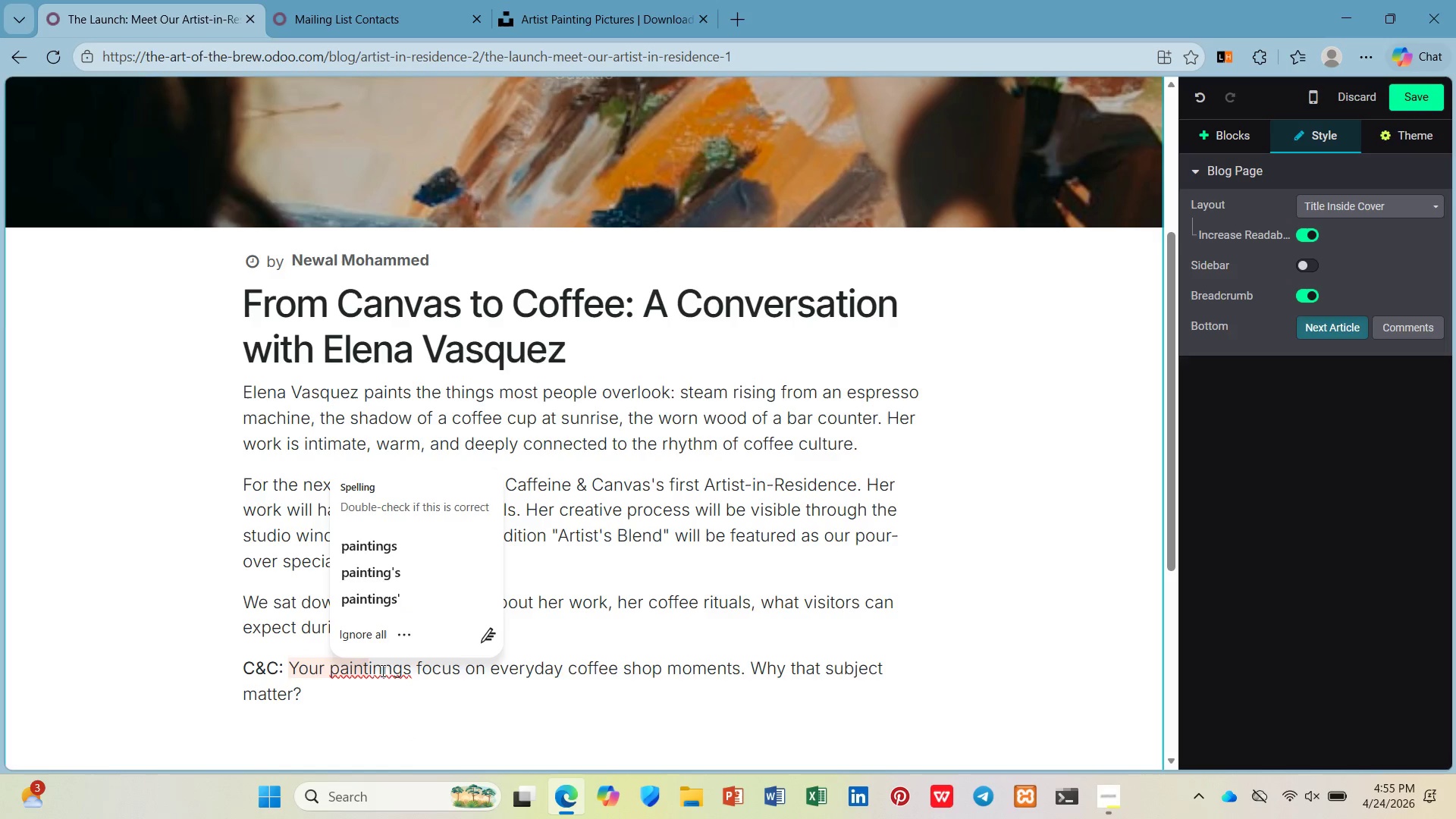 
key(Backspace)
 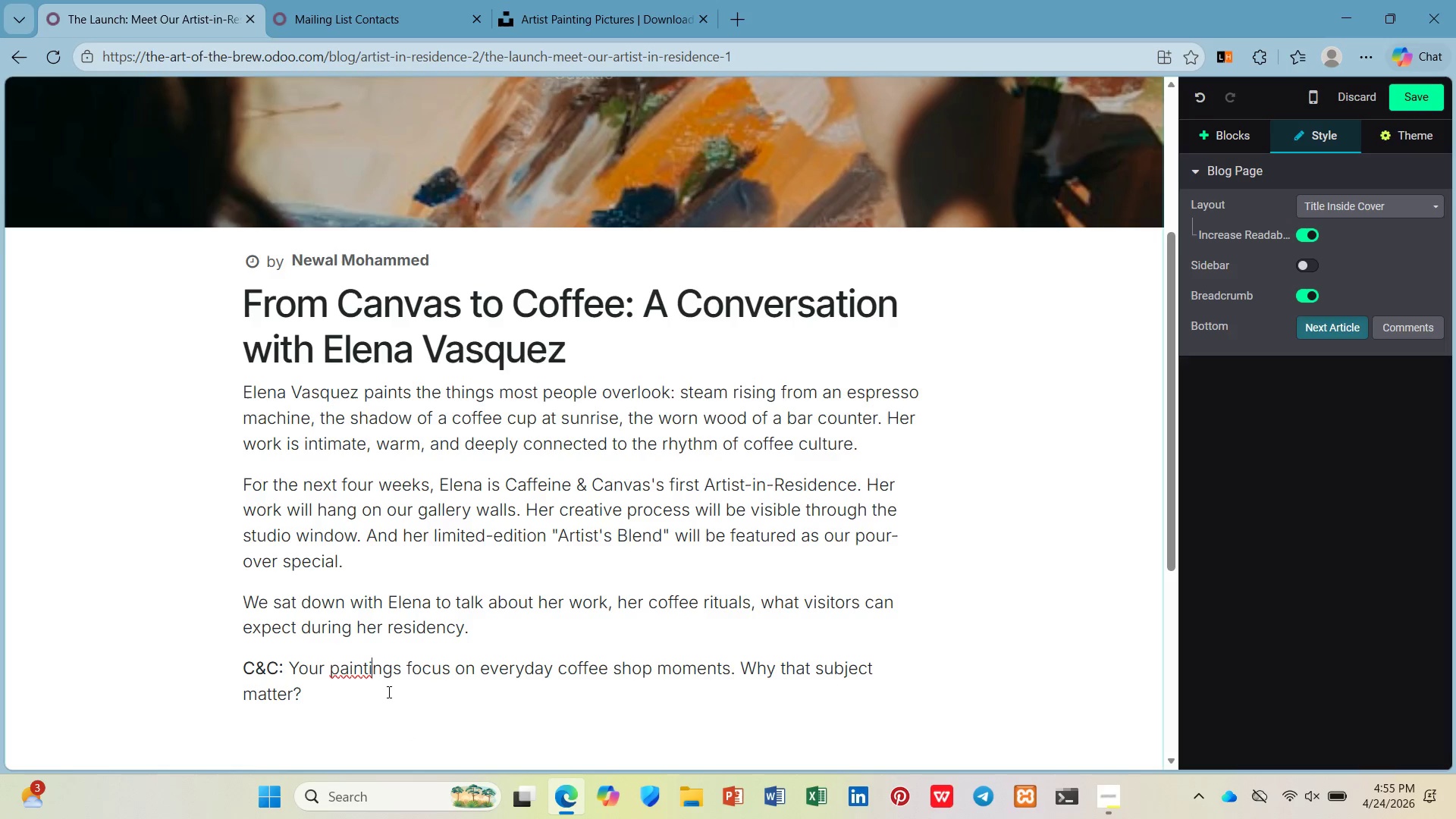 
left_click([391, 698])
 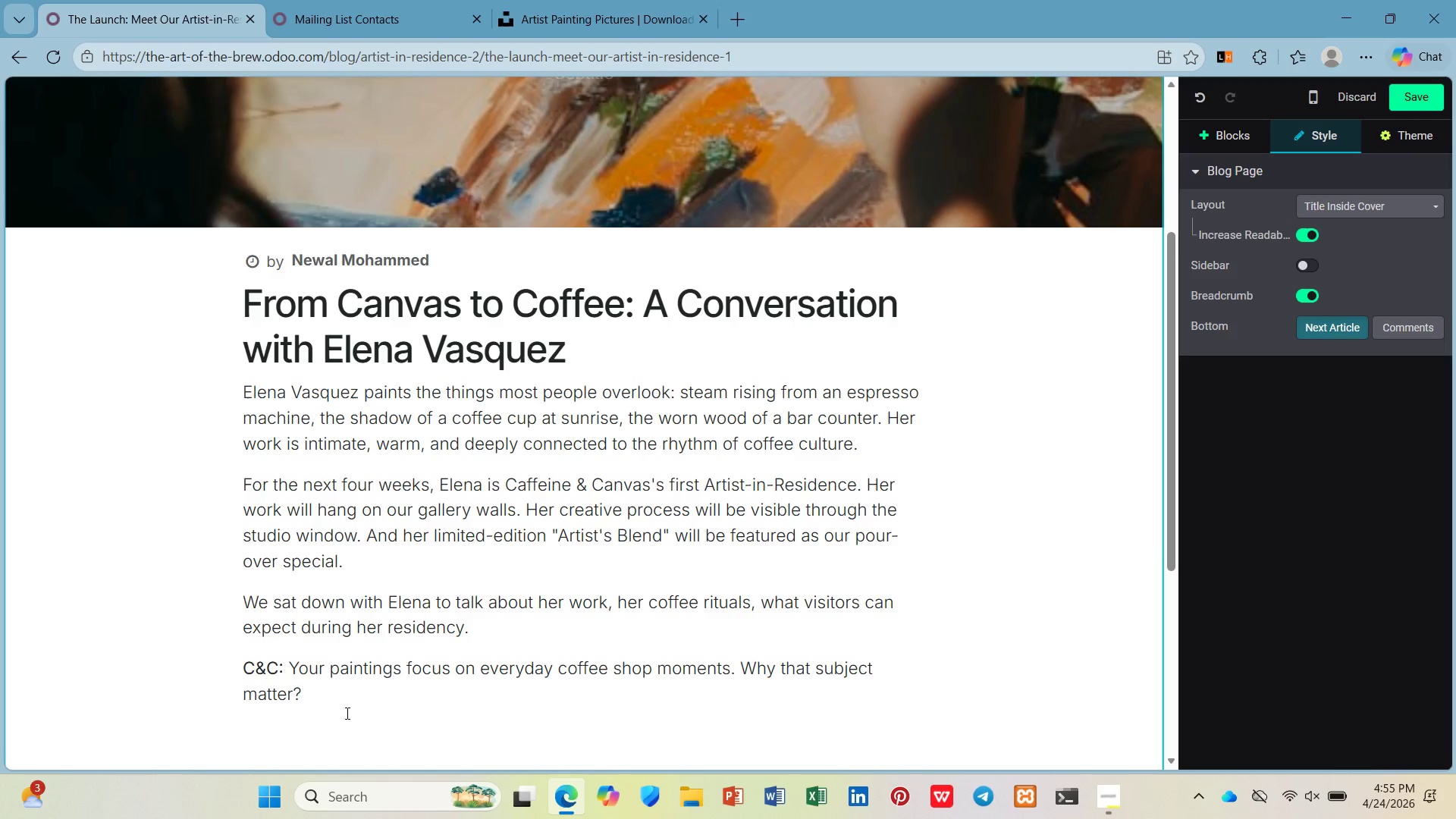 
key(Enter)
 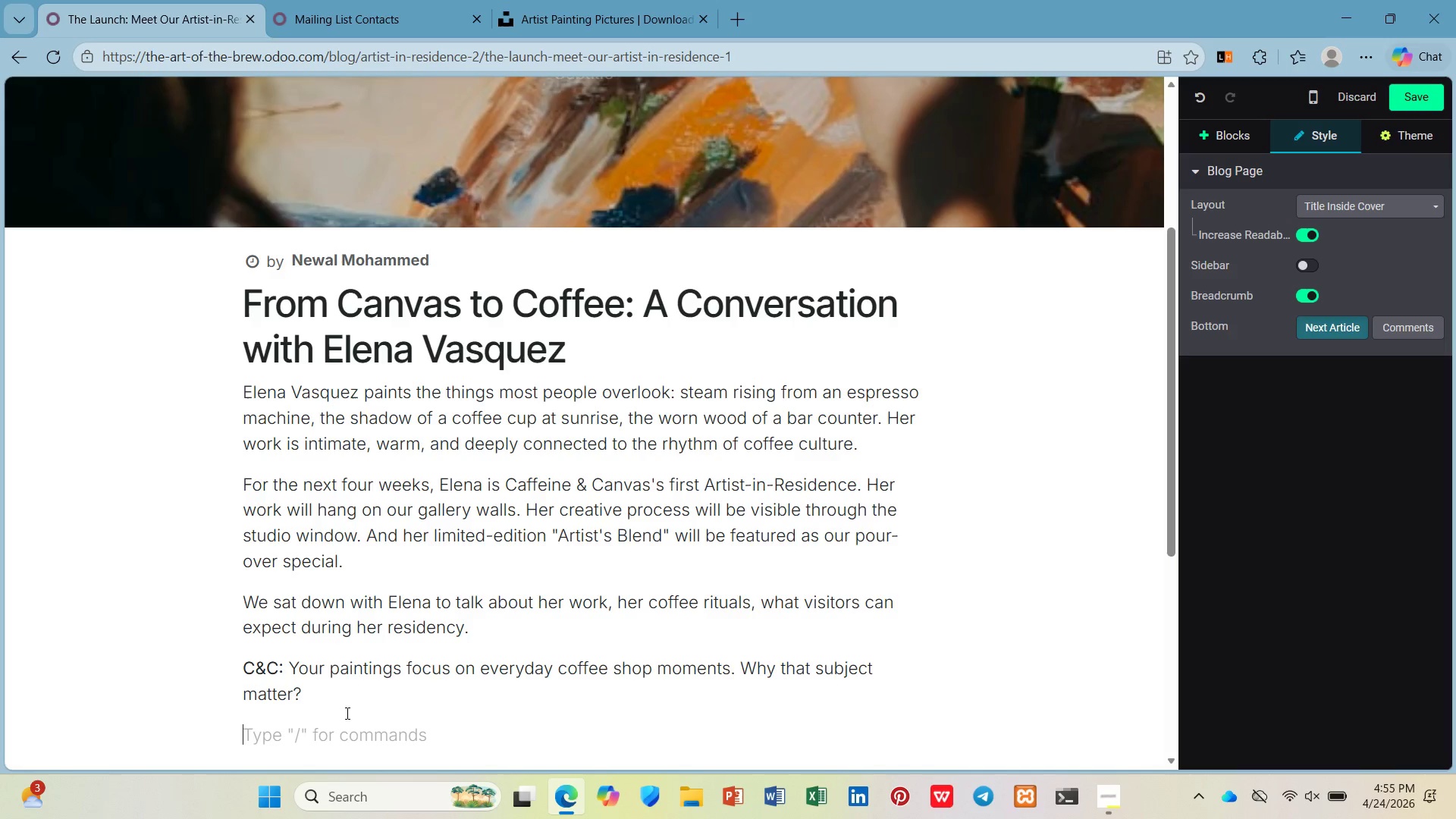 
key(Control+B)
 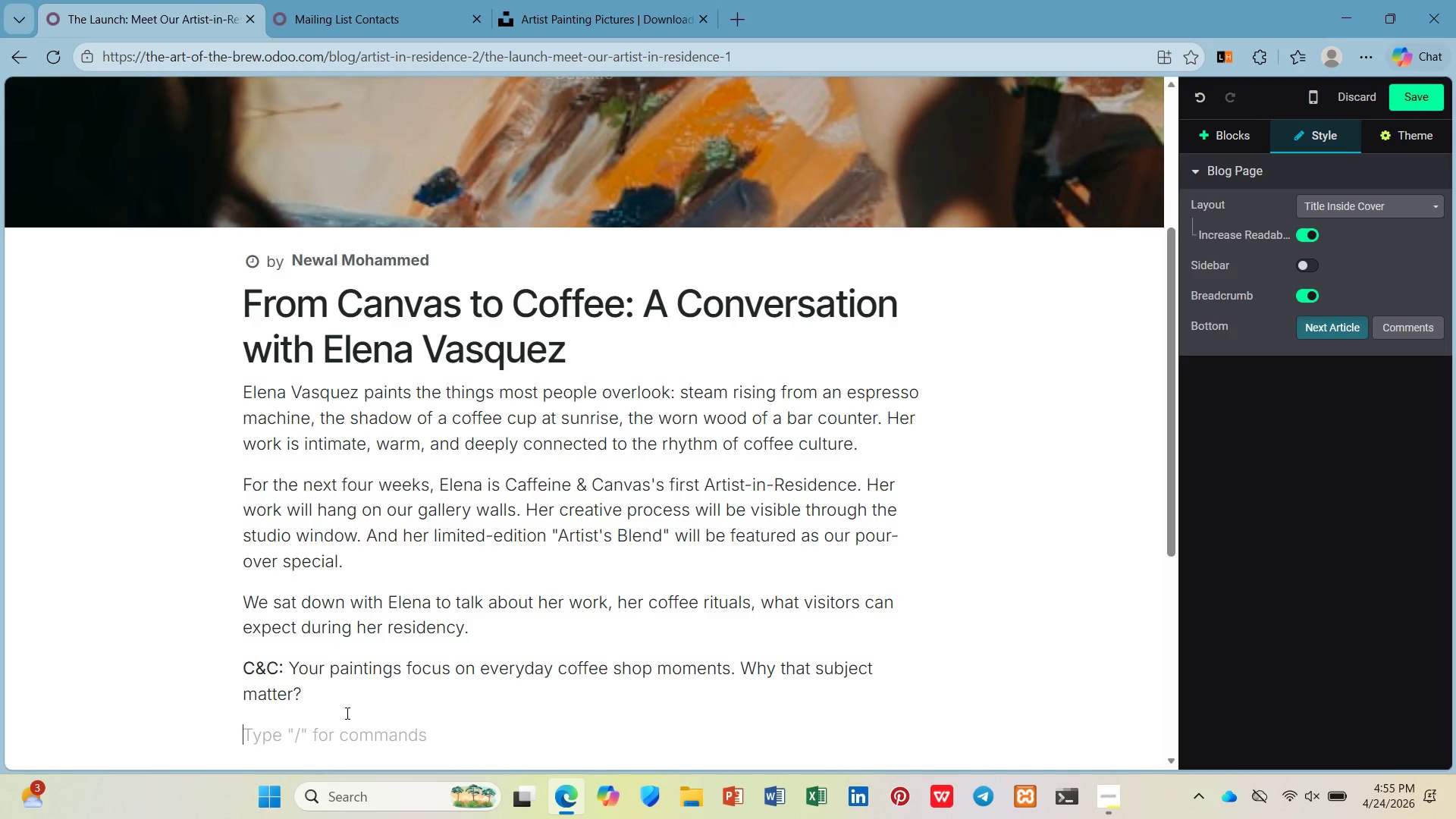 
type(Elena: "")
 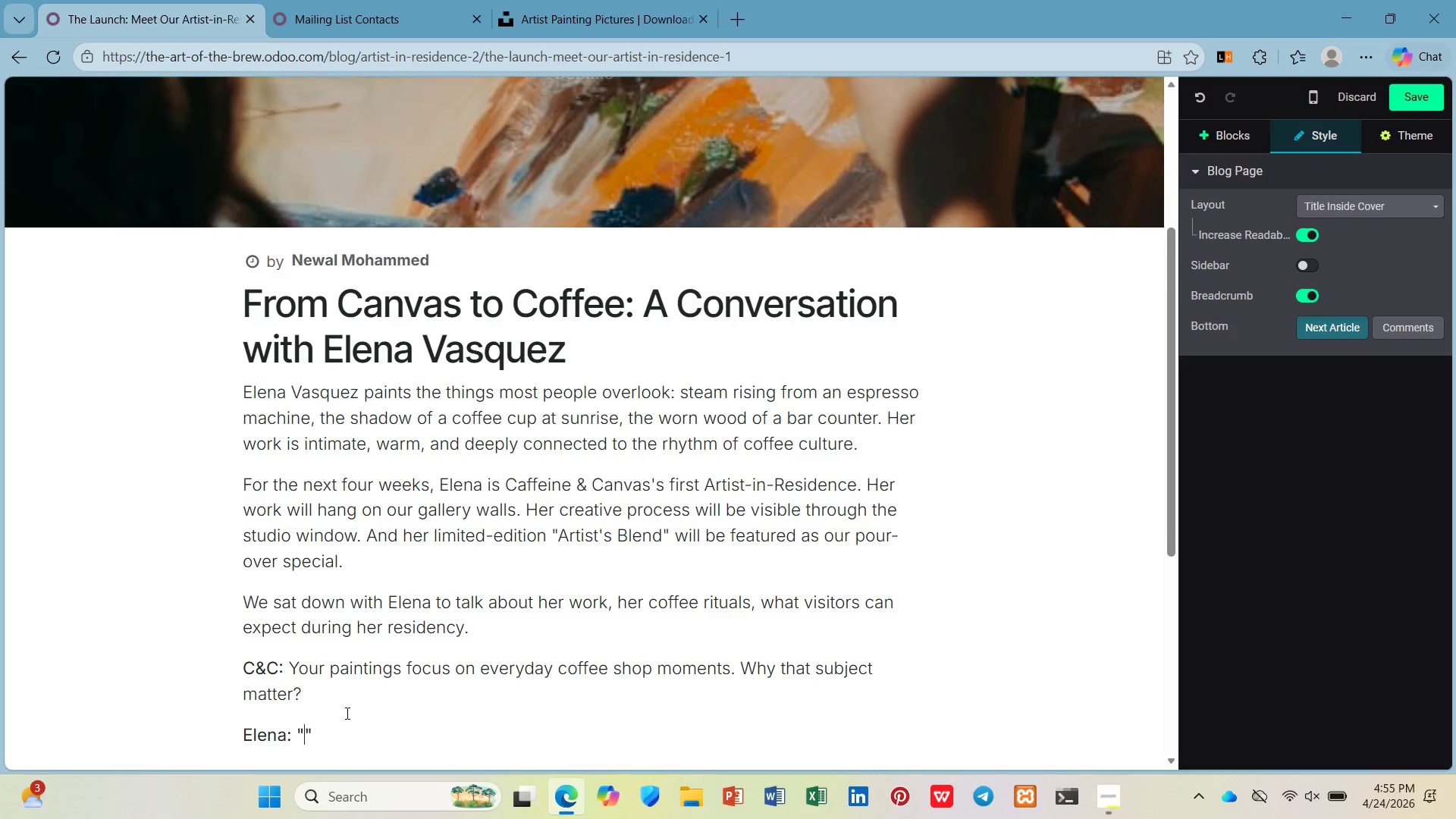 
 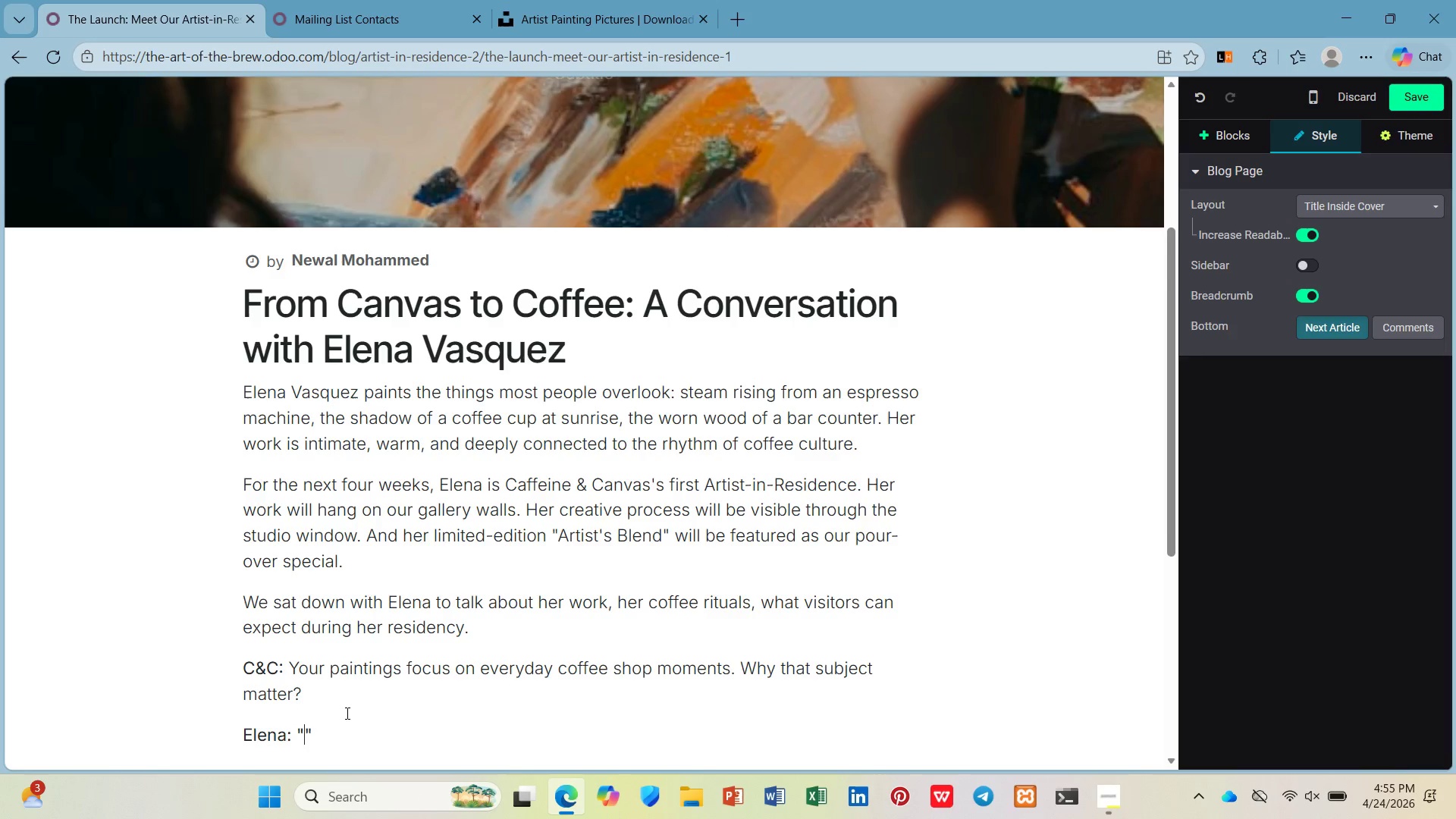 
key(ArrowLeft)
 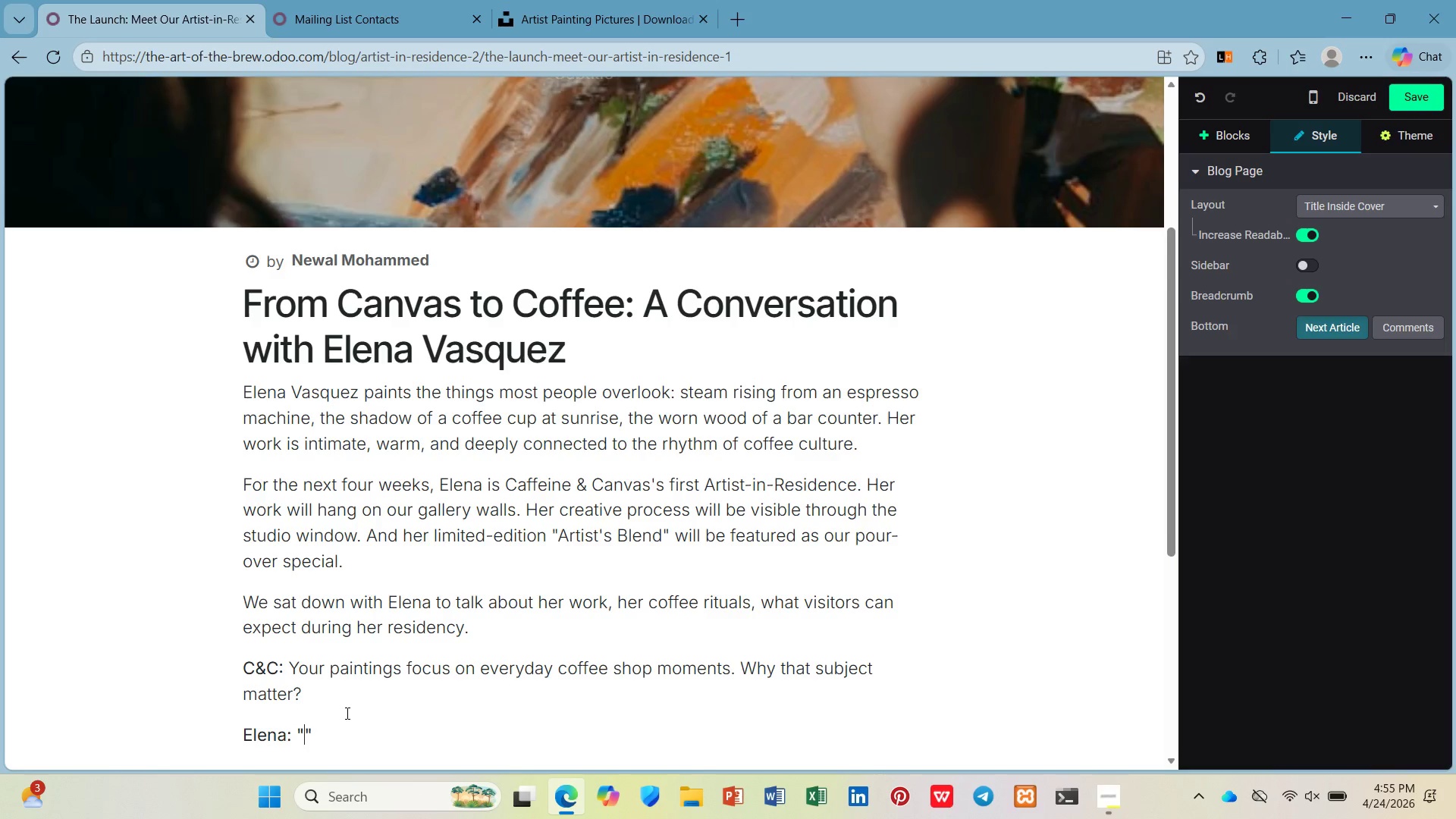 
type(Coffee shi)
key(Backspace)
type(ops are mo)
key(Backspace)
key(Backspace)
key(Backspace)
 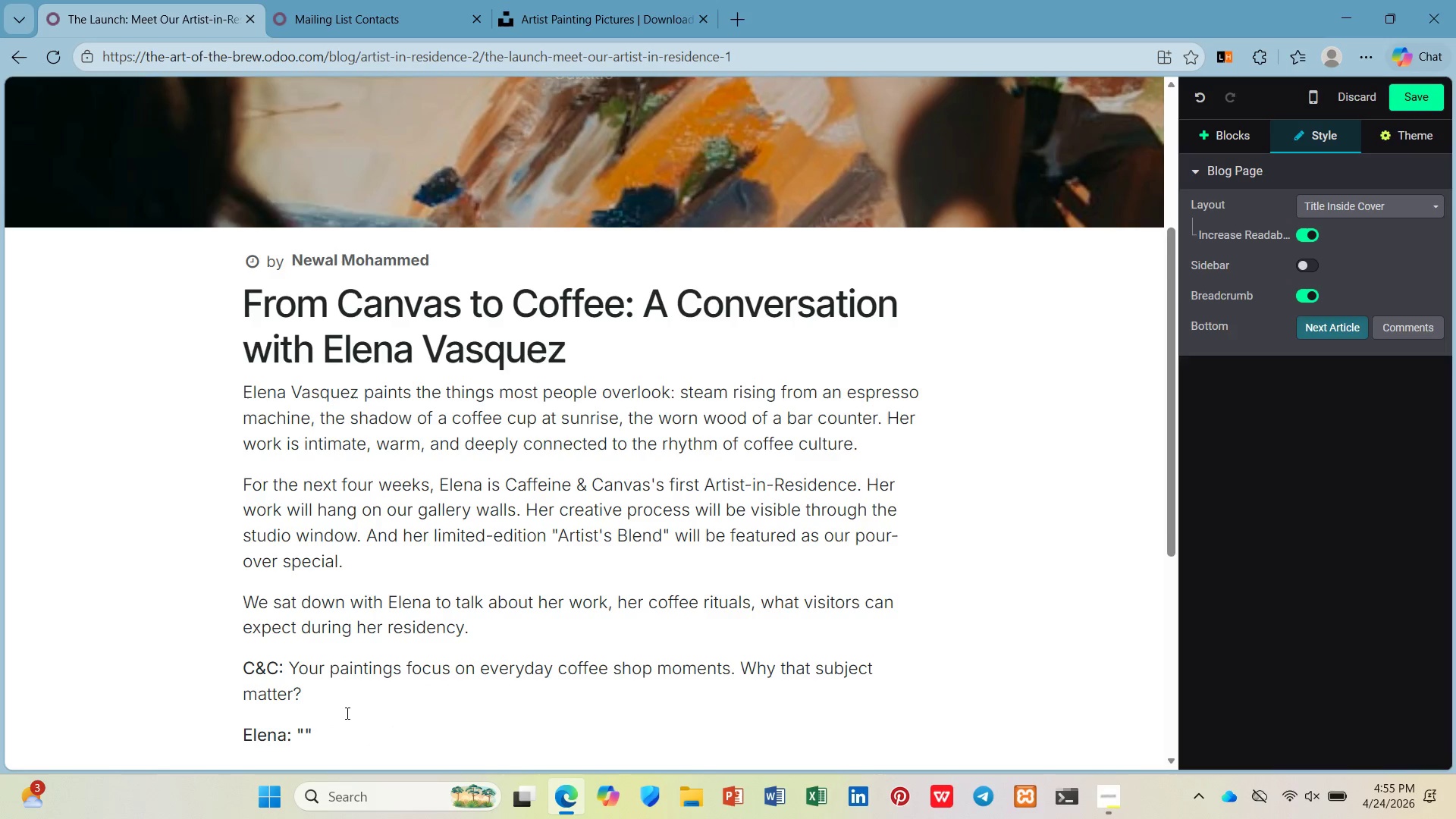 
key(ArrowRight)
 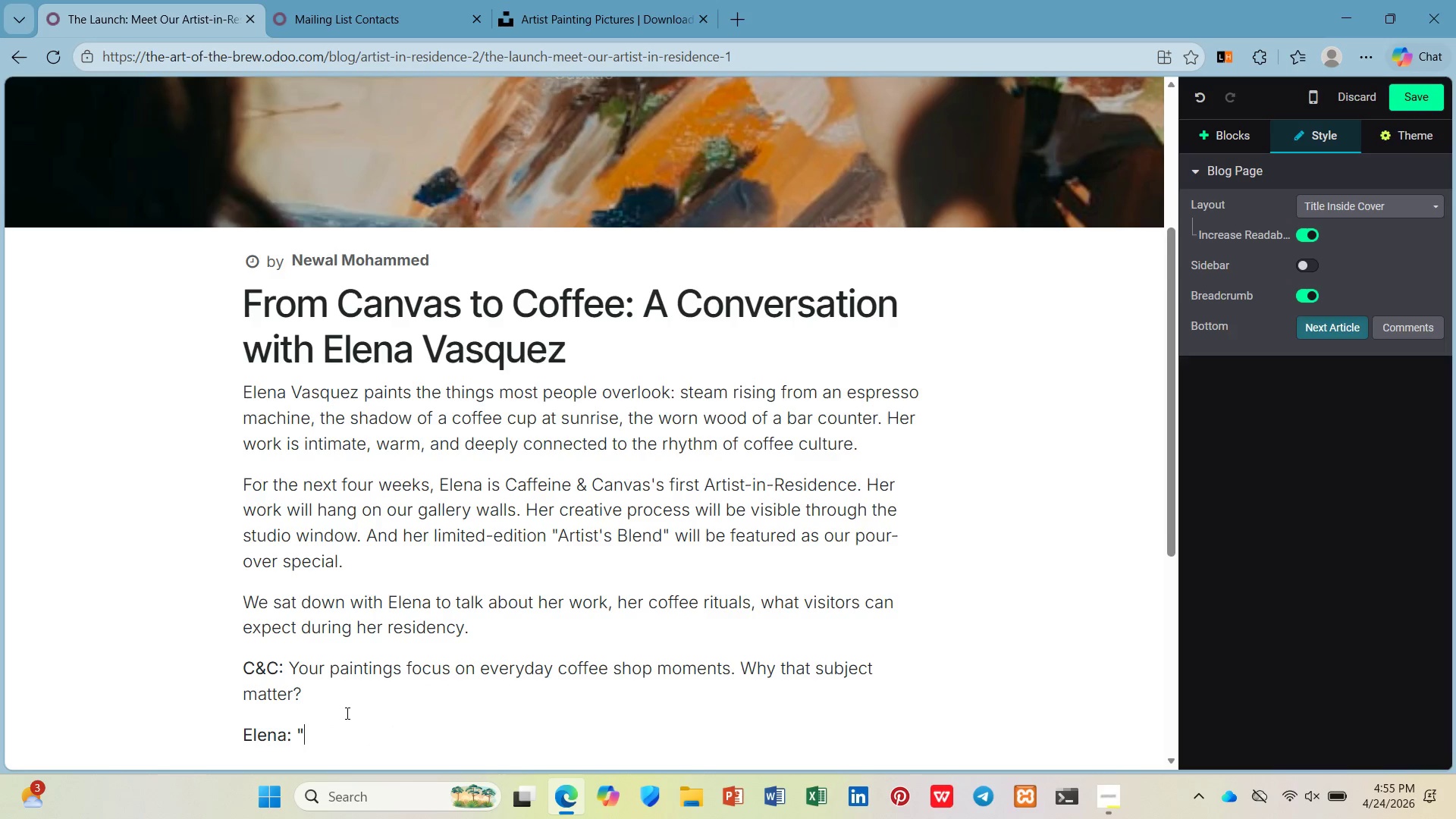 
key(Backspace)
 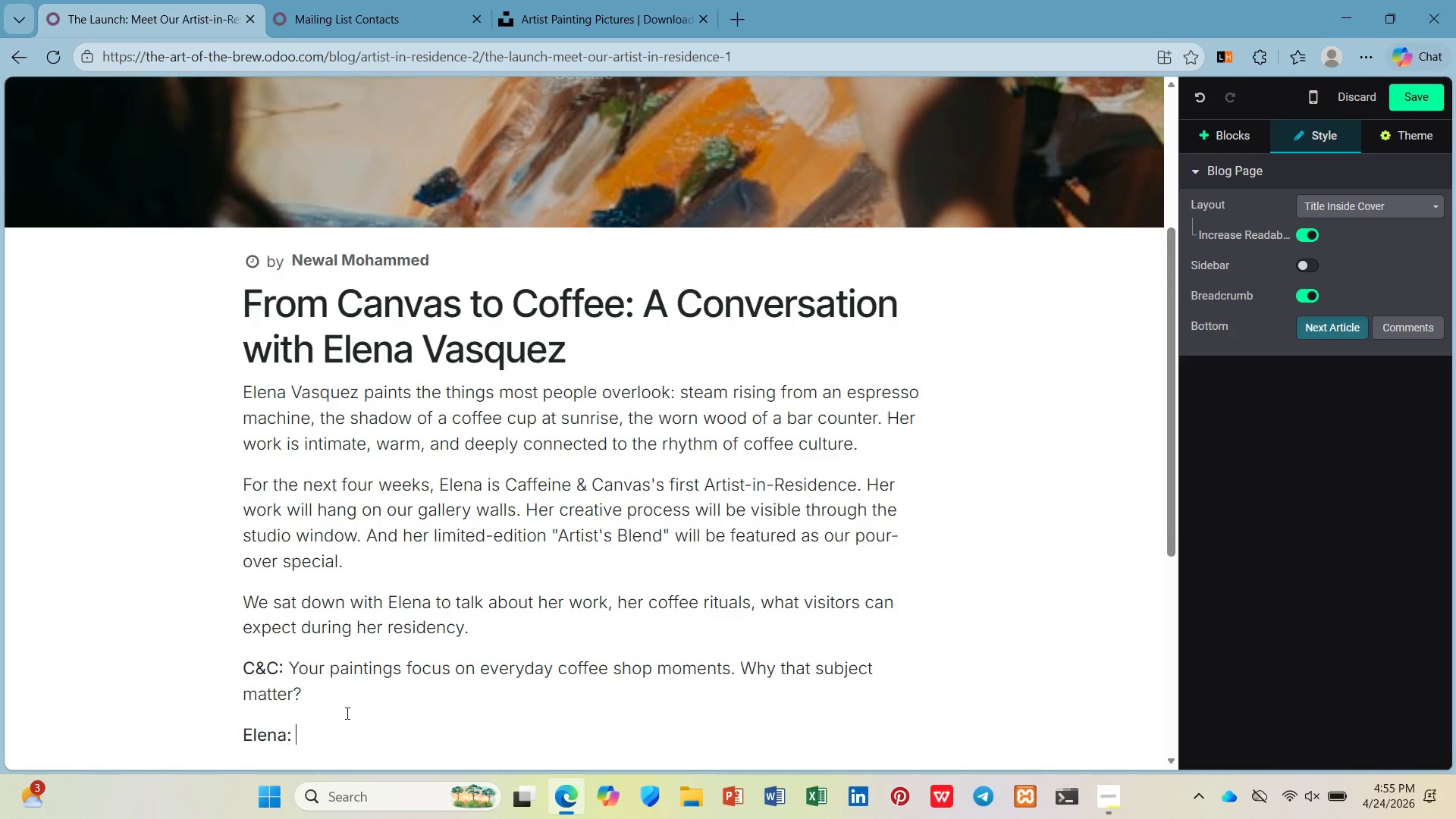 
key(Backspace)
 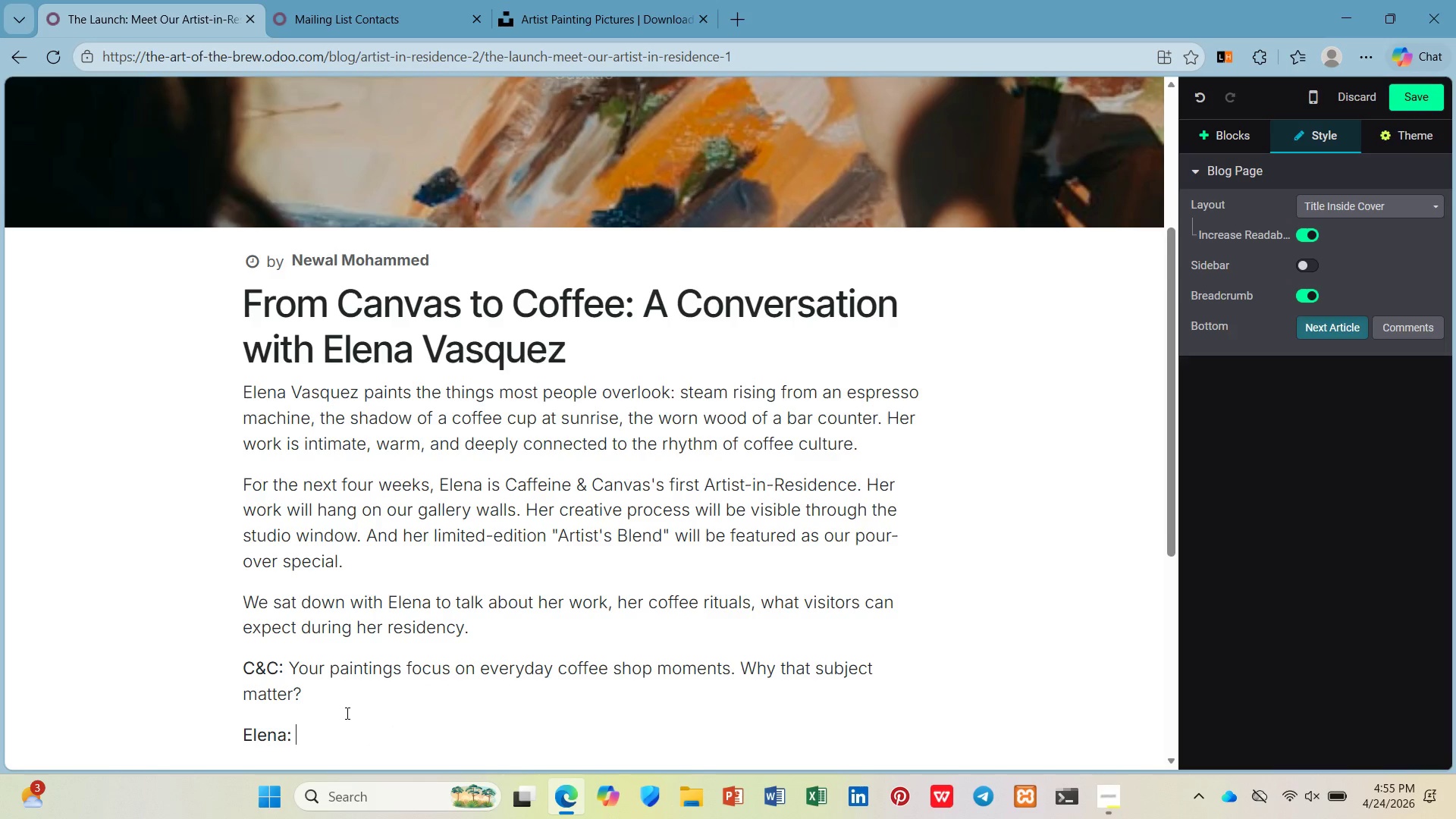 
key(Control+B)
 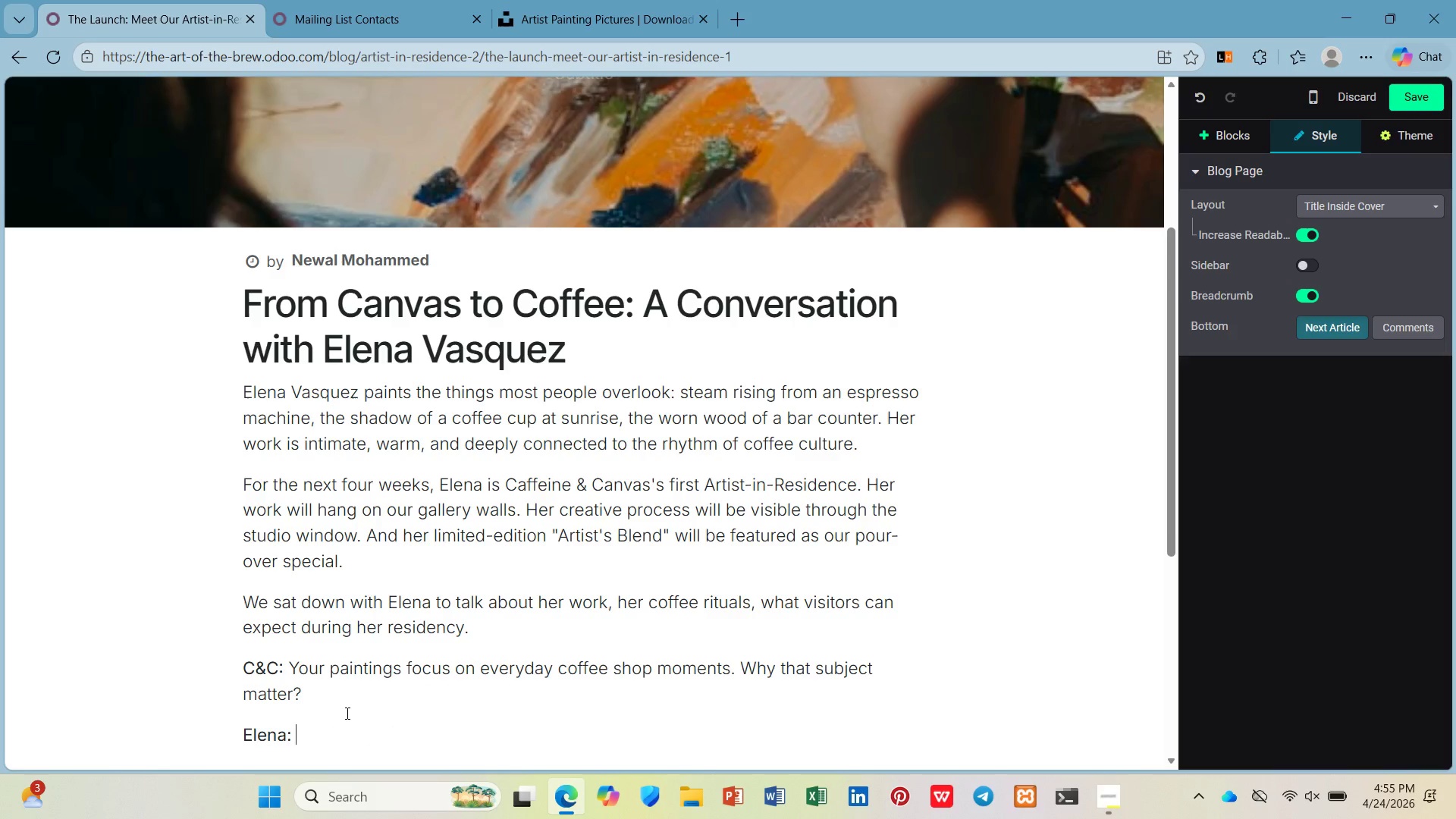 
key(Shift+Quote)
 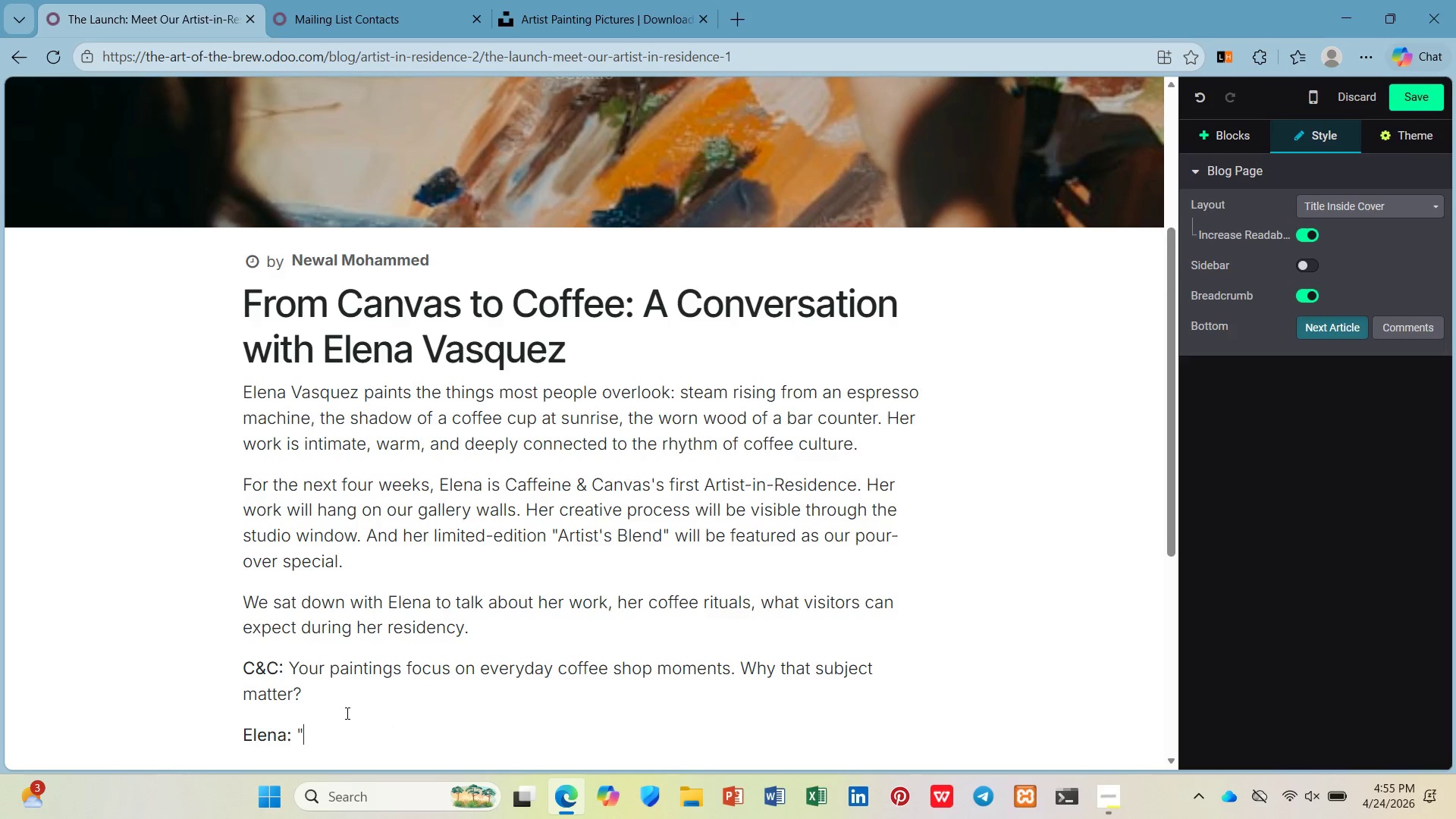 
key(Shift+Quote)
 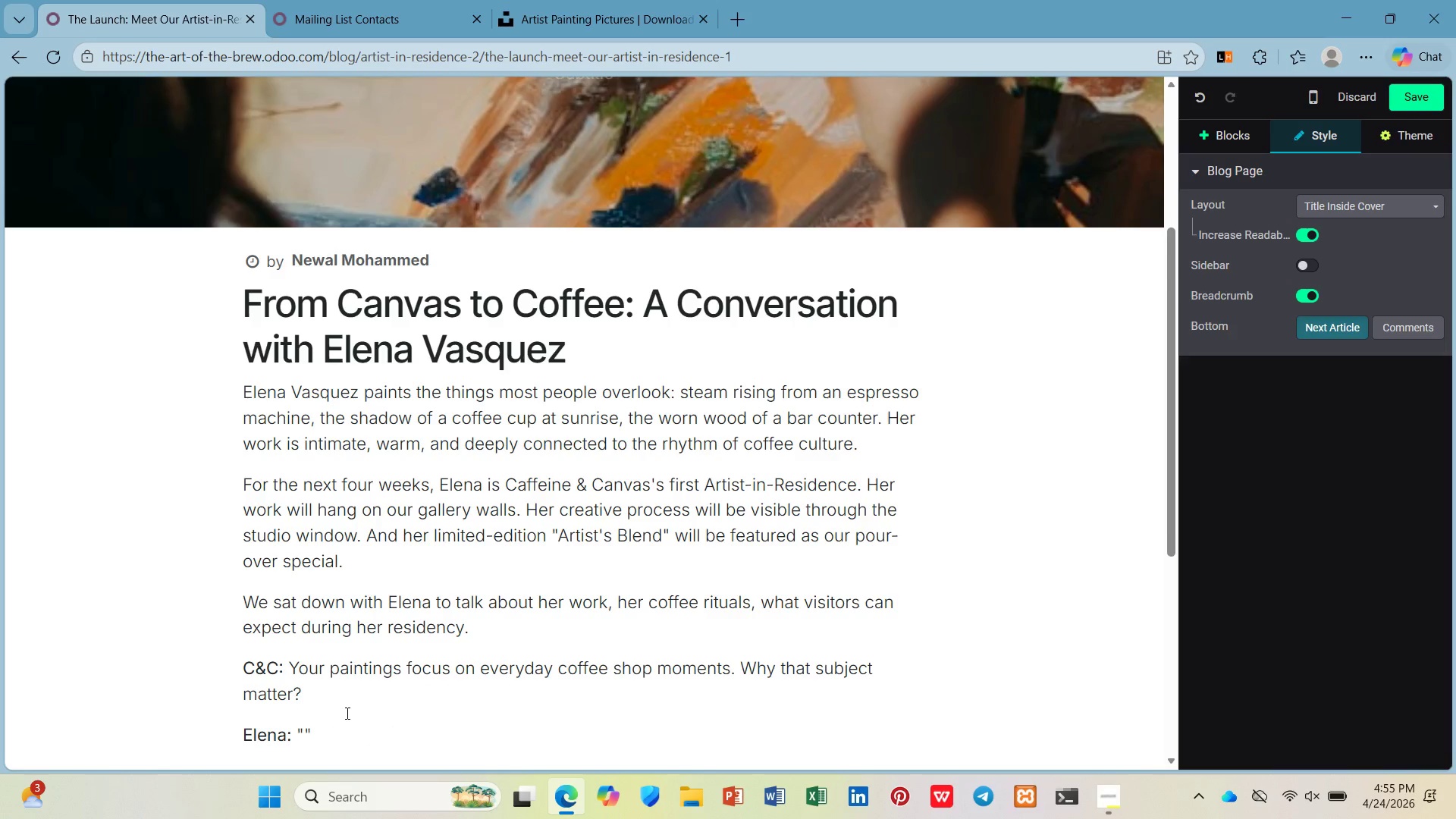 
key(ArrowLeft)
 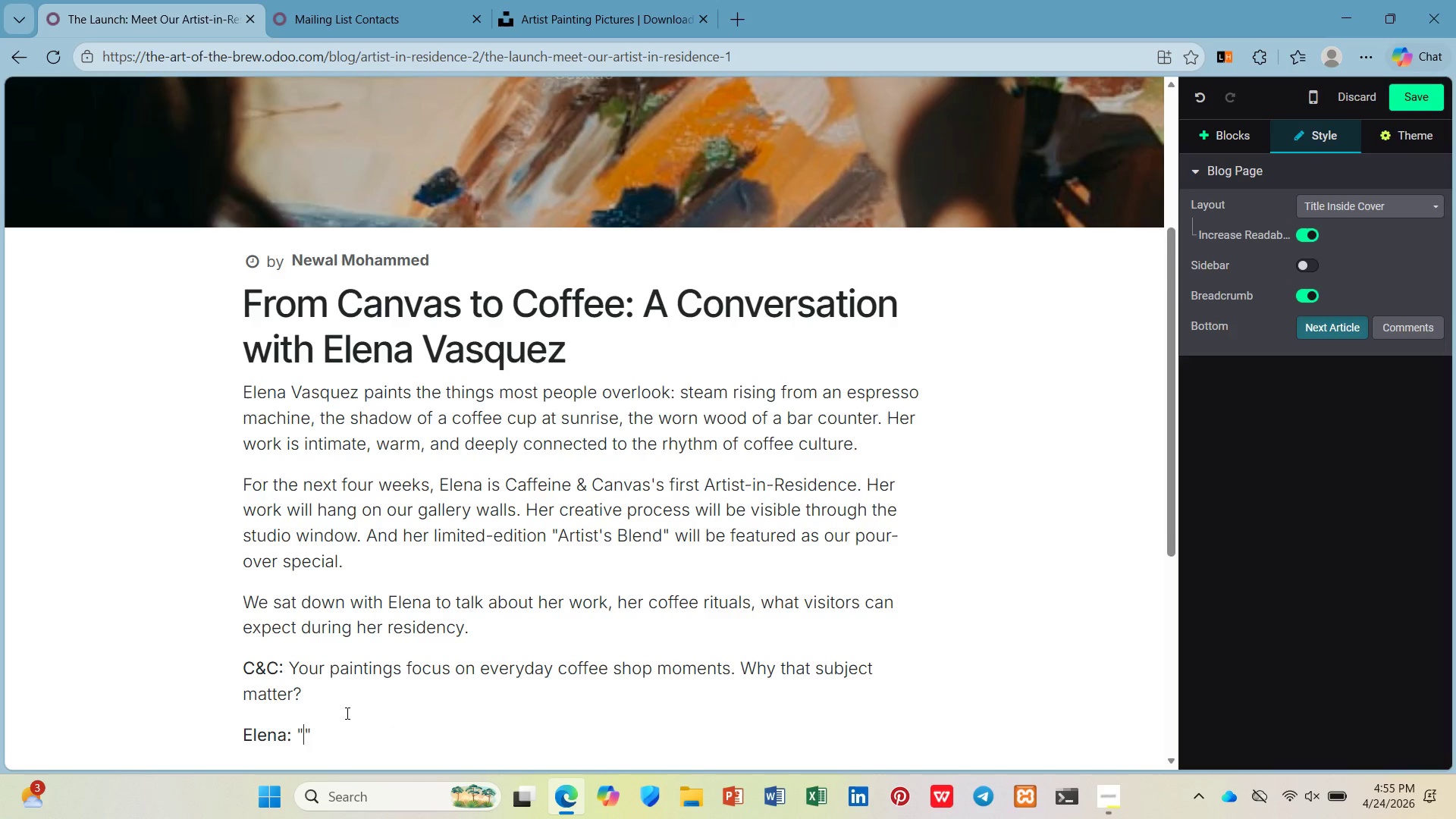 
type(Cod)
key(Backspace)
type(ffee shops are modrn-day gathering places. )
 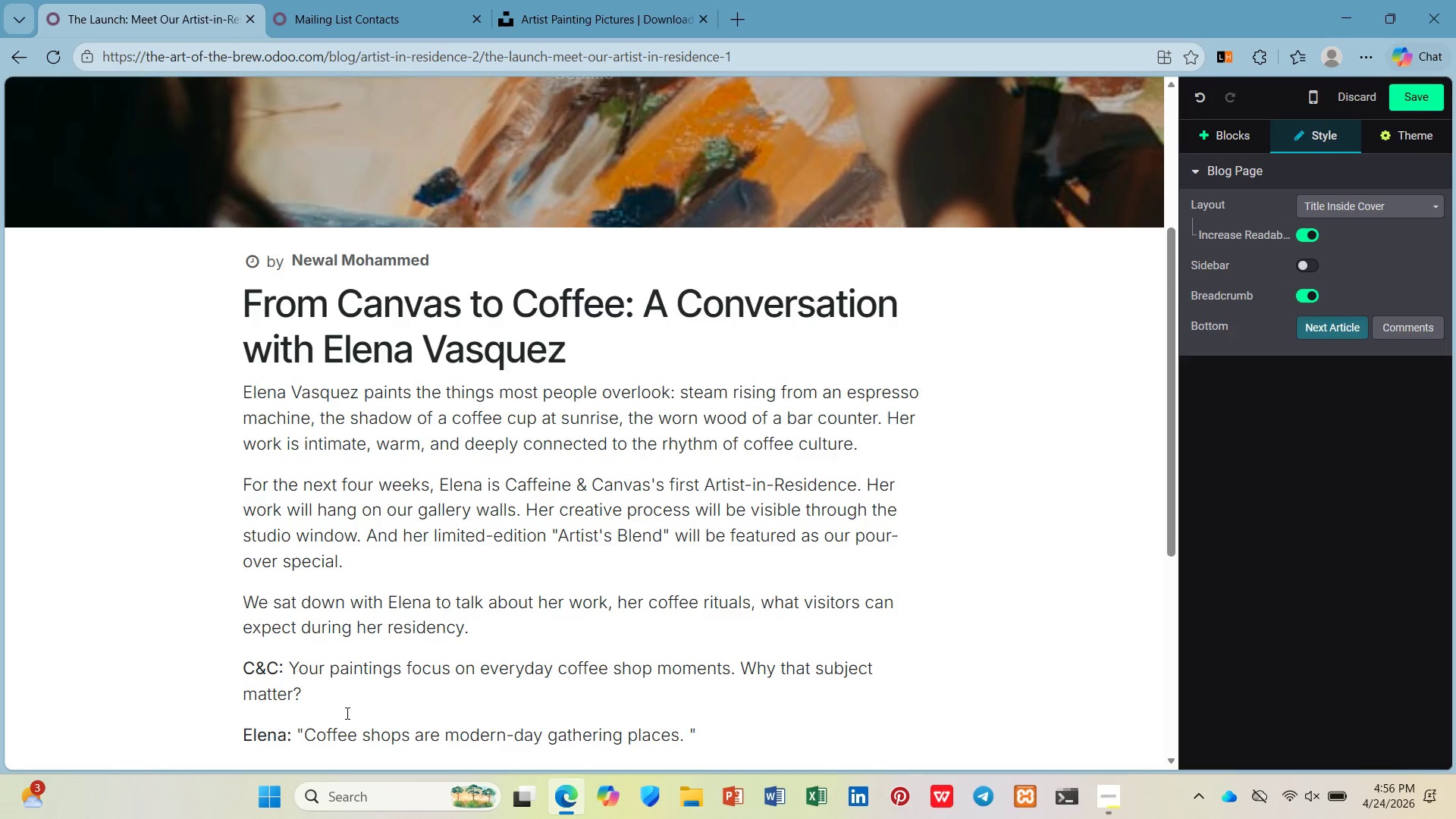 
wait(11.78)
 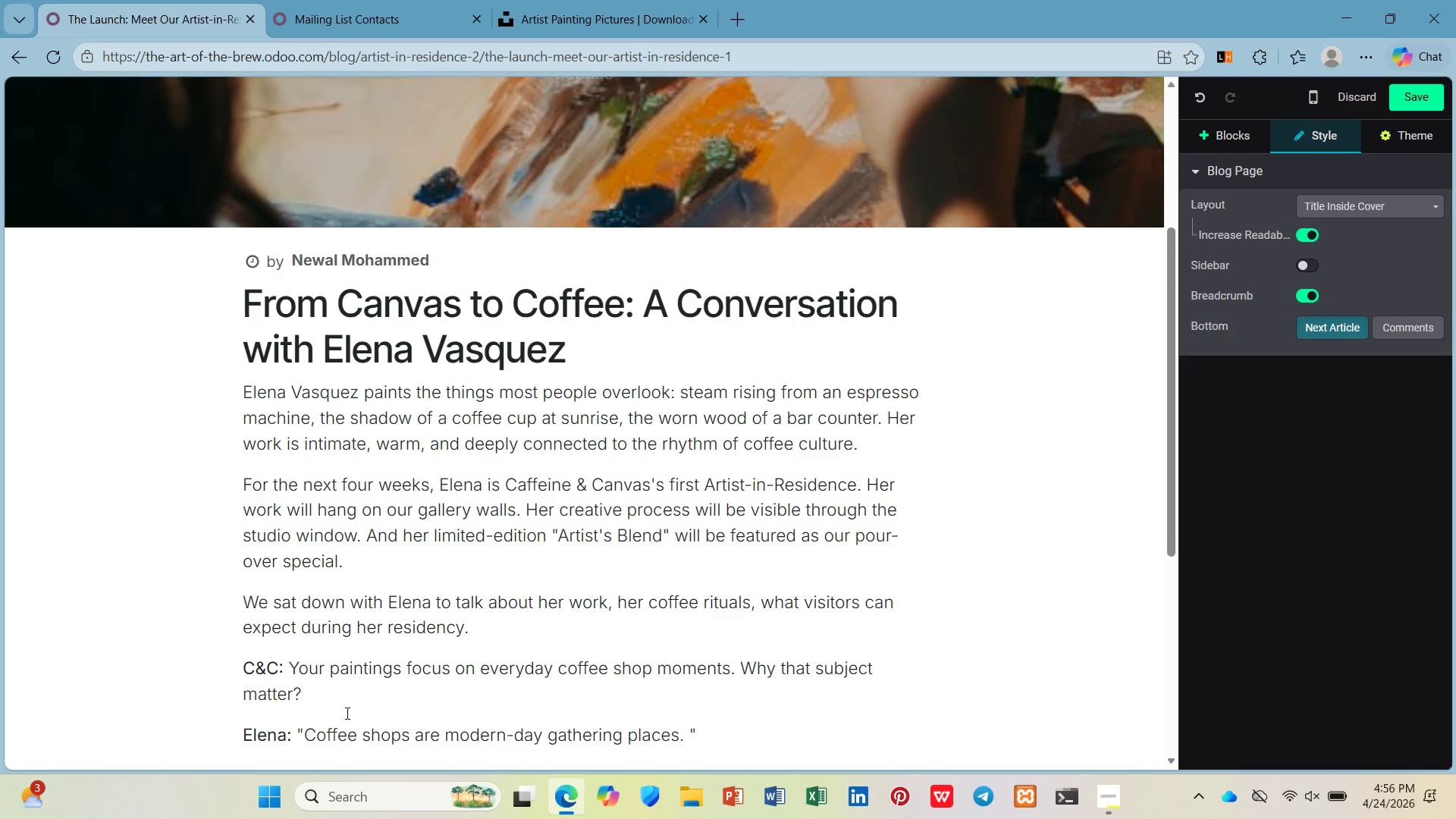 
type(People come along )
 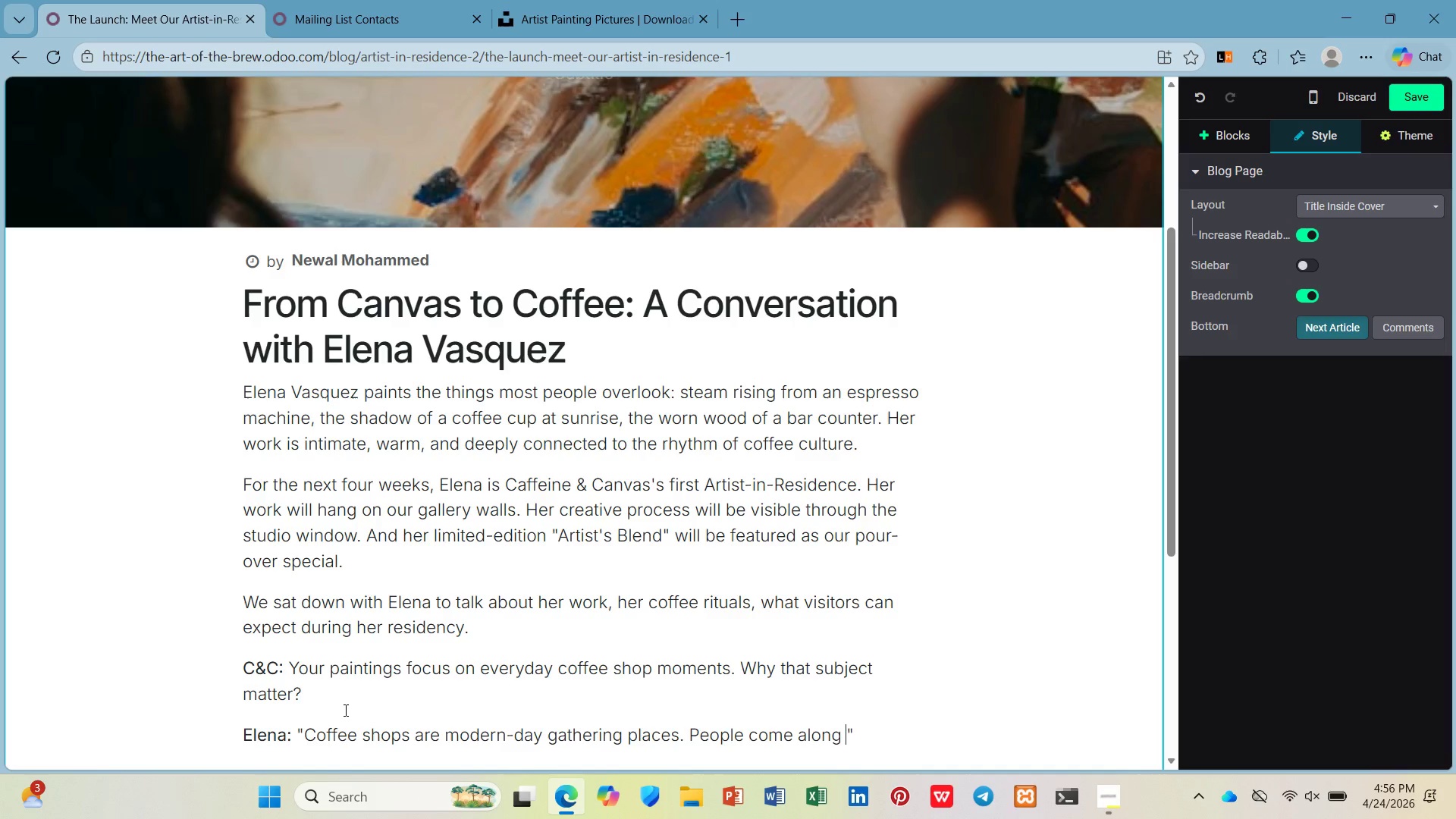 
wait(9.59)
 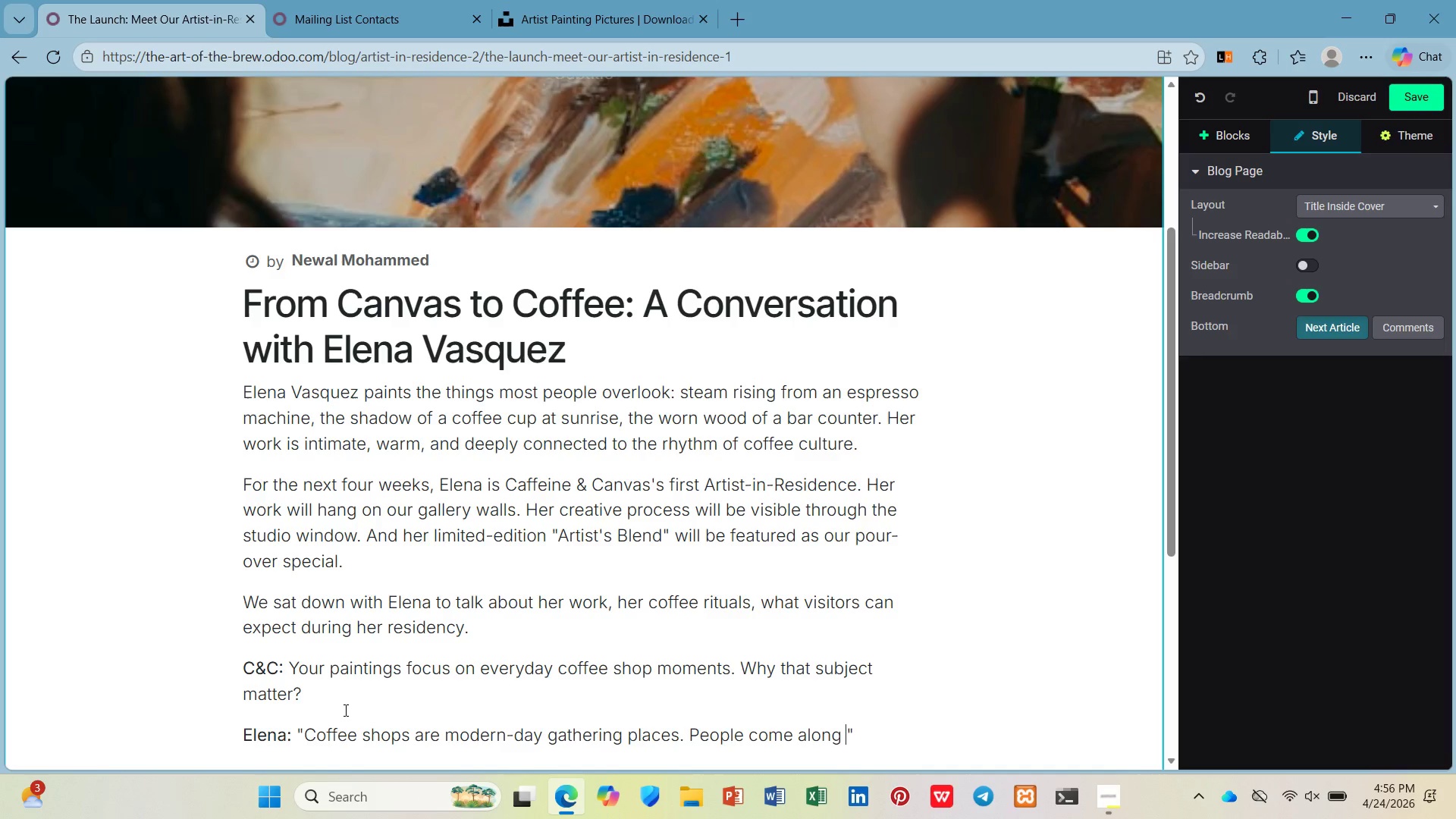 
scroll: coordinate [425, 654], scroll_direction: down, amount: 4.0
 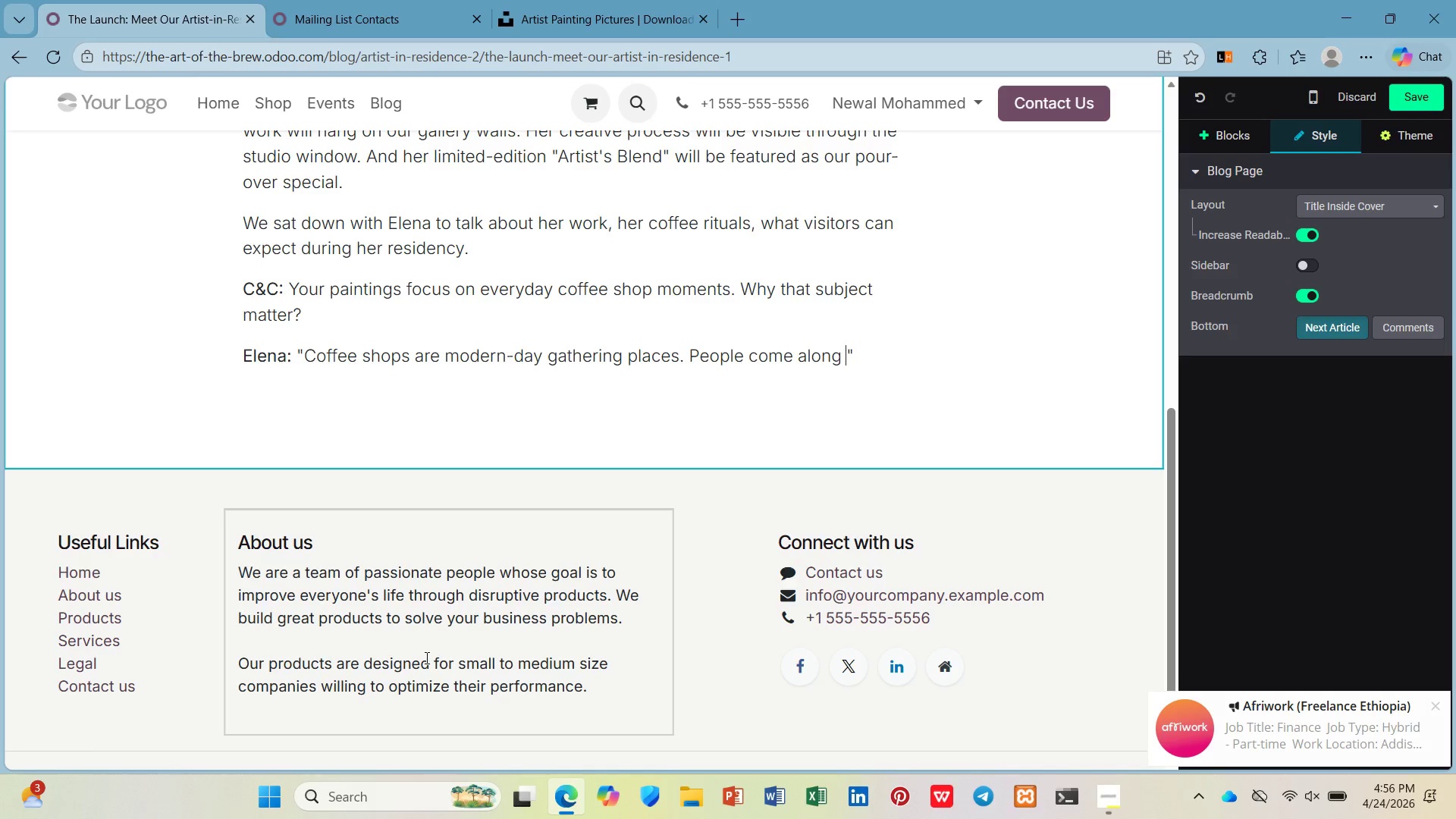 
type(but leave connected. I'm fascinated by the quite moments - someone reading )
key(Backspace)
type(, two friends laughing, the barista focused on a por ovr)
key(Backspace)
key(Backspace)
type(o)
key(Backspace)
type(ur-)
 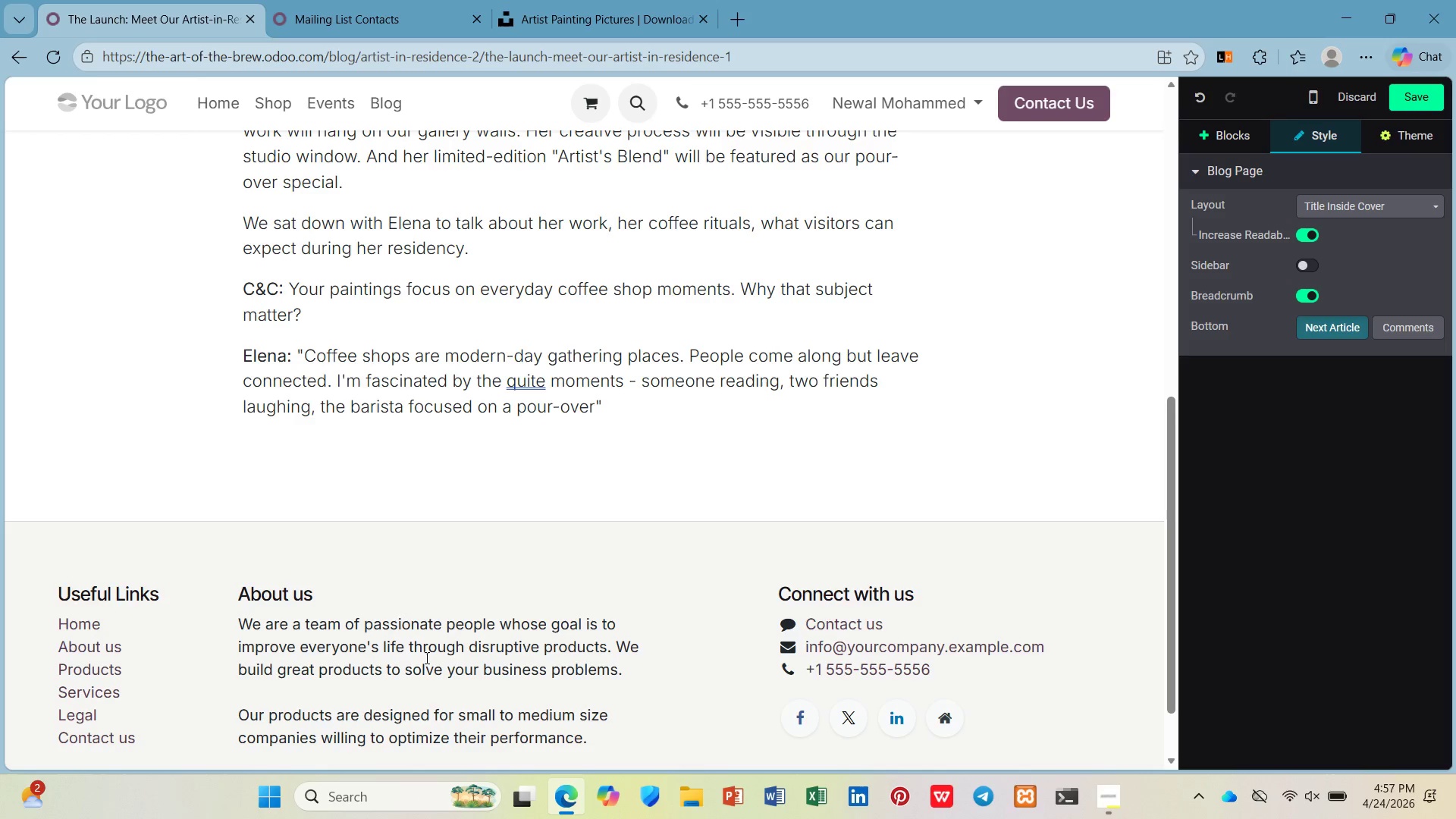 
 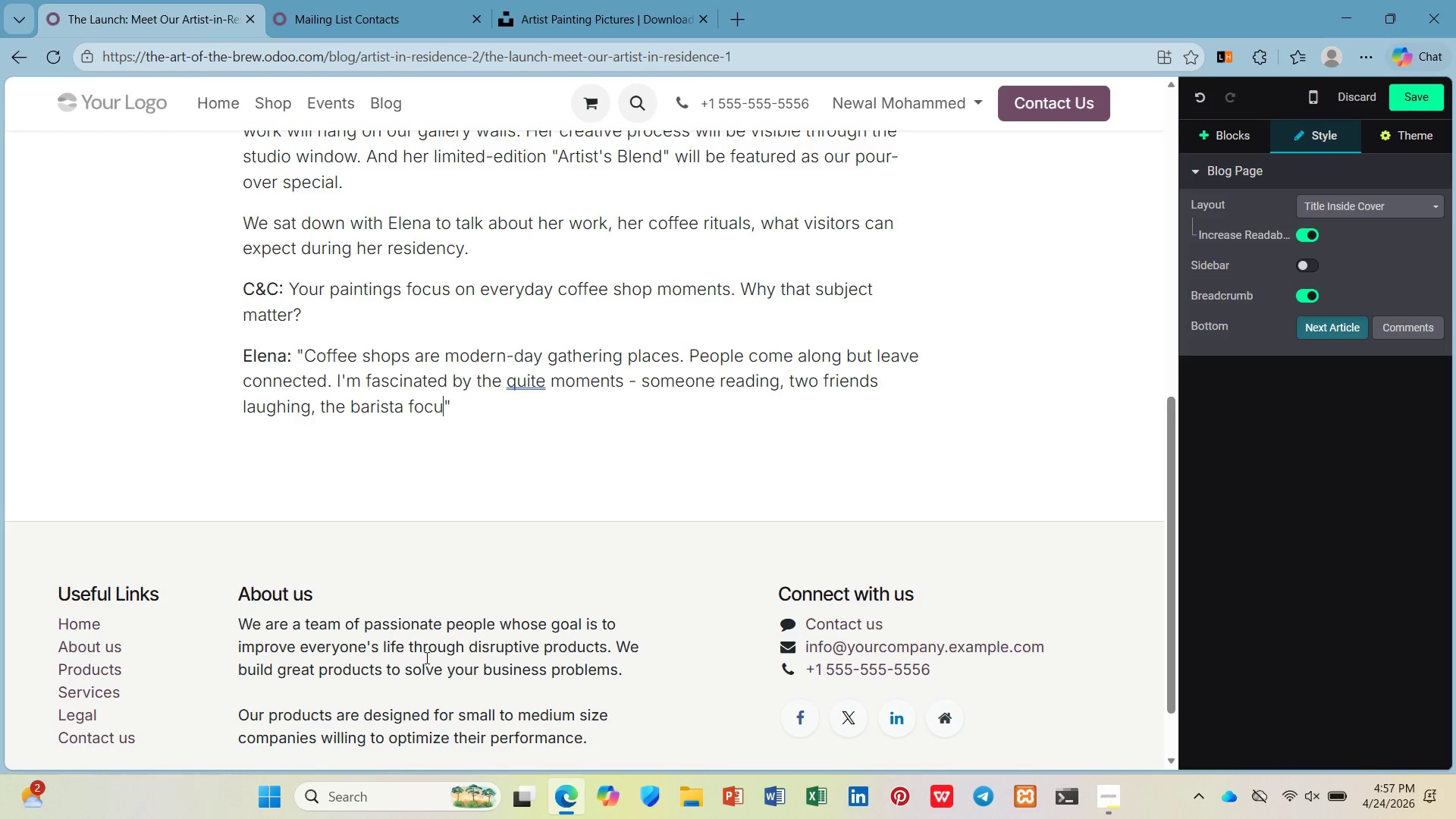 
hold_key(key=ArrowLeft, duration=0.56)
 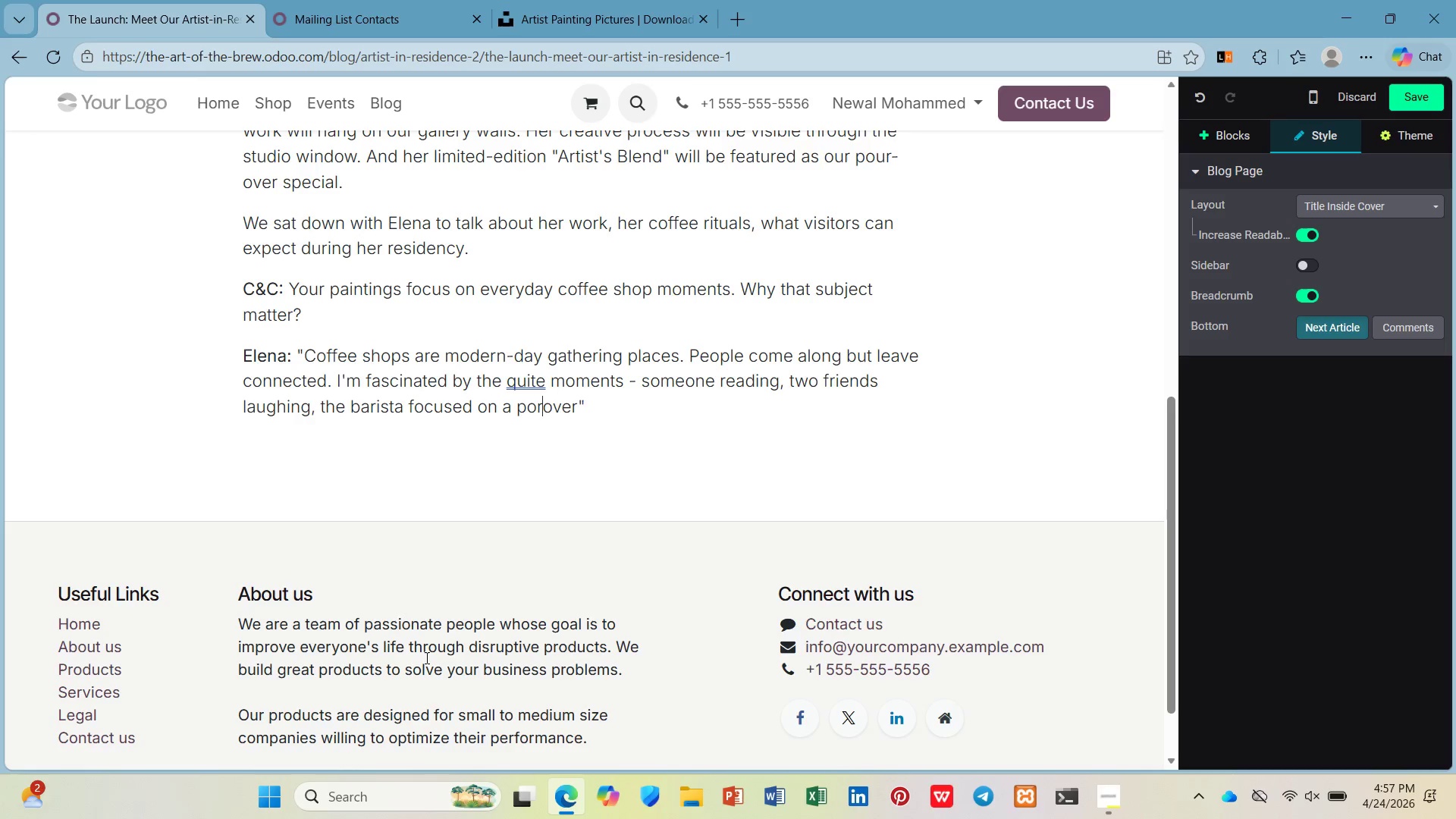 
hold_key(key=ArrowLeft, duration=8.27)
 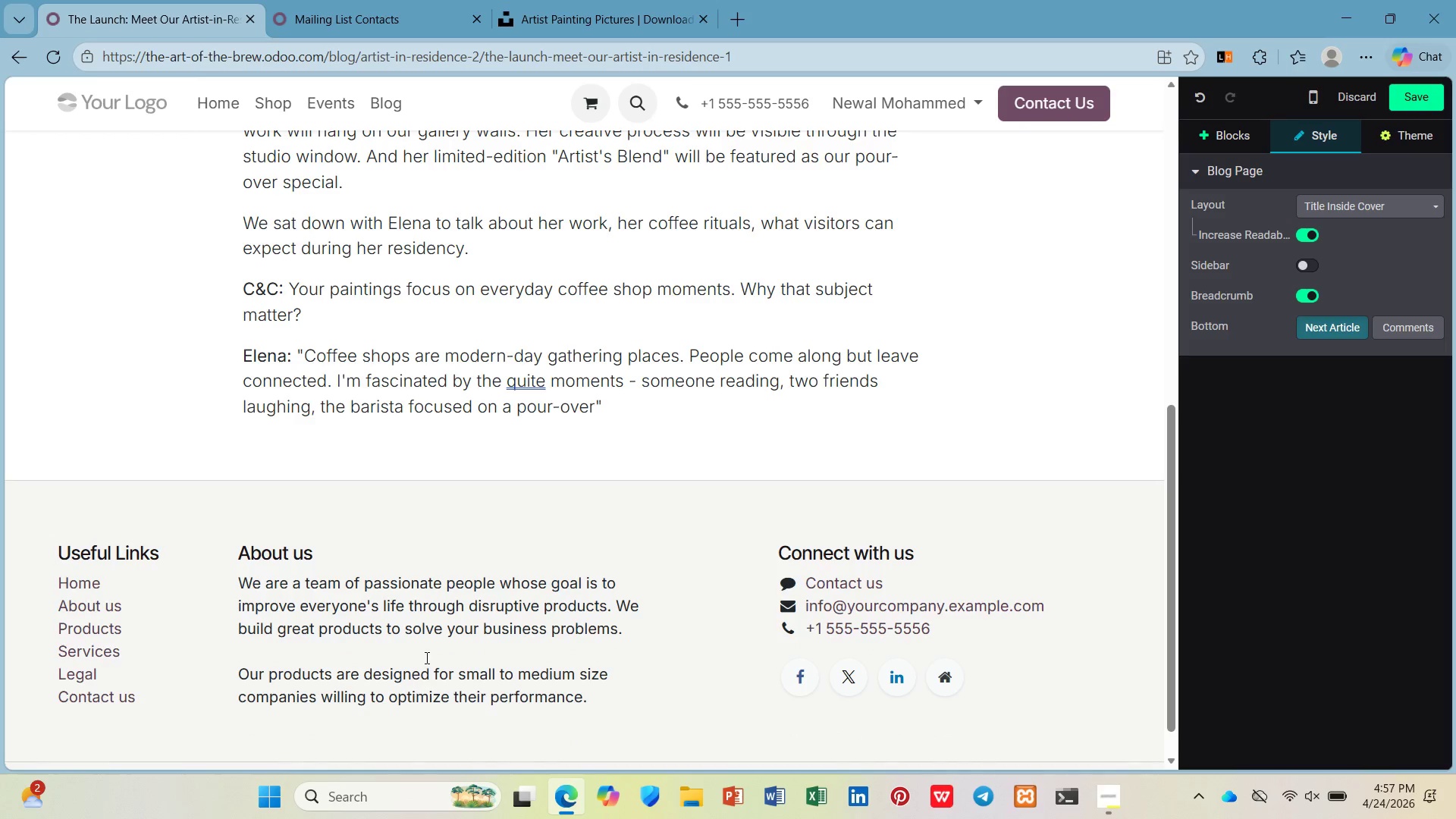 
key(ArrowDown)
 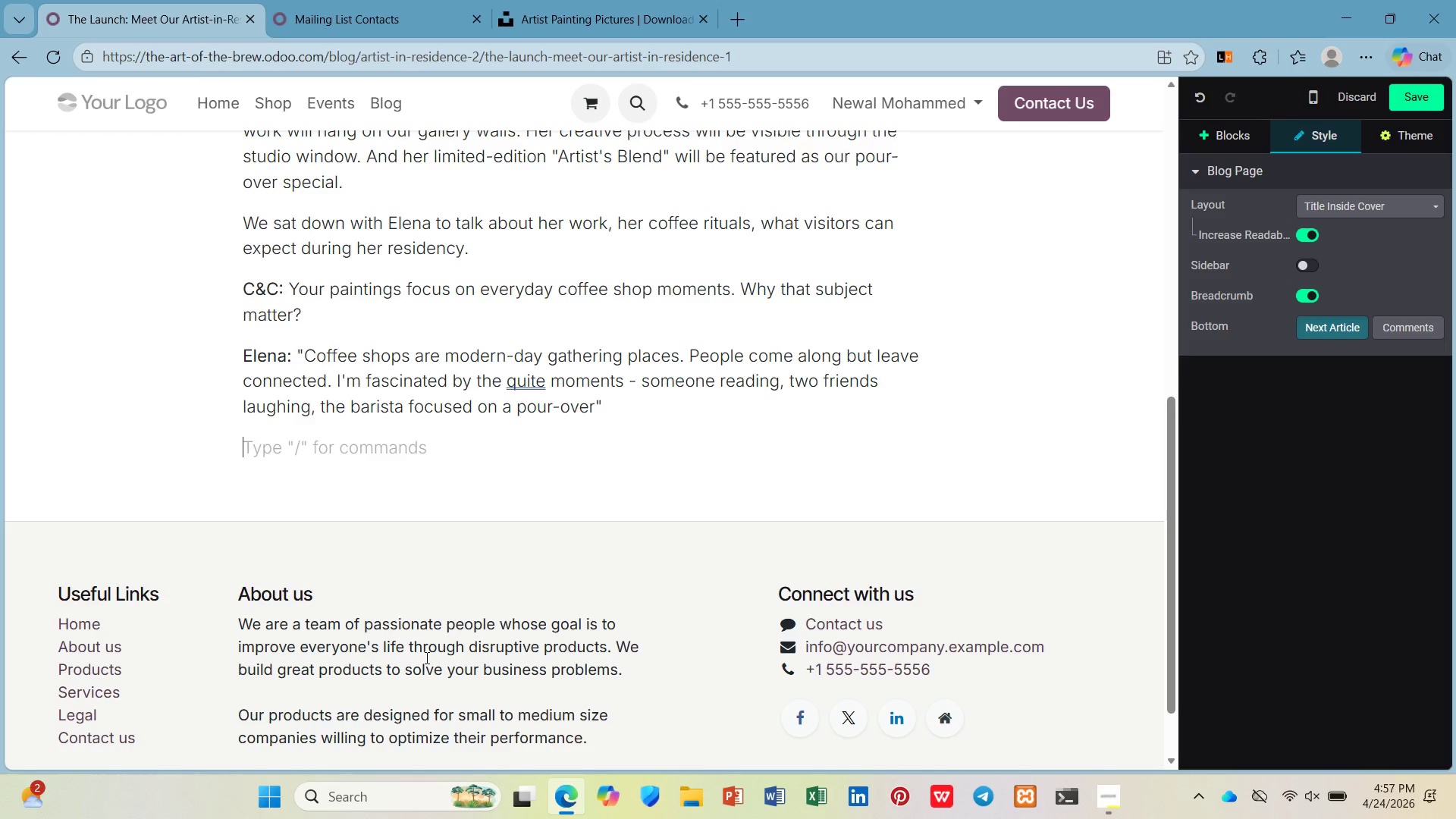 
key(Backspace)
type(. Those moments ae)
key(Backspace)
type(re art.)
 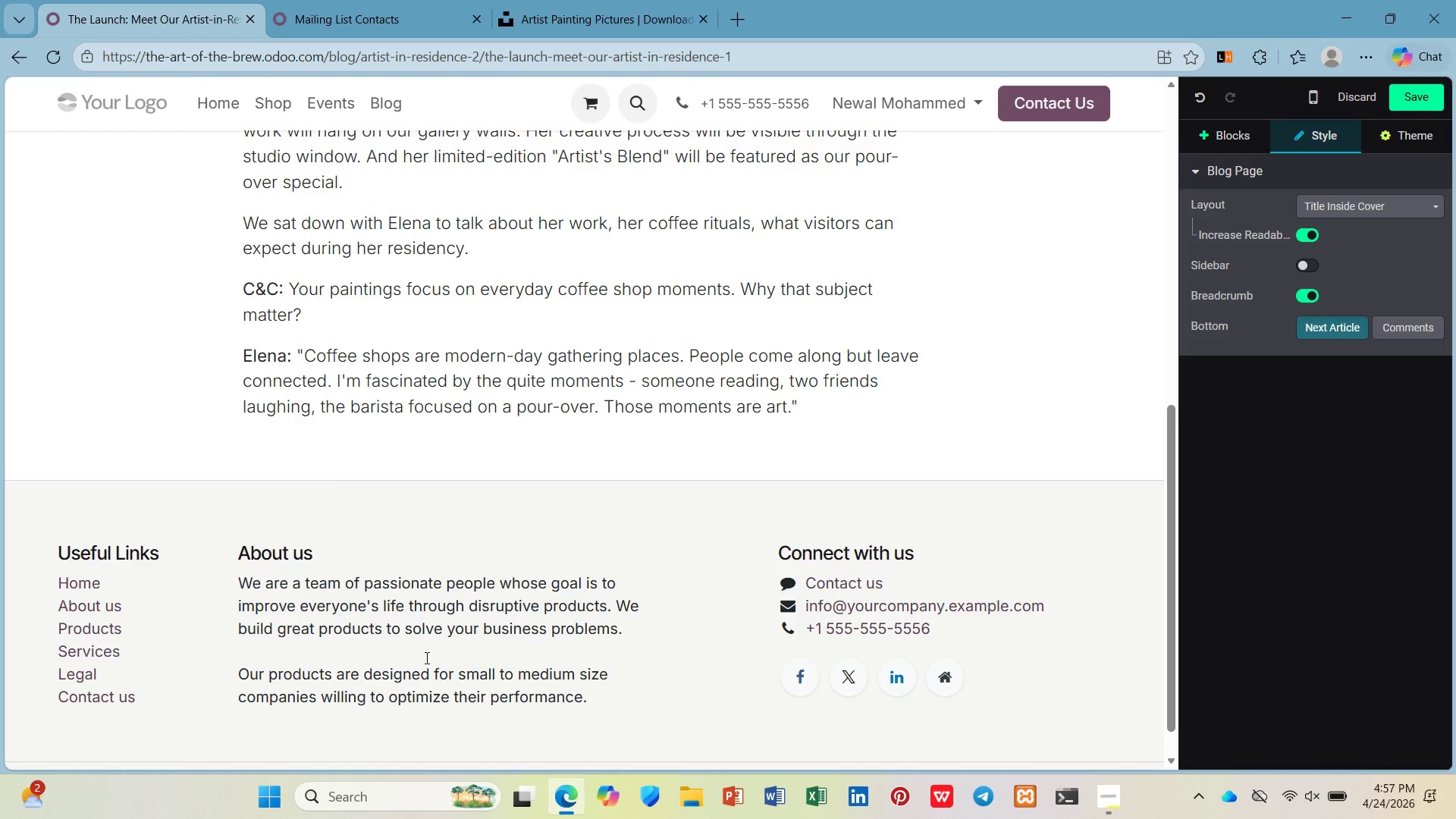 
double_click([538, 380])
 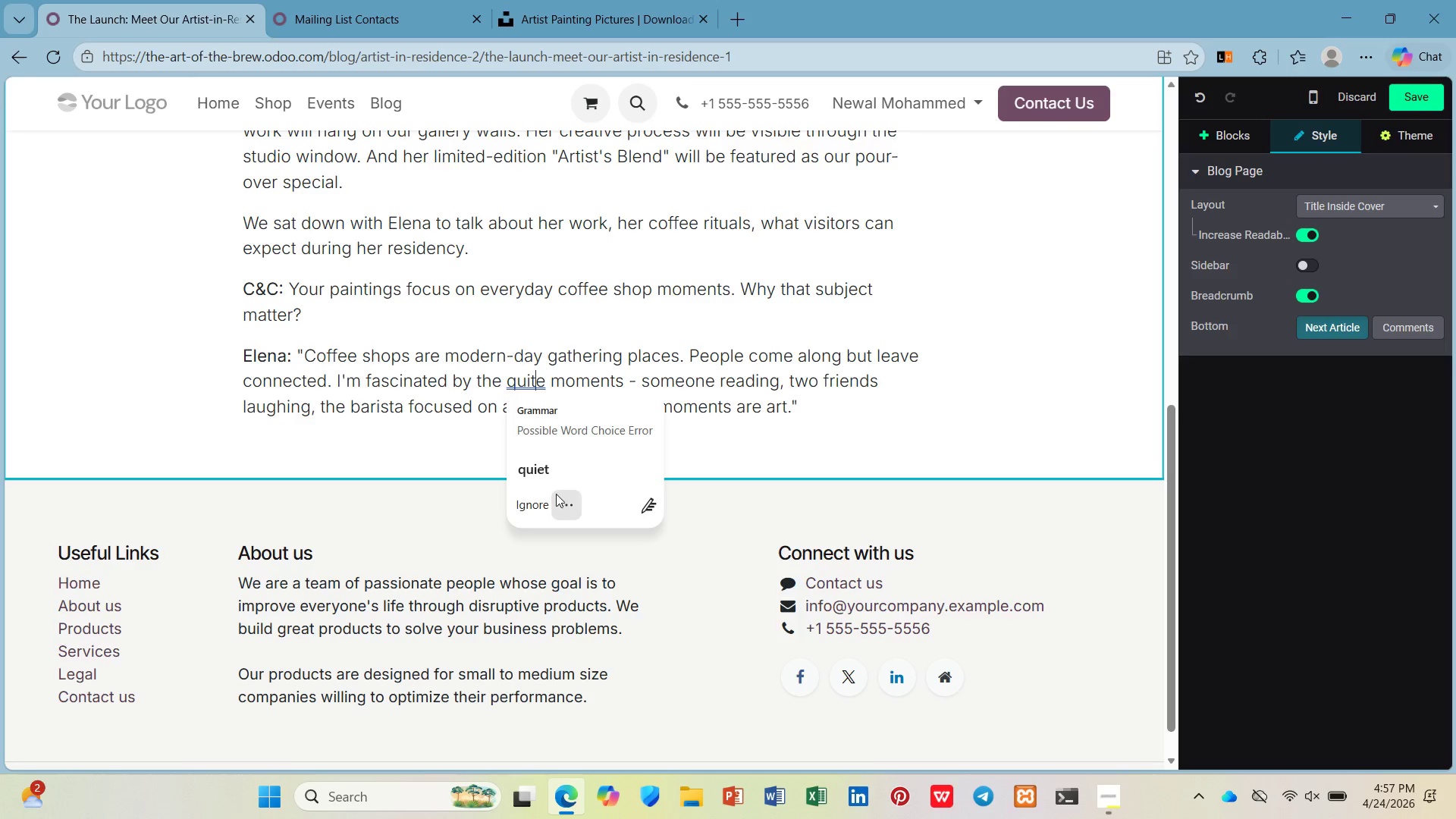 
left_click([551, 479])
 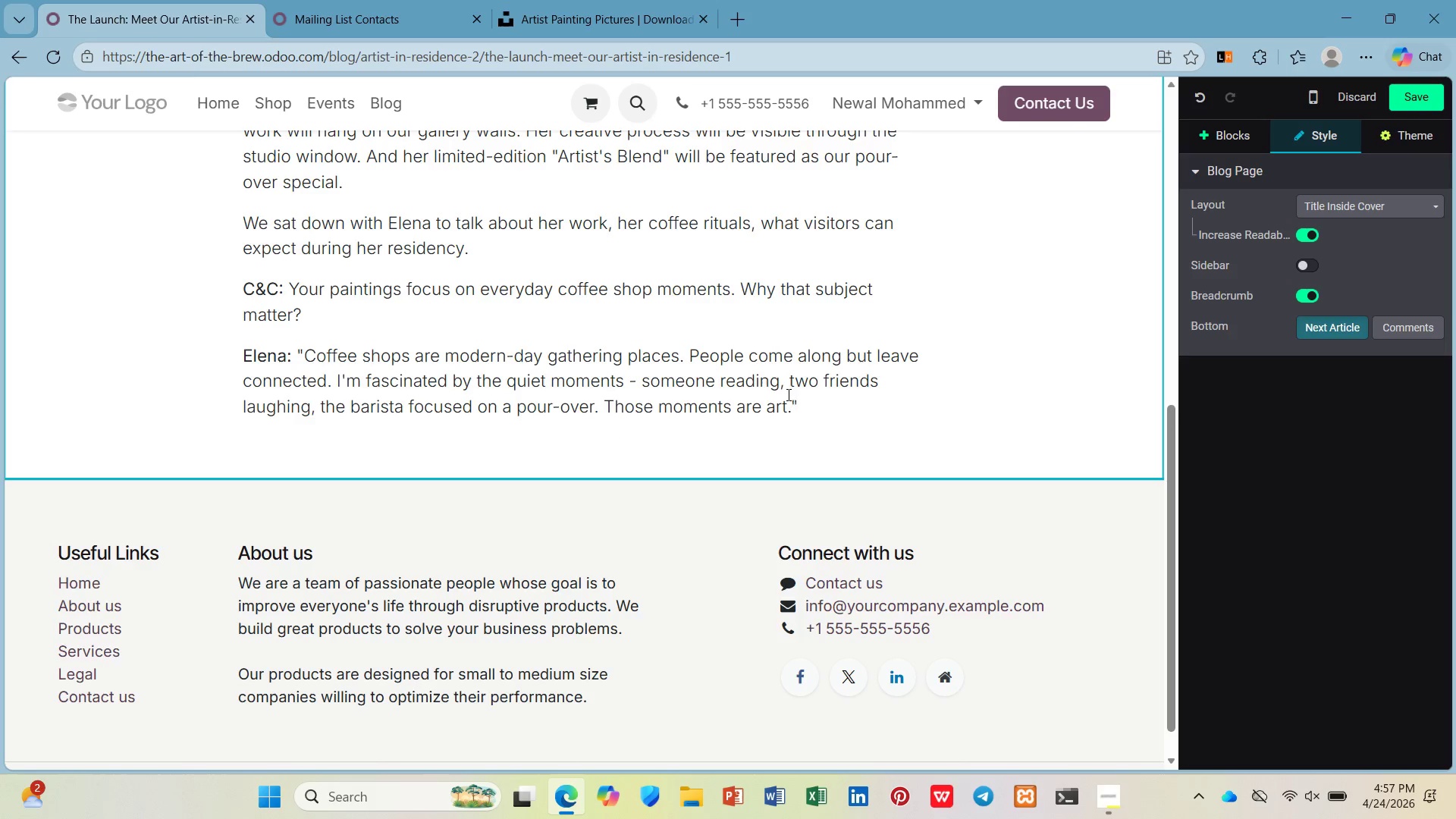 
left_click([835, 422])
 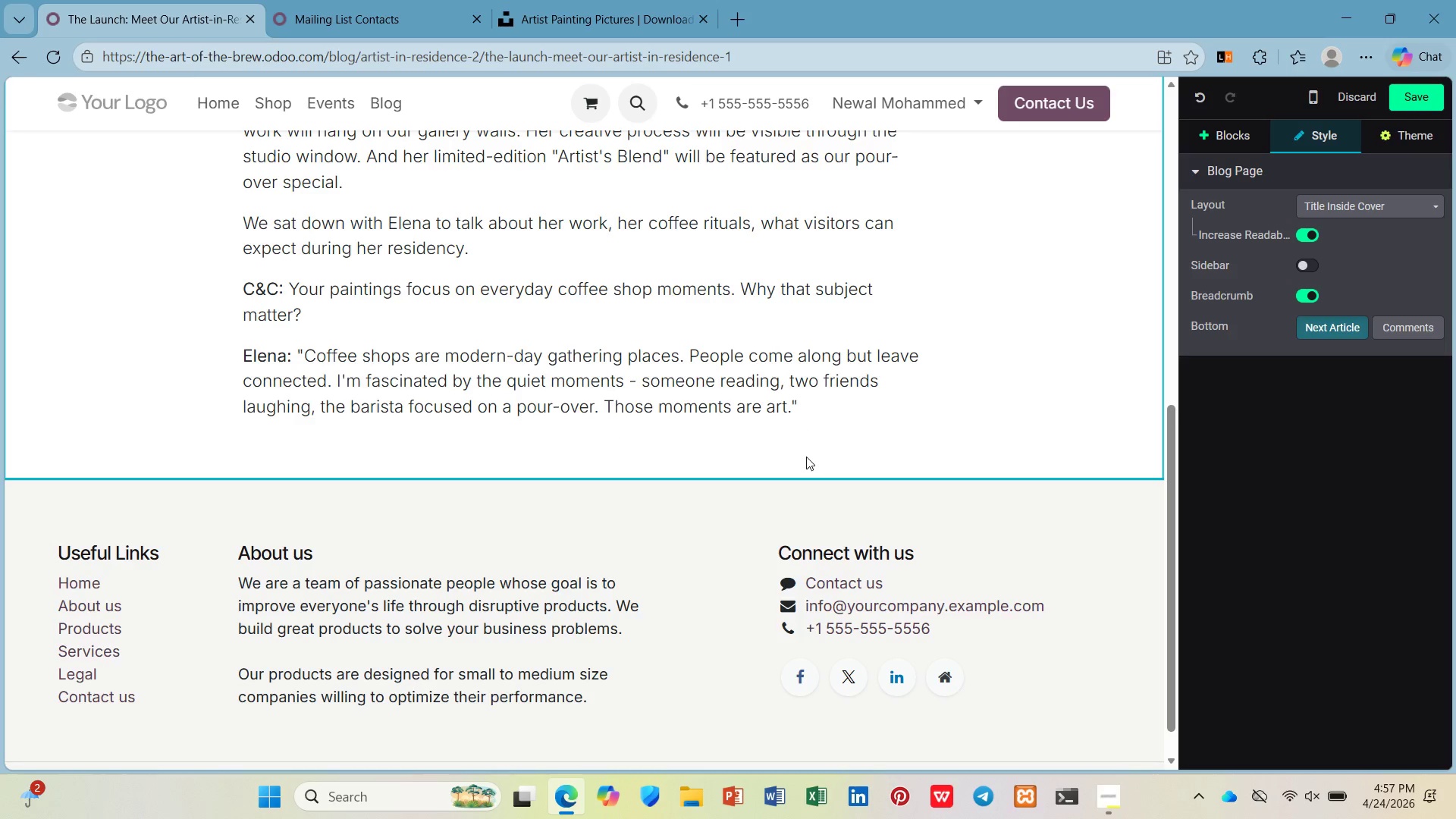 
wait(9.38)
 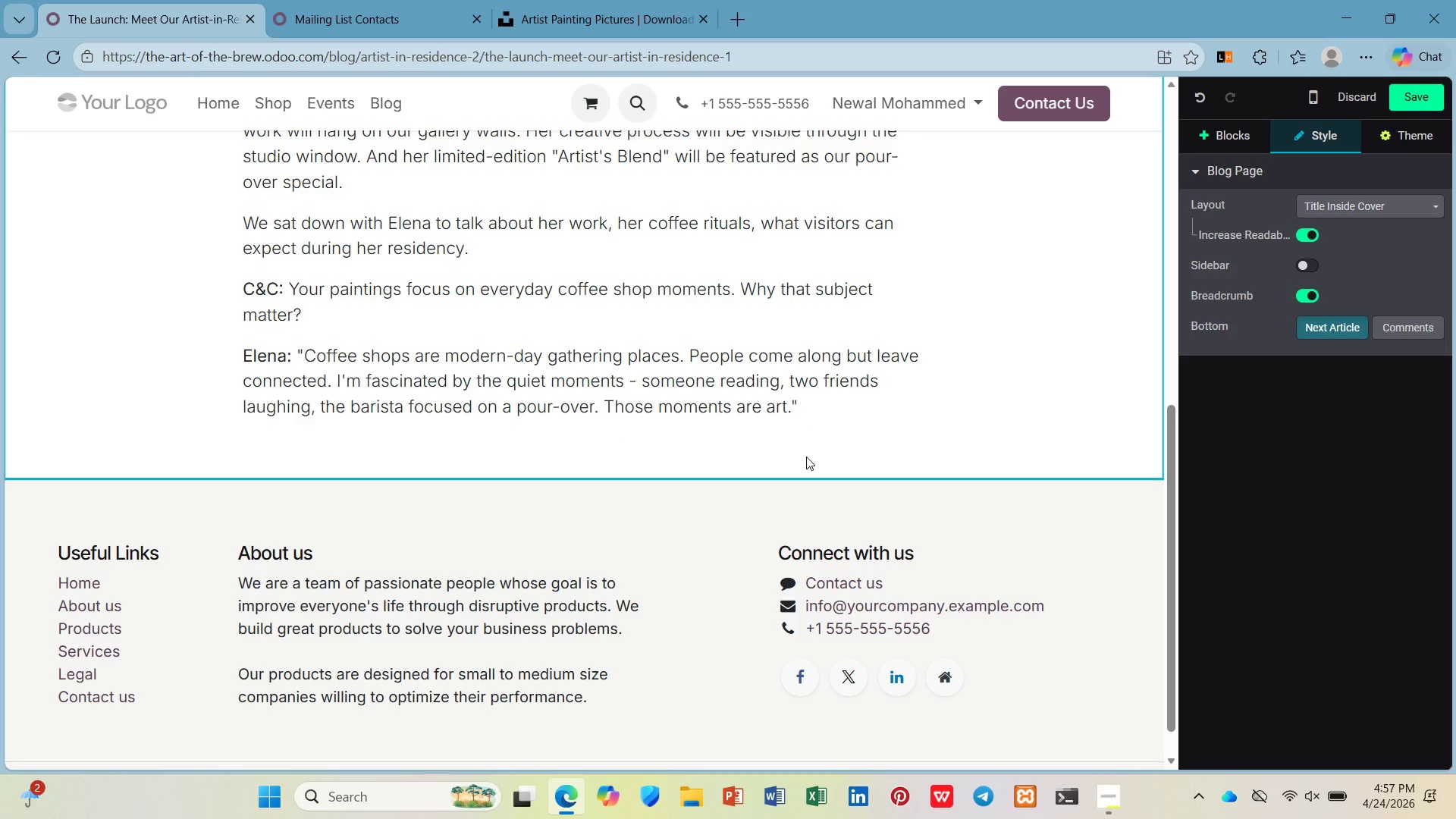 
key(Enter)
 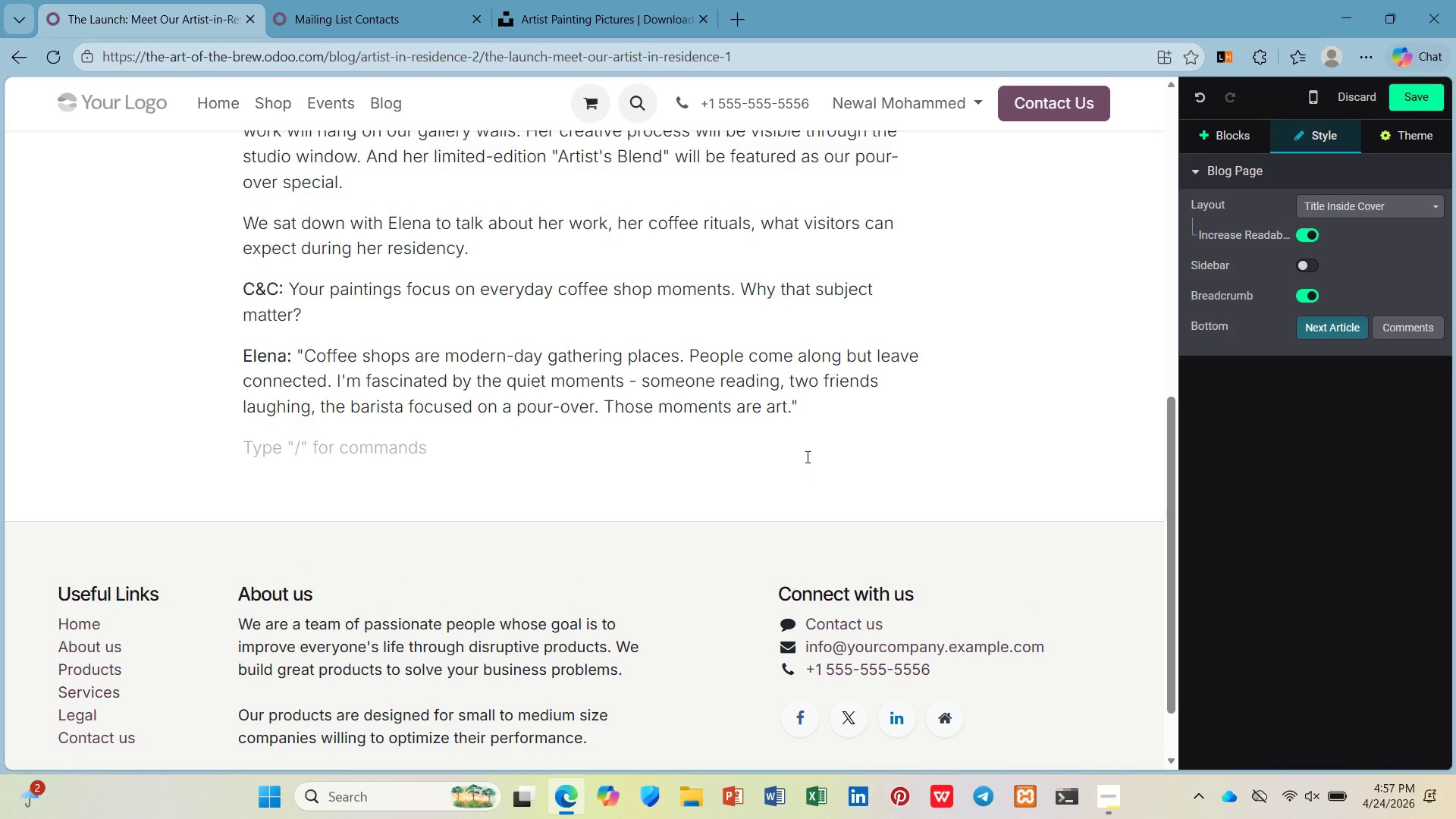 
hold_key(key=ShiftLeft, duration=0.39)
 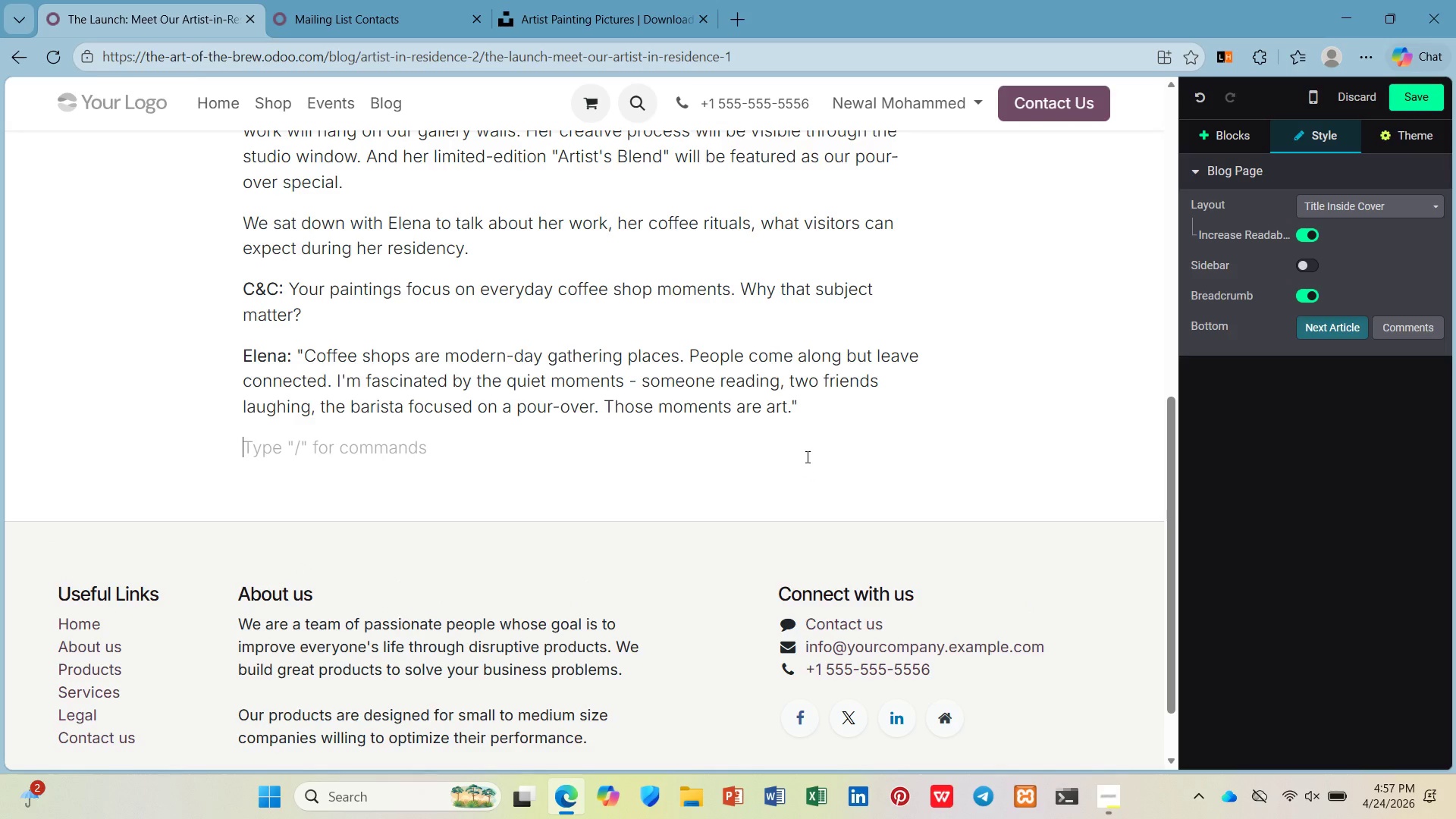 
key(Control+B)
 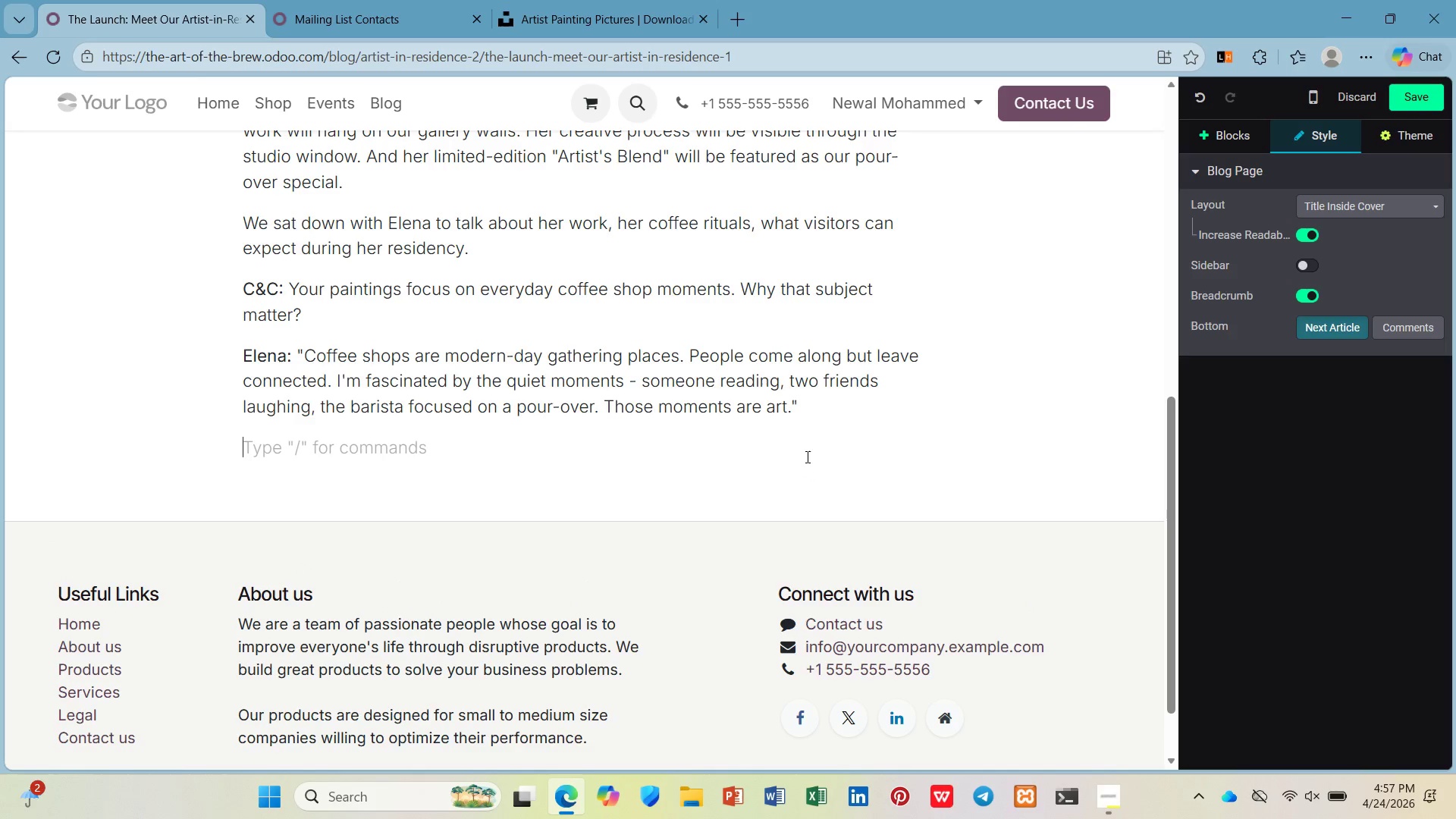 
type(C&C: )
 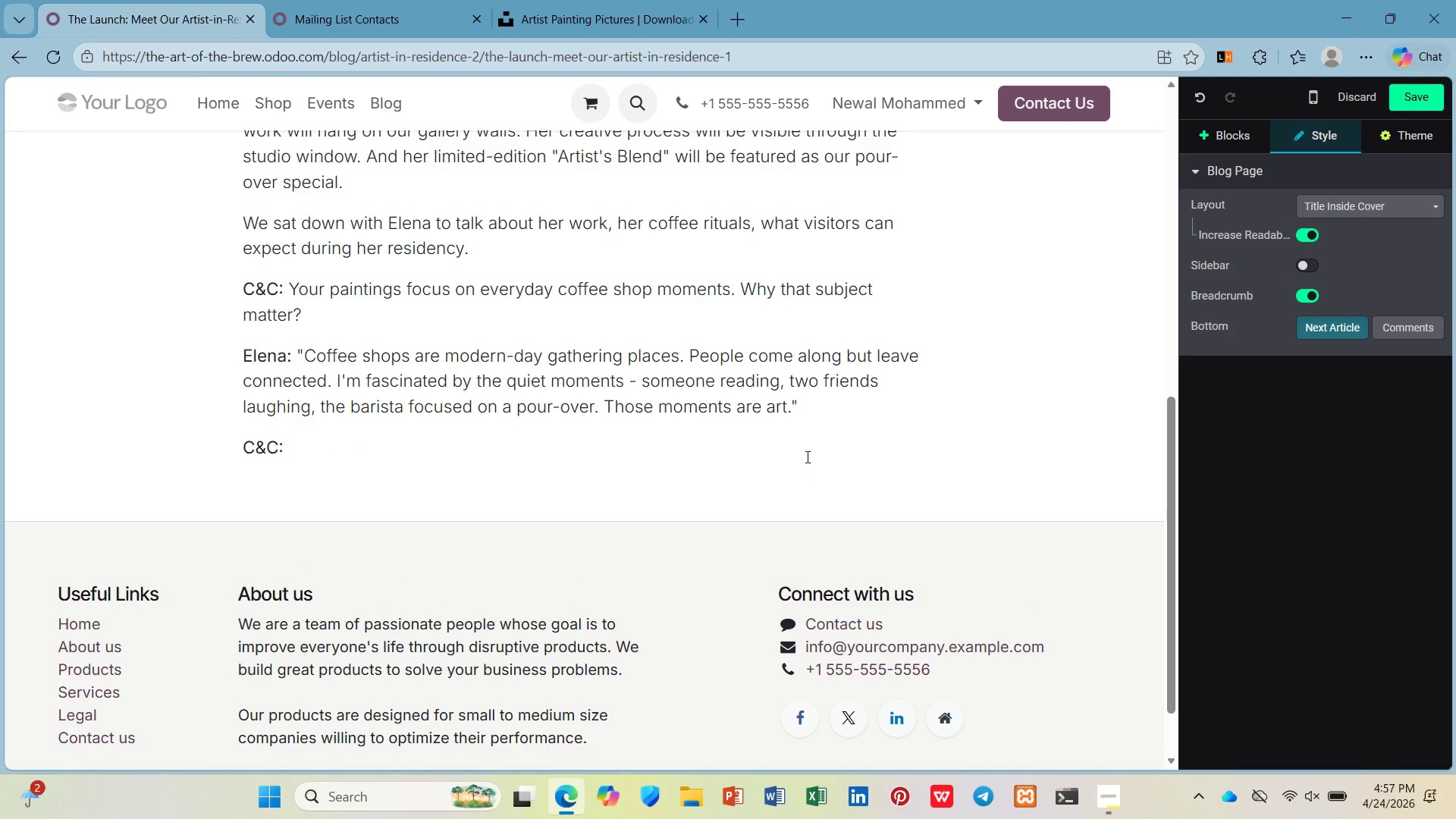 
key(Control+B)
 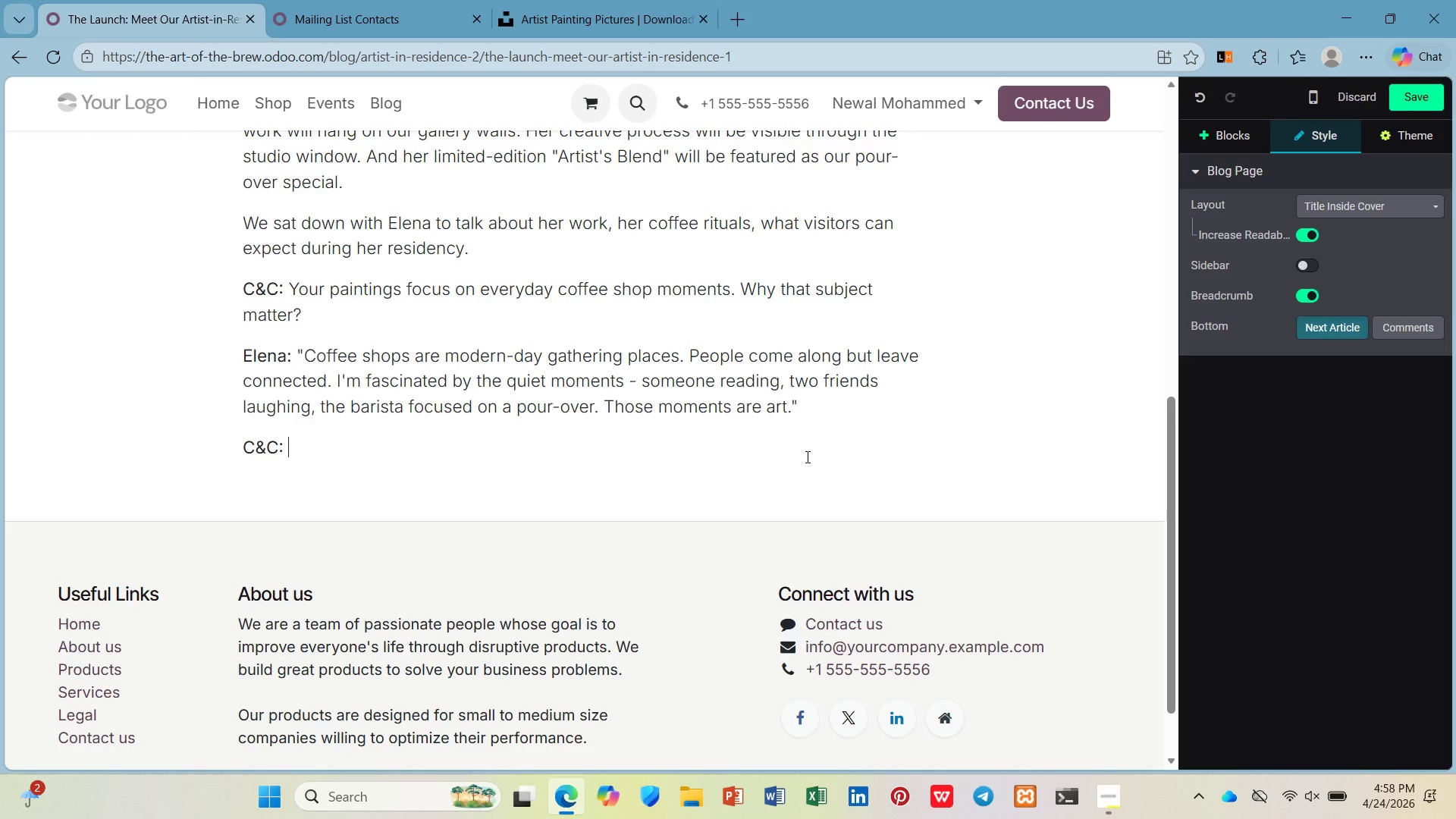 
wait(36.31)
 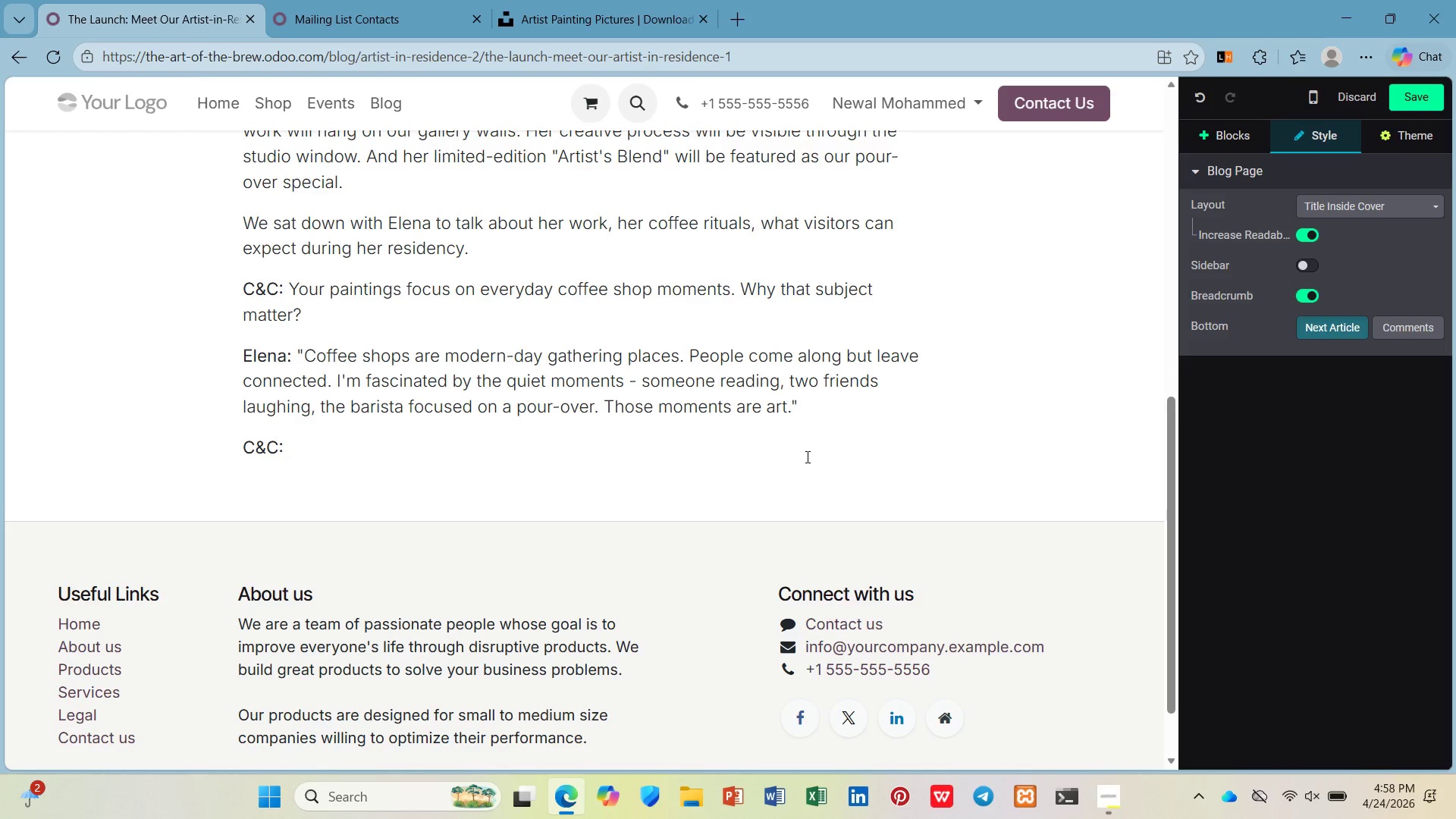 
type(What should visitors expect during your residency?)
 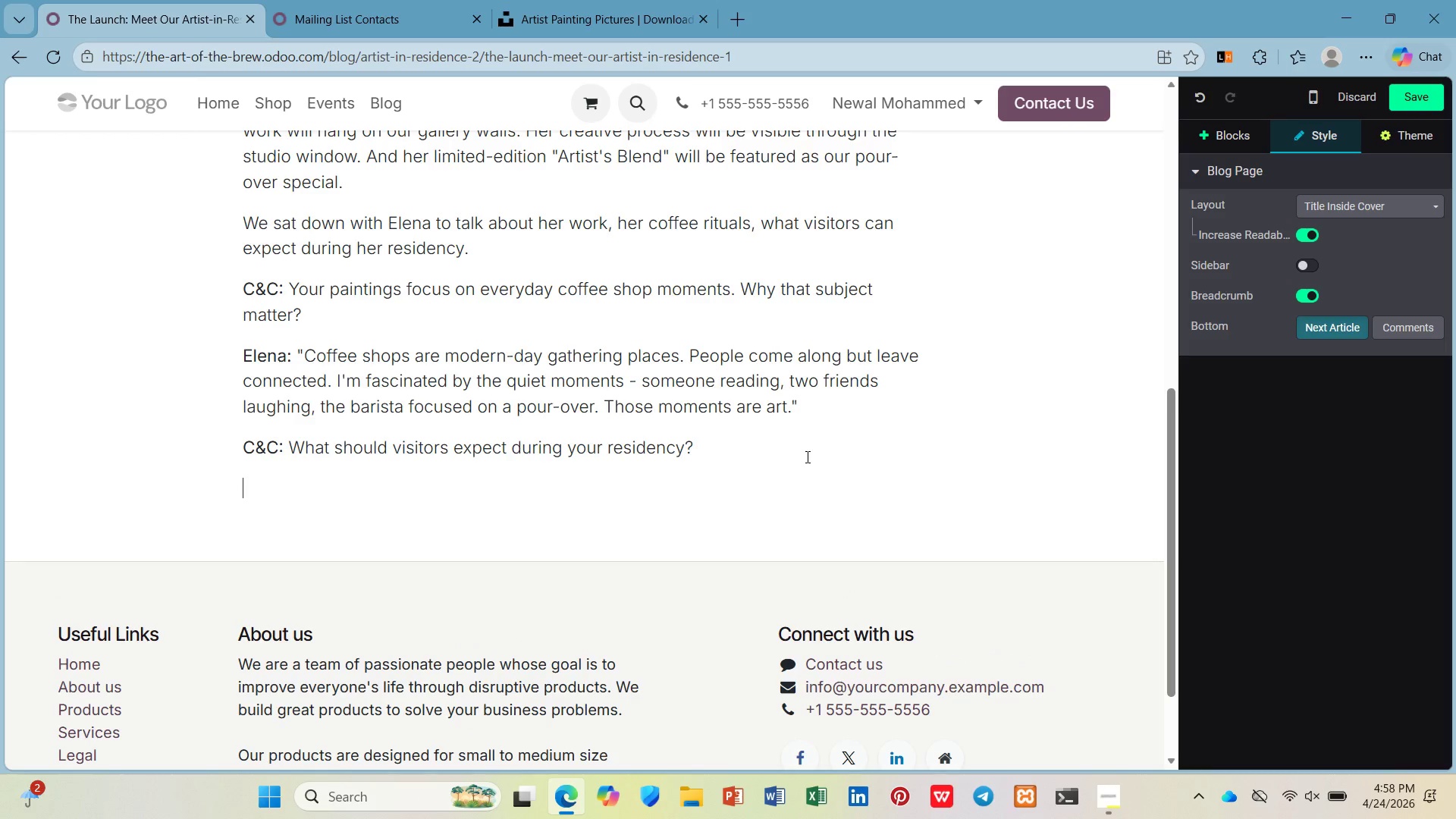 
 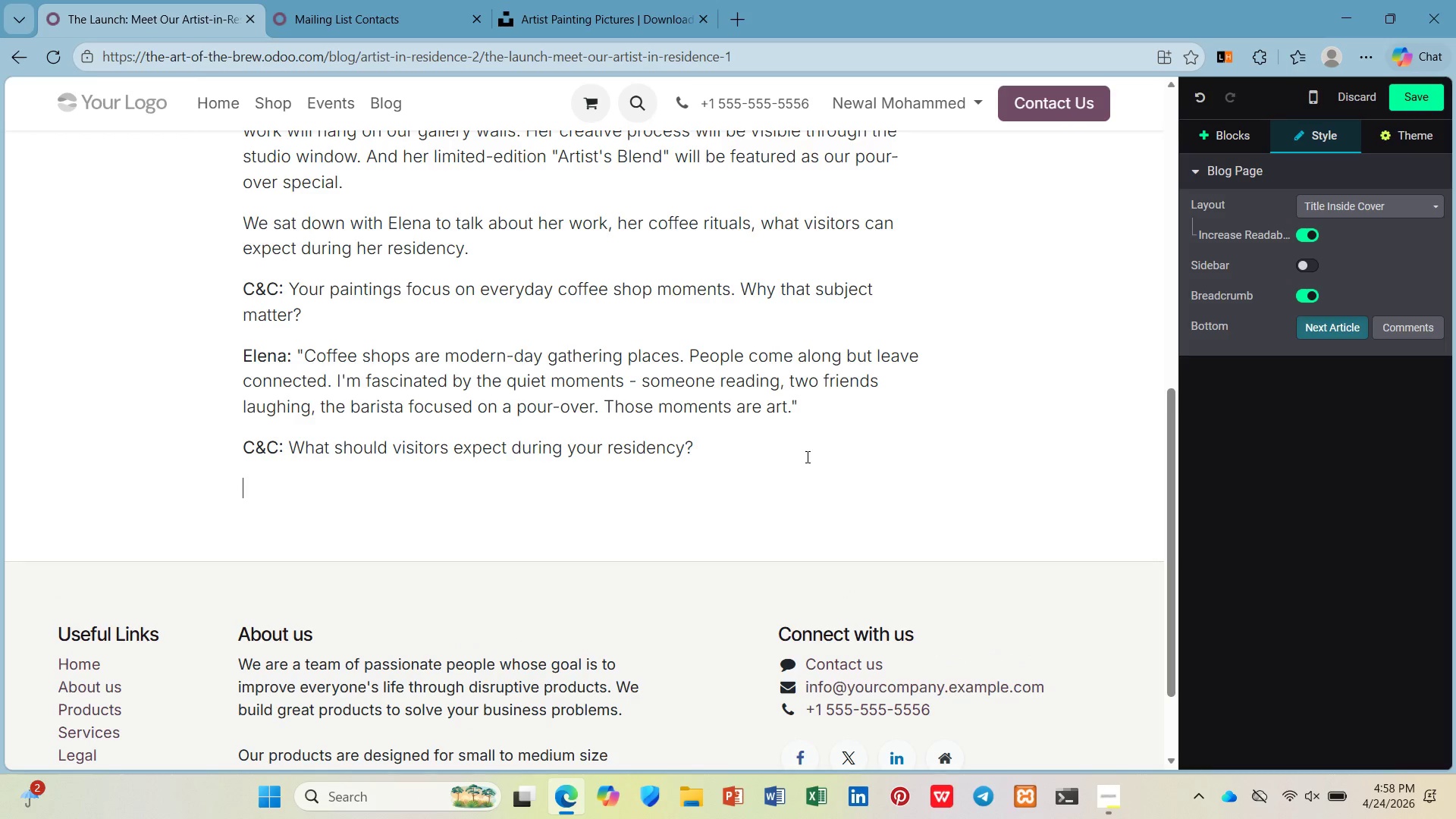 
key(Enter)
 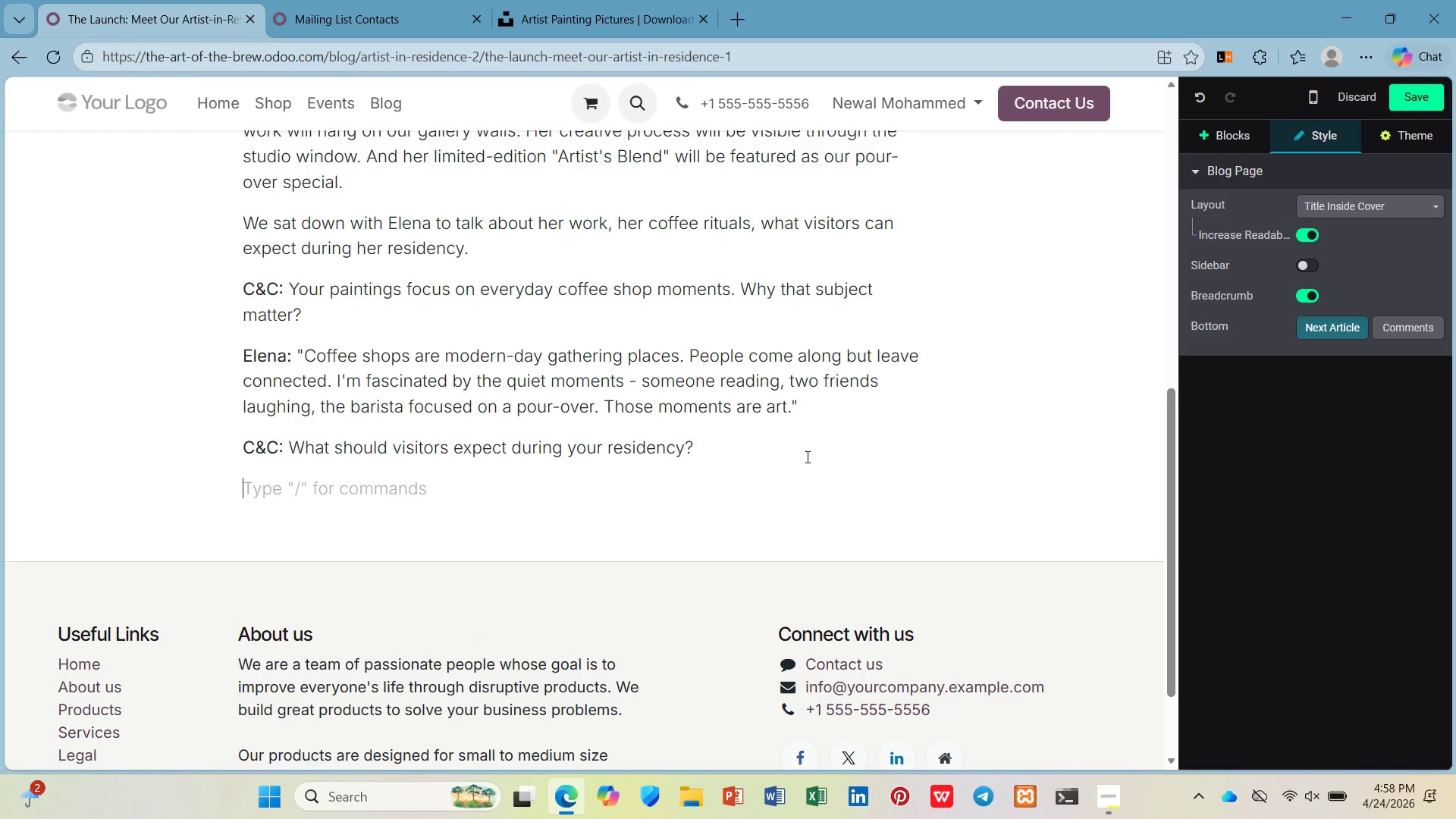 
key(Control+B)
 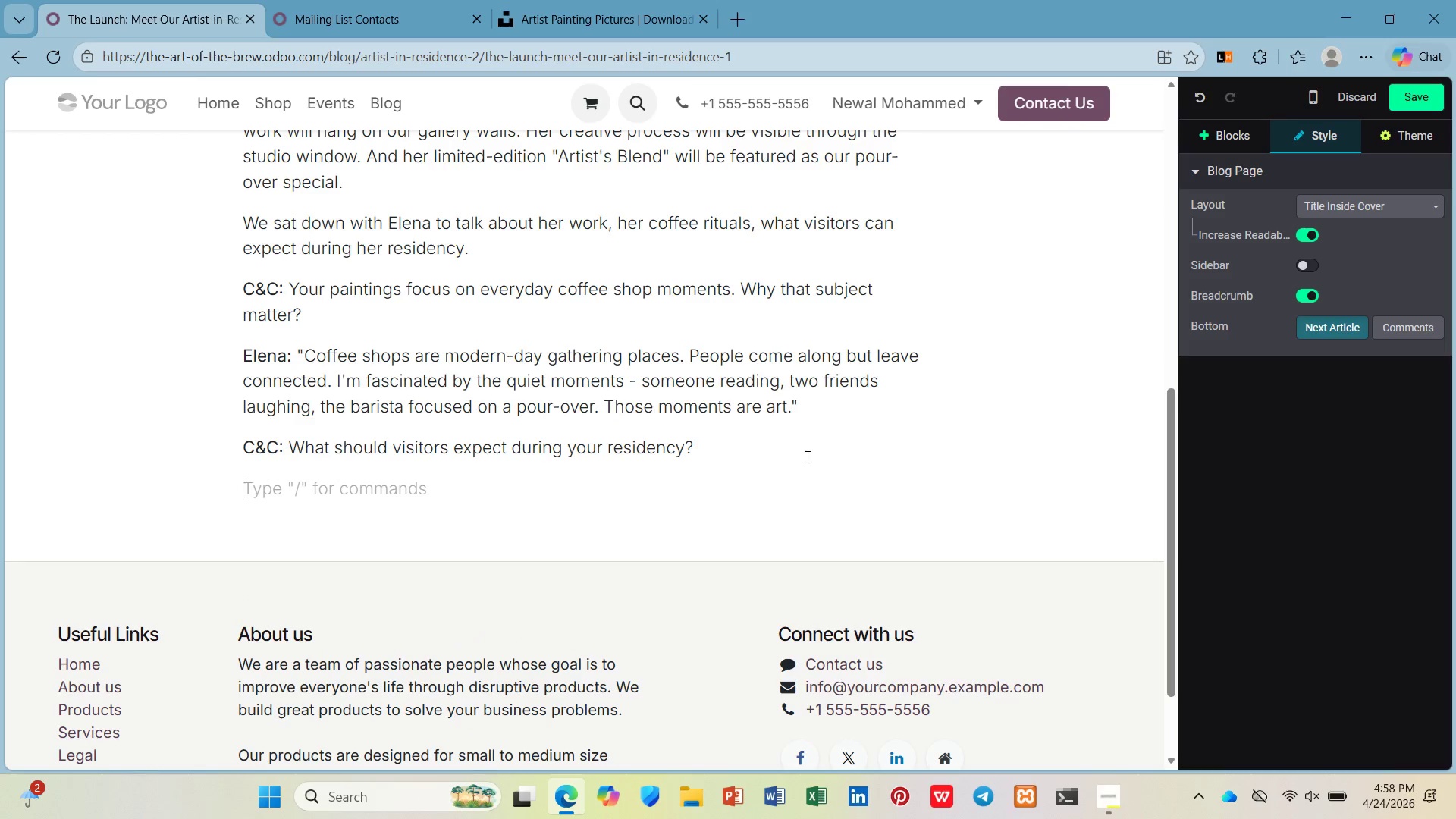 
type(Elena: )
 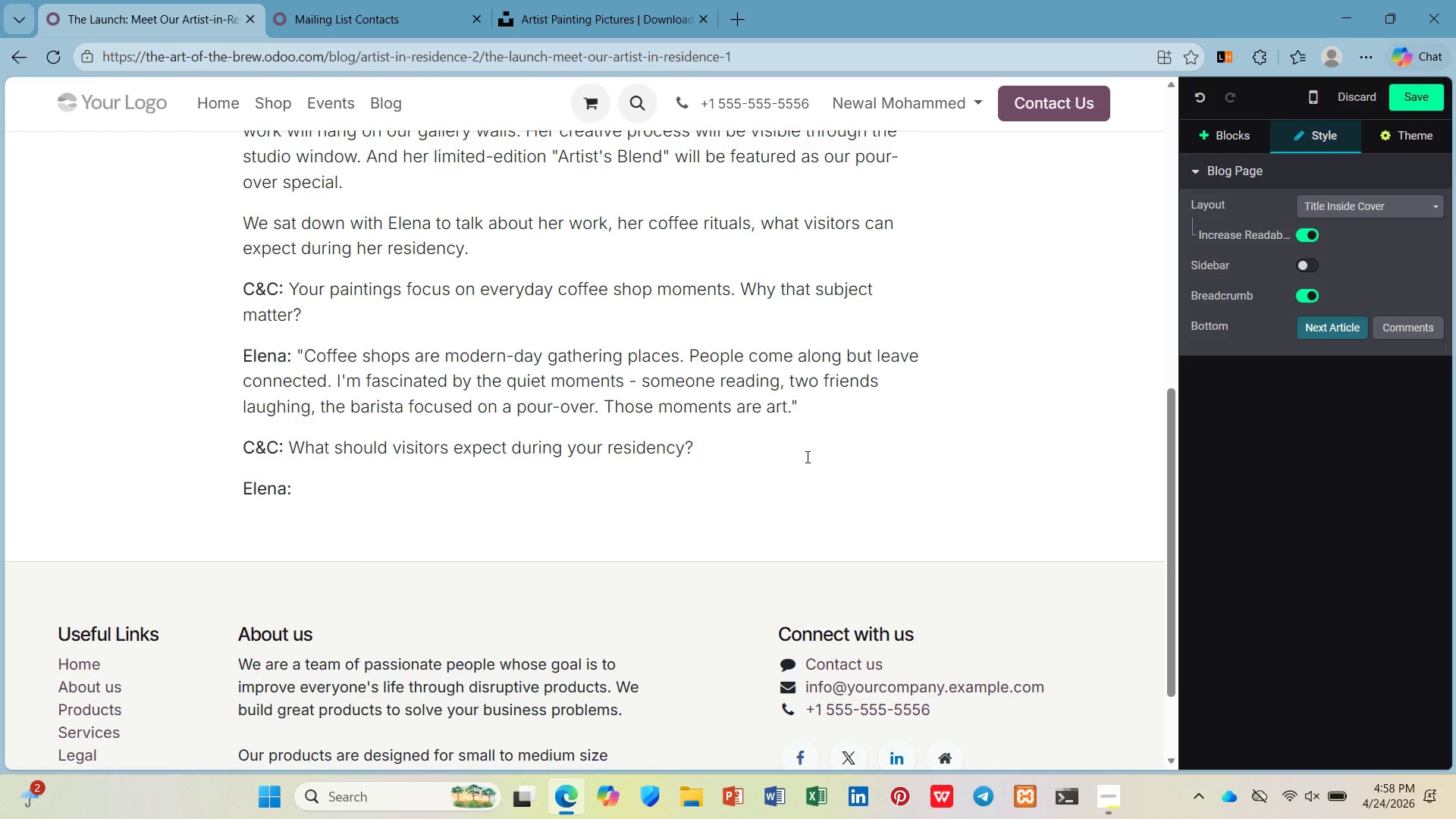 
key(Control+B)
 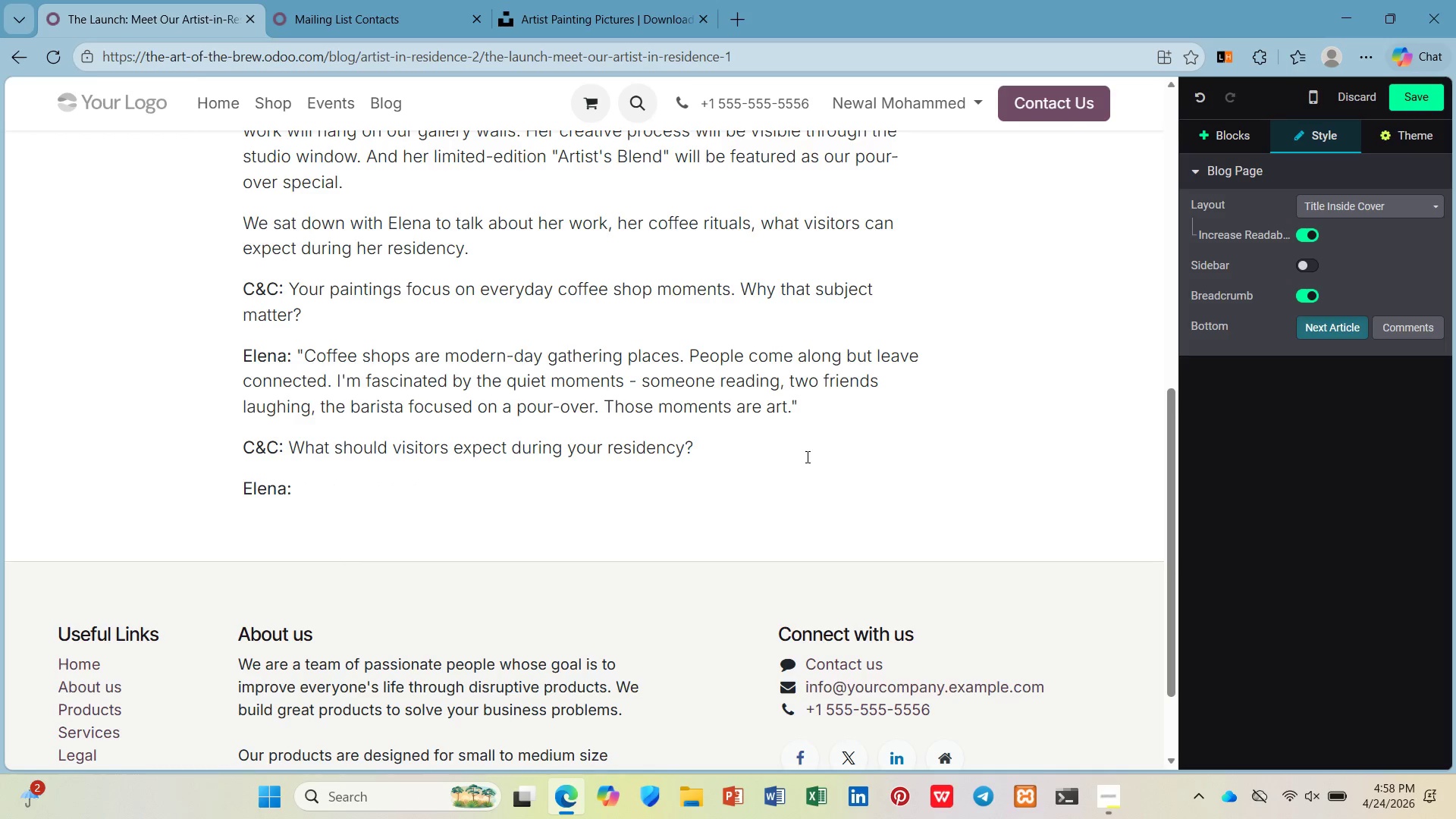 
key(Shift+Quote)
 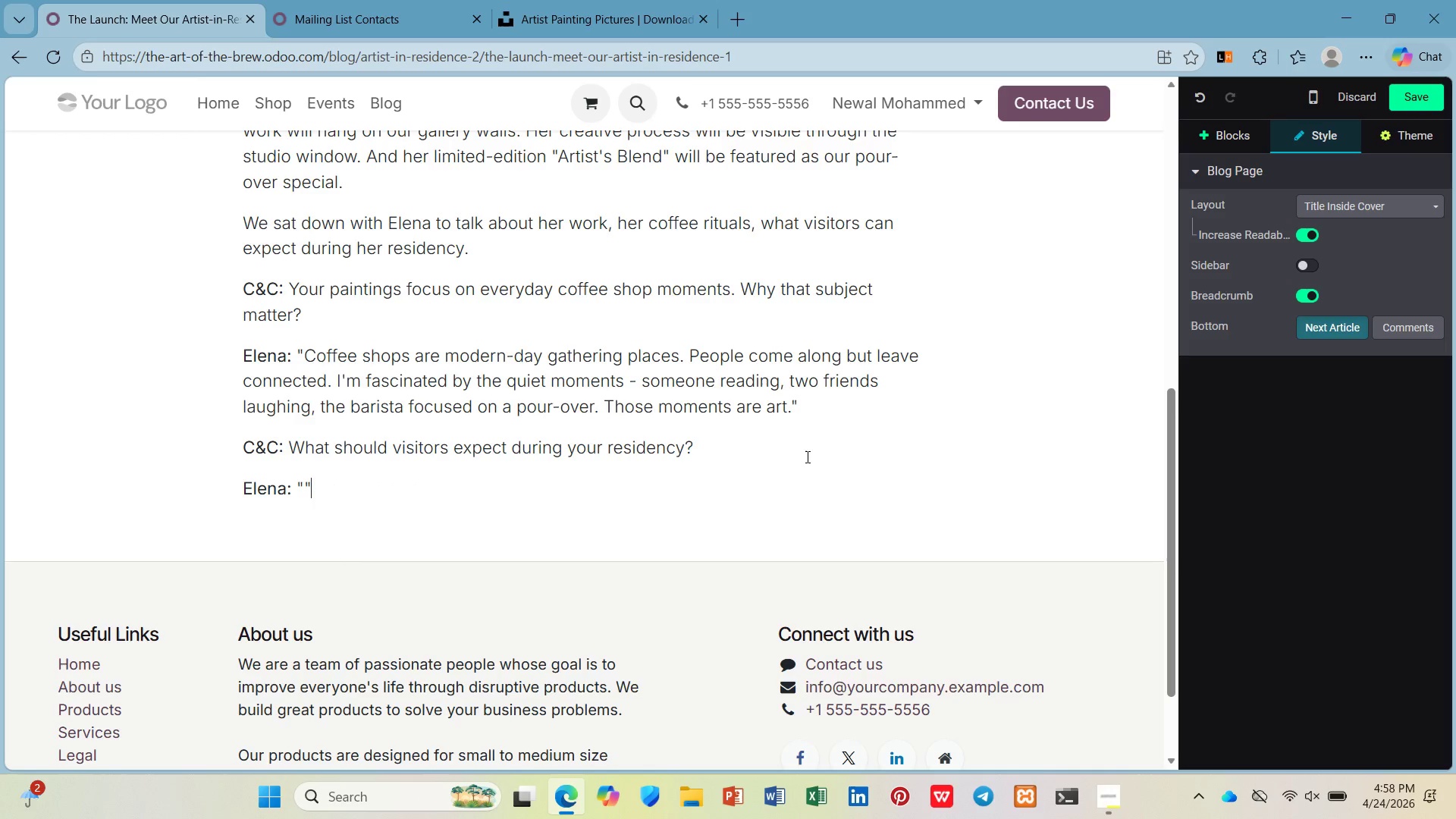 
key(Shift+Quote)
 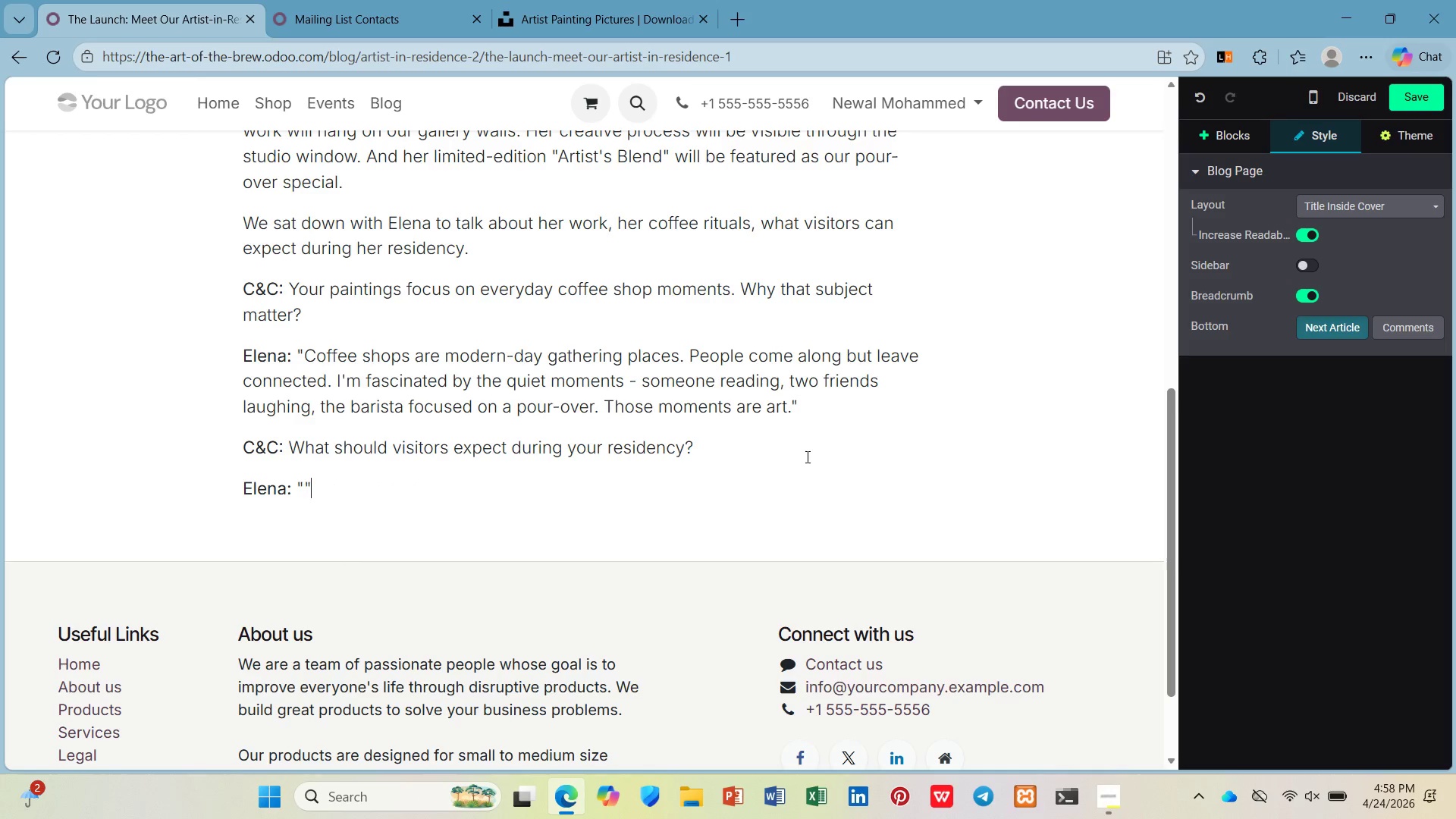 
key(Shift+ArrowLeft)
 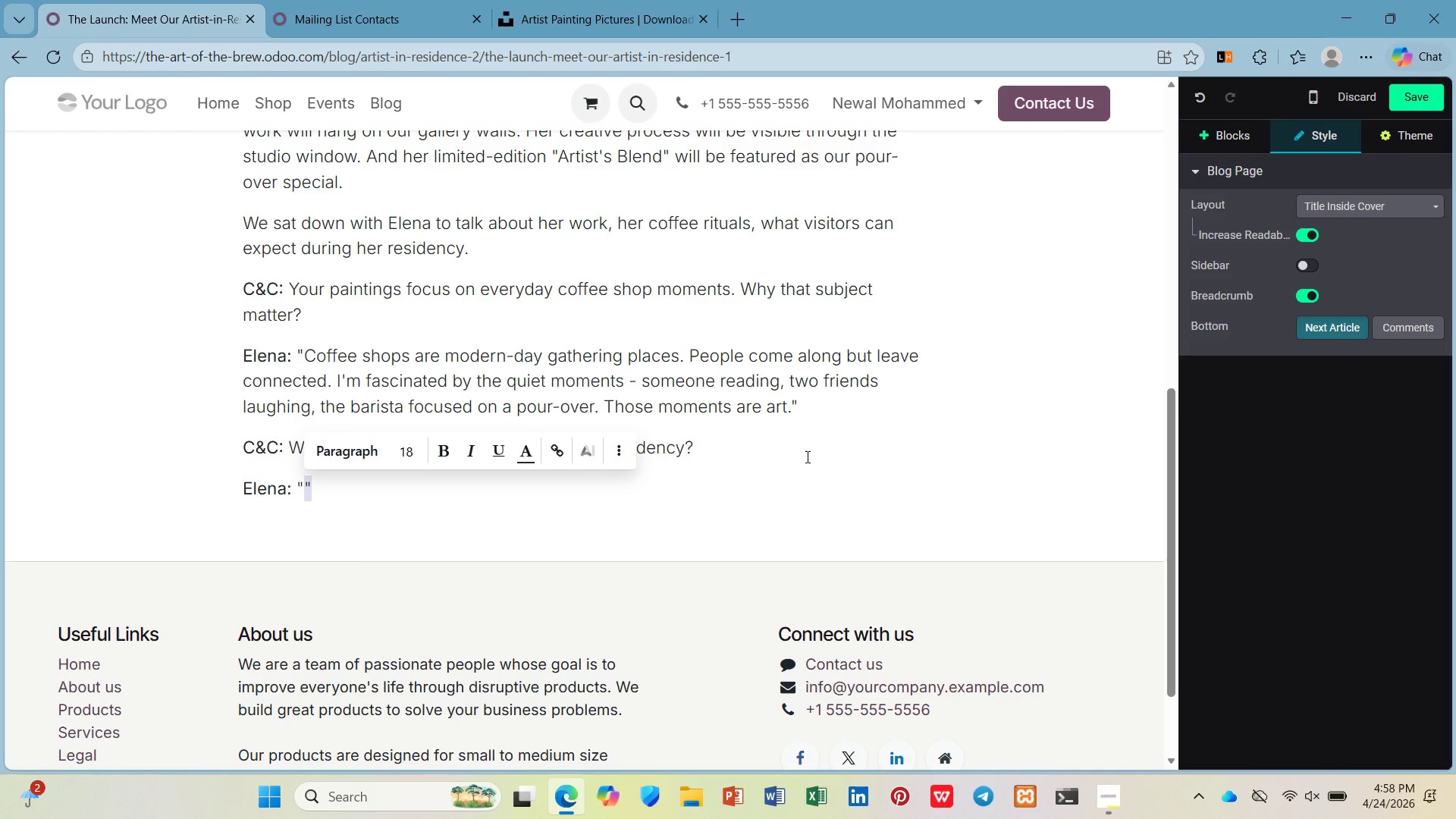 
key(ArrowLeft)
 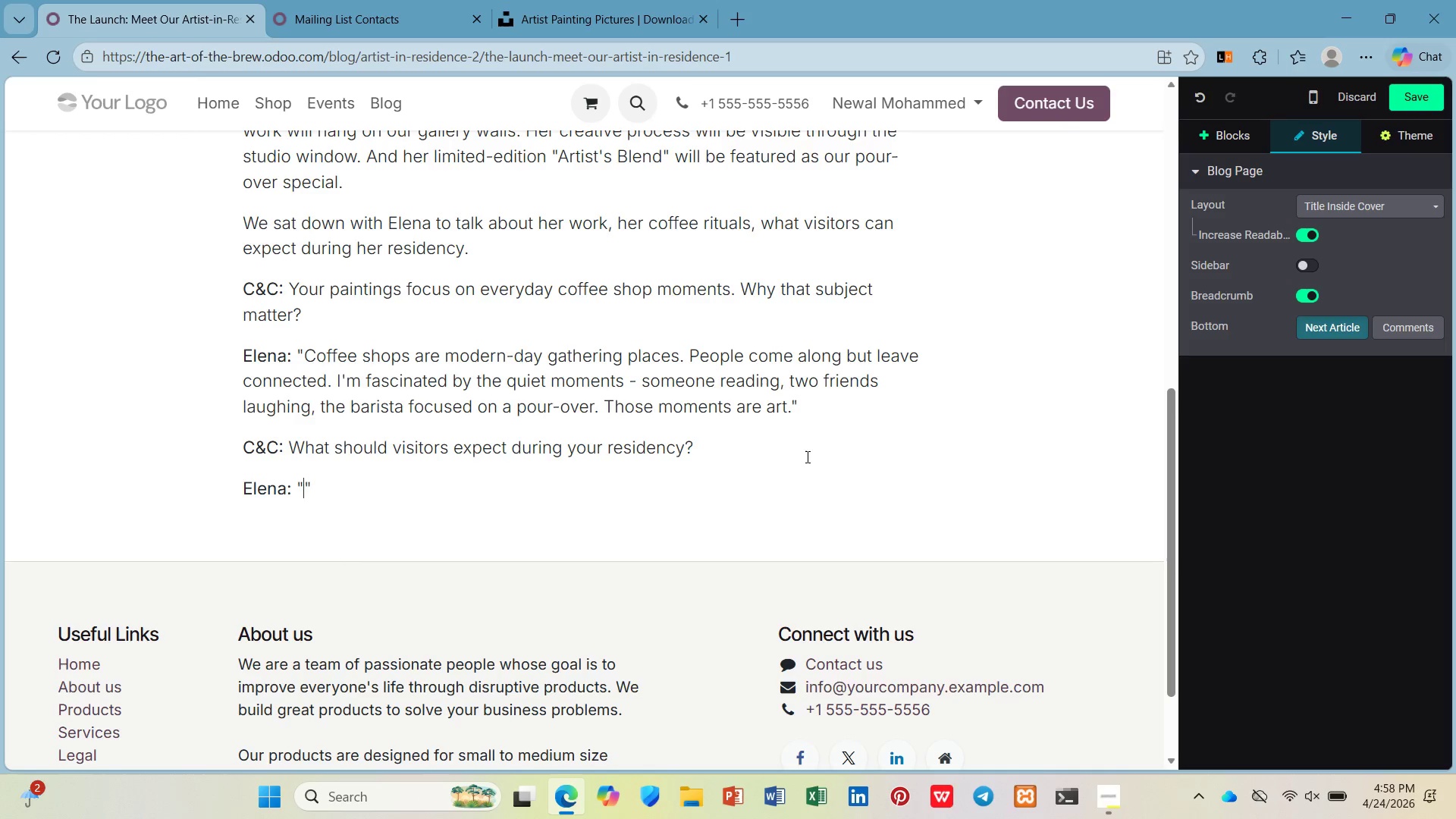 
type(I'll be painting in the gallery every Thursay afternoon. Visitors cn)
key(Backspace)
type(an watch, ask questions, or just enjoy coffee wi)
key(Backspace)
type(ih)
key(Backspace)
key(Backspace)
type(hil )
key(Backspace)
type(e I work. The final piece will be auctioned at he closing reception.)
 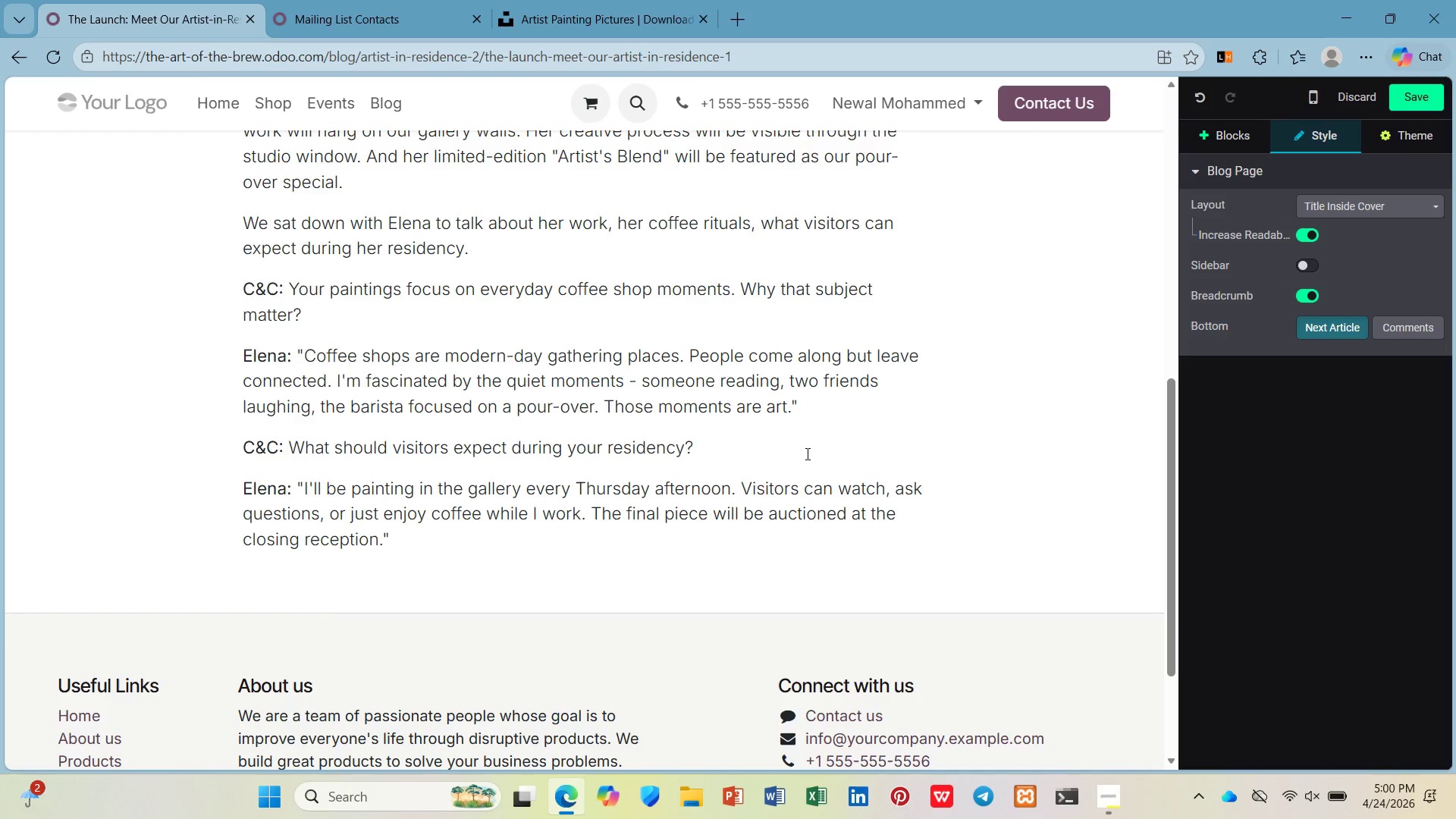 
key(ArrowDown)
 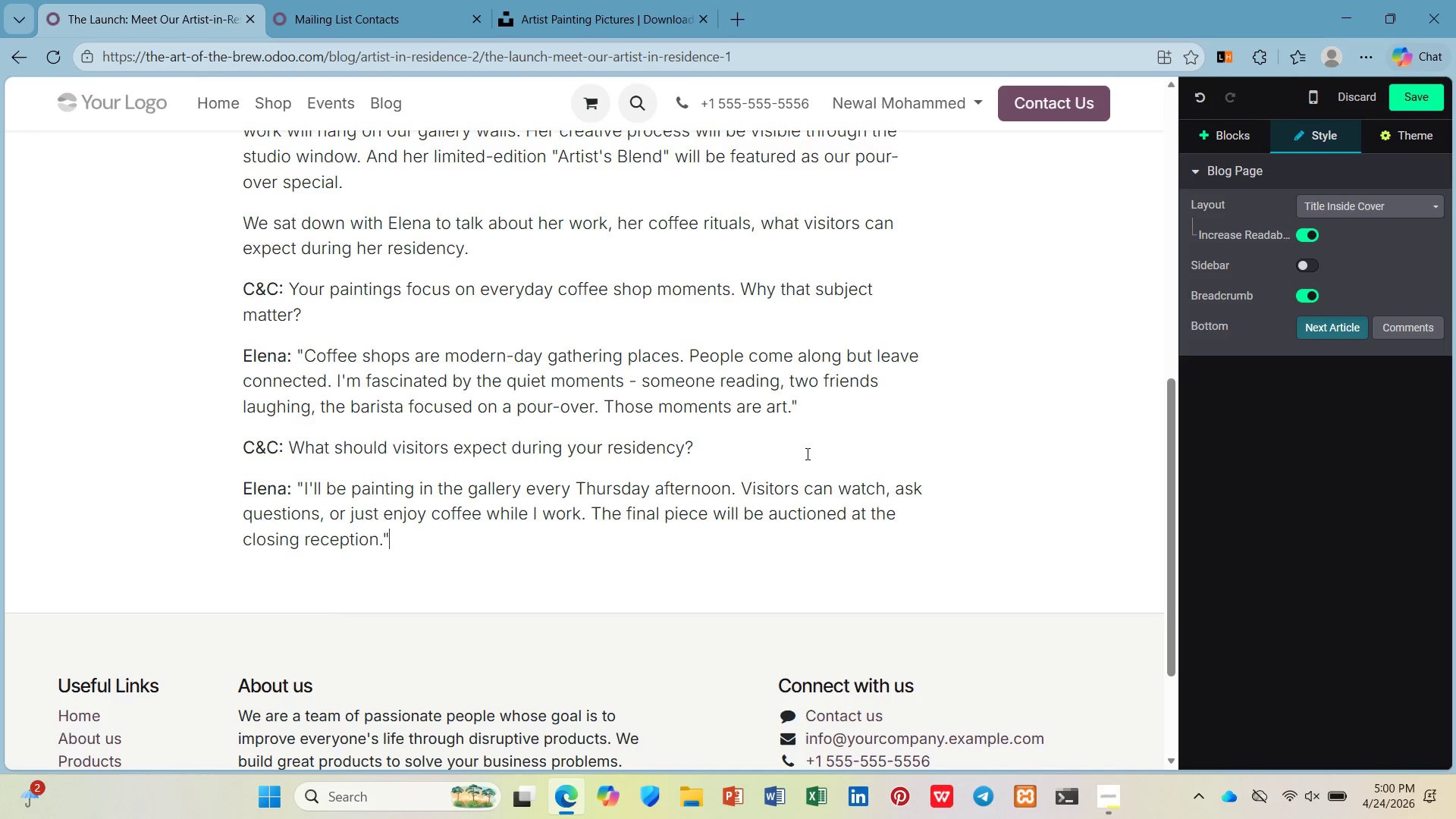 
key(Enter)
 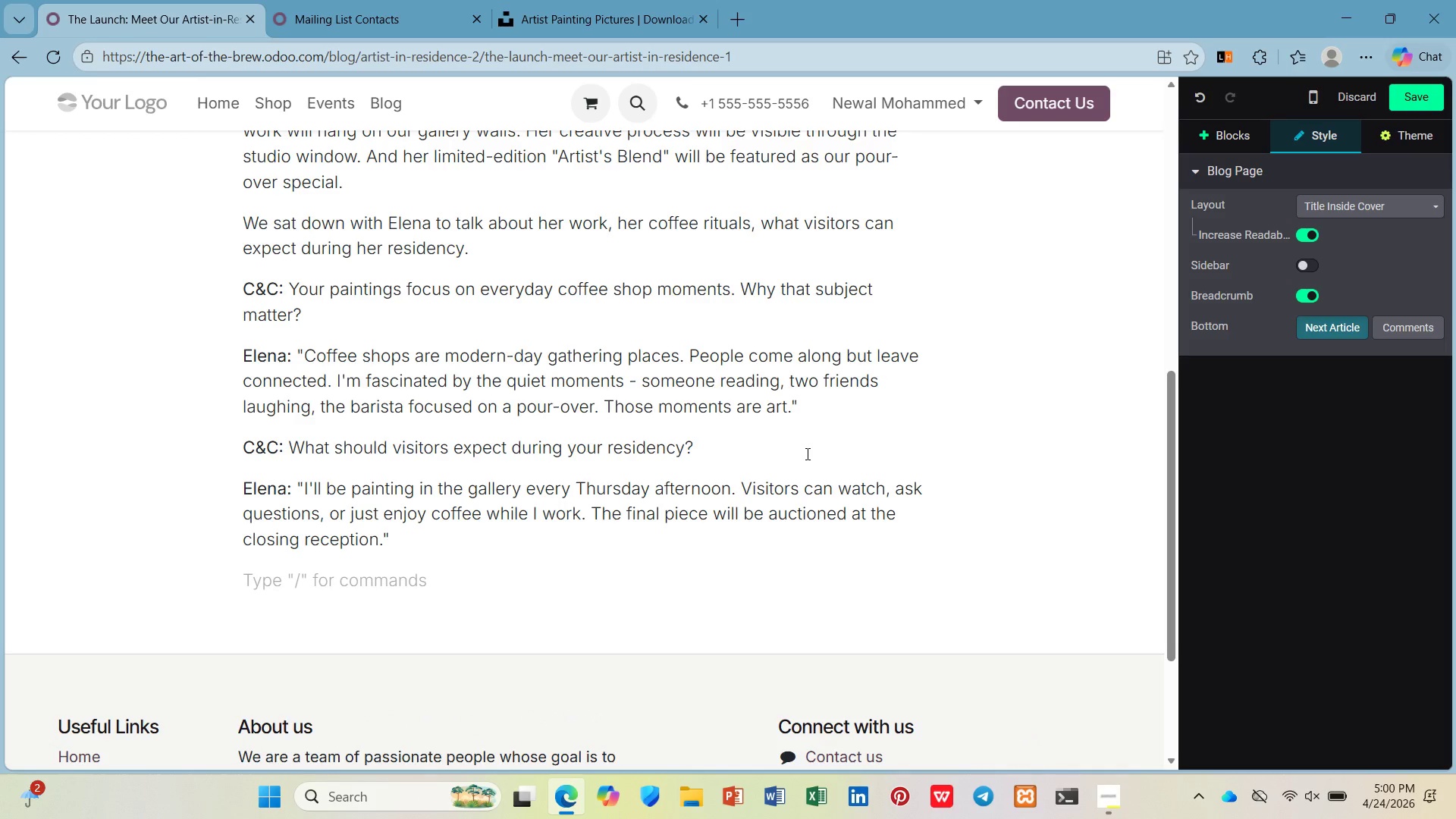 
key(Control+B)
 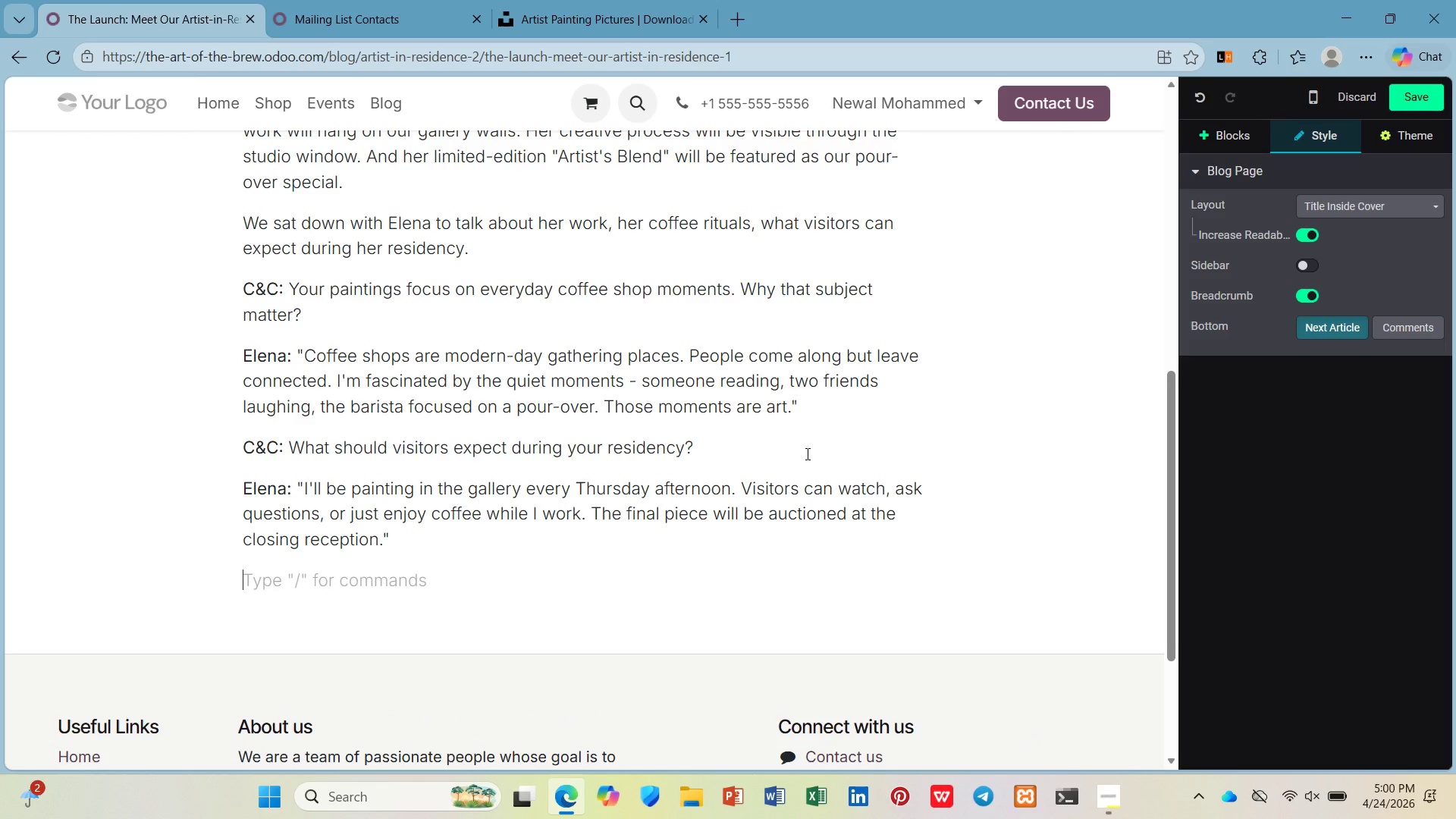 
type(C&C: )
 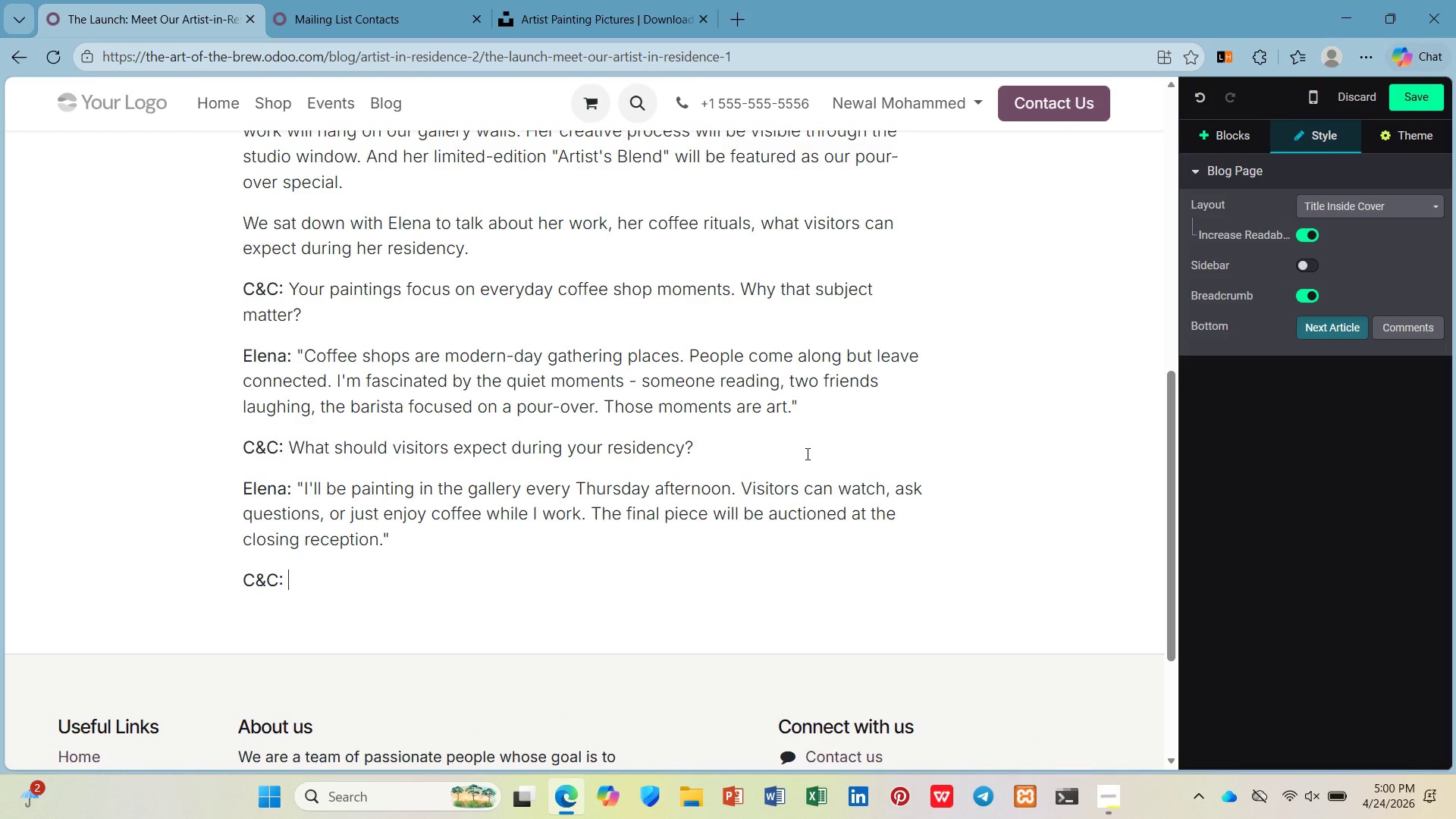 
key(Control+B)
 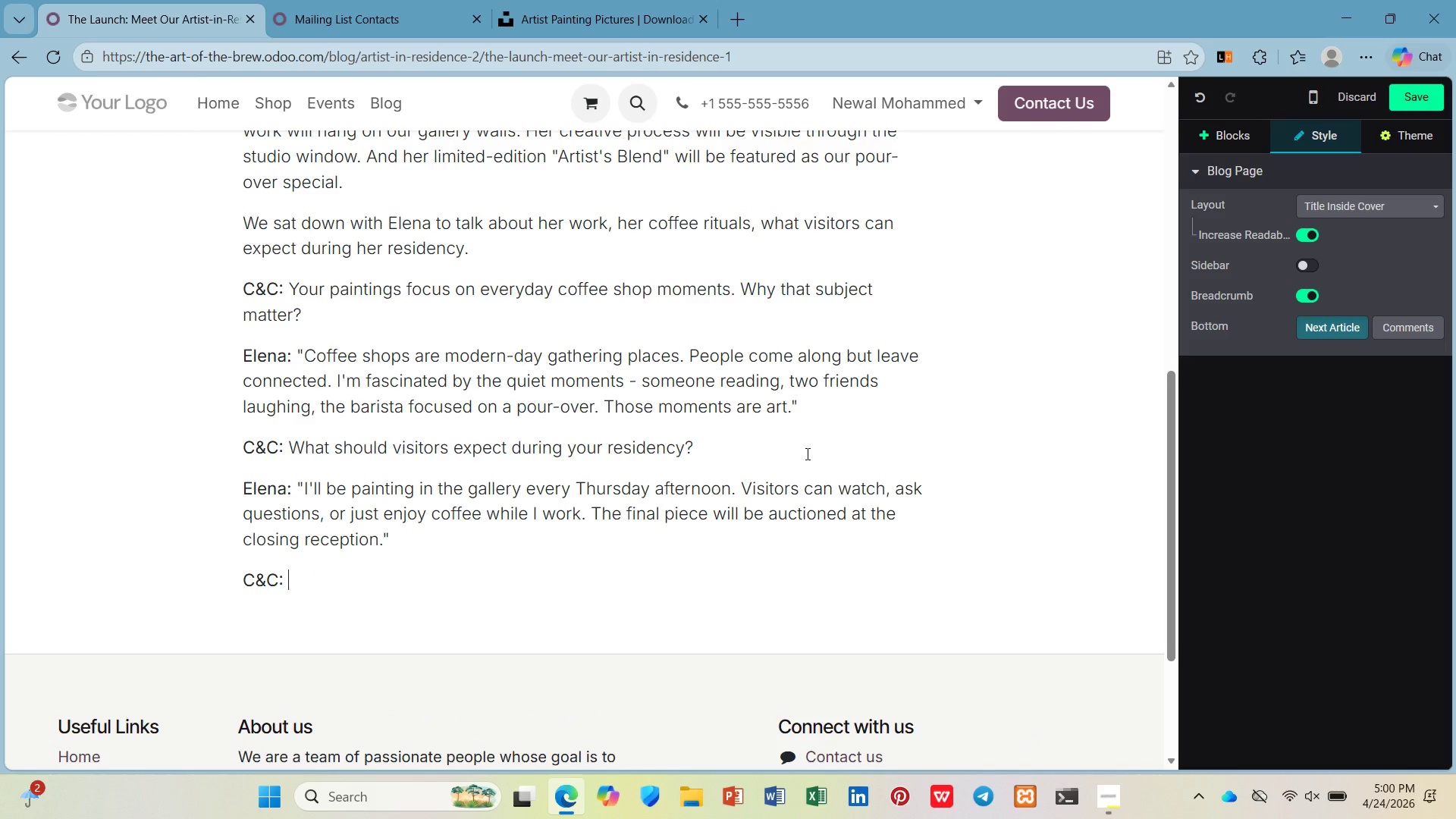 
type(You also helped create the Artist's Blend. What's the story there?)
 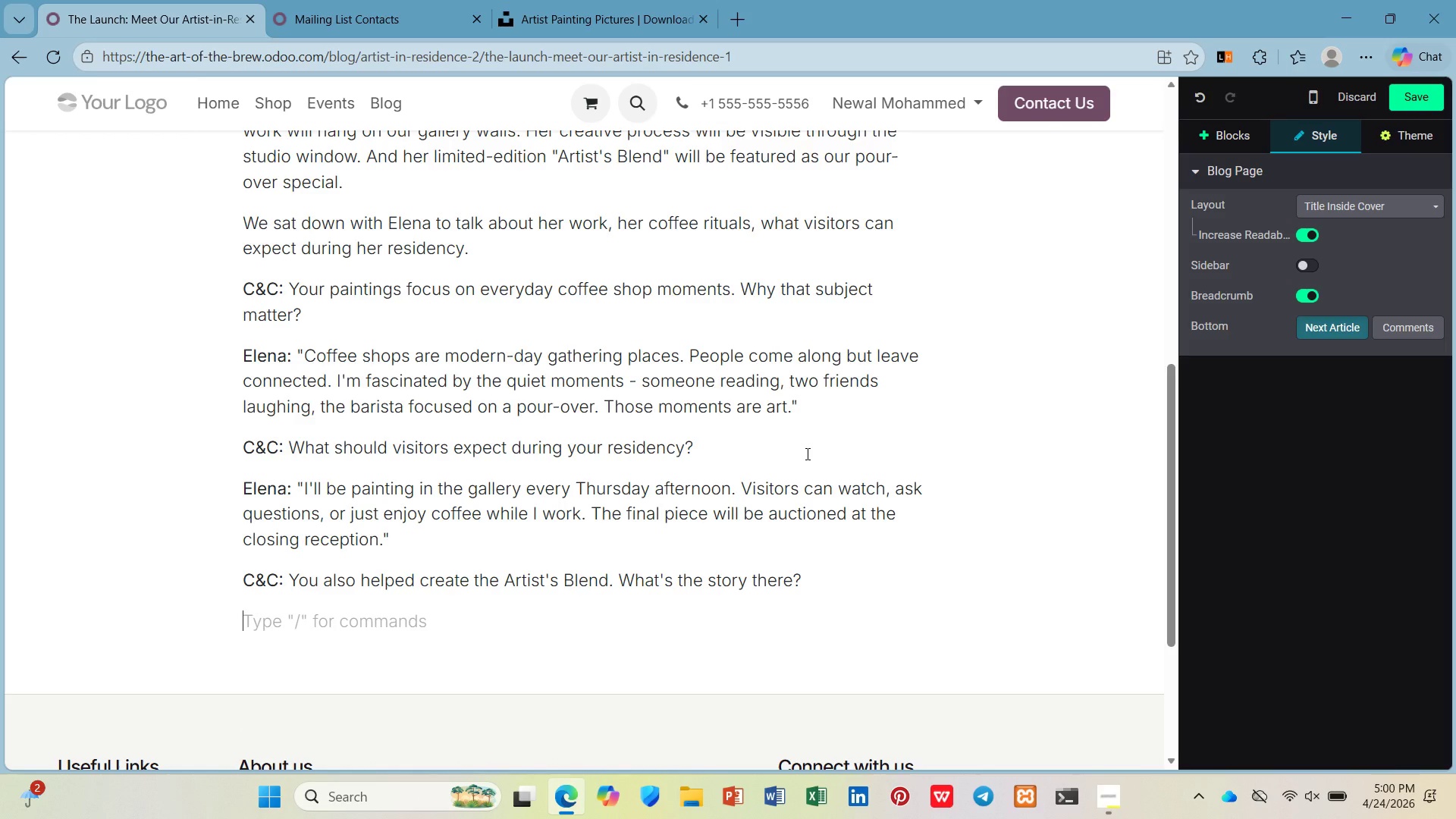 
 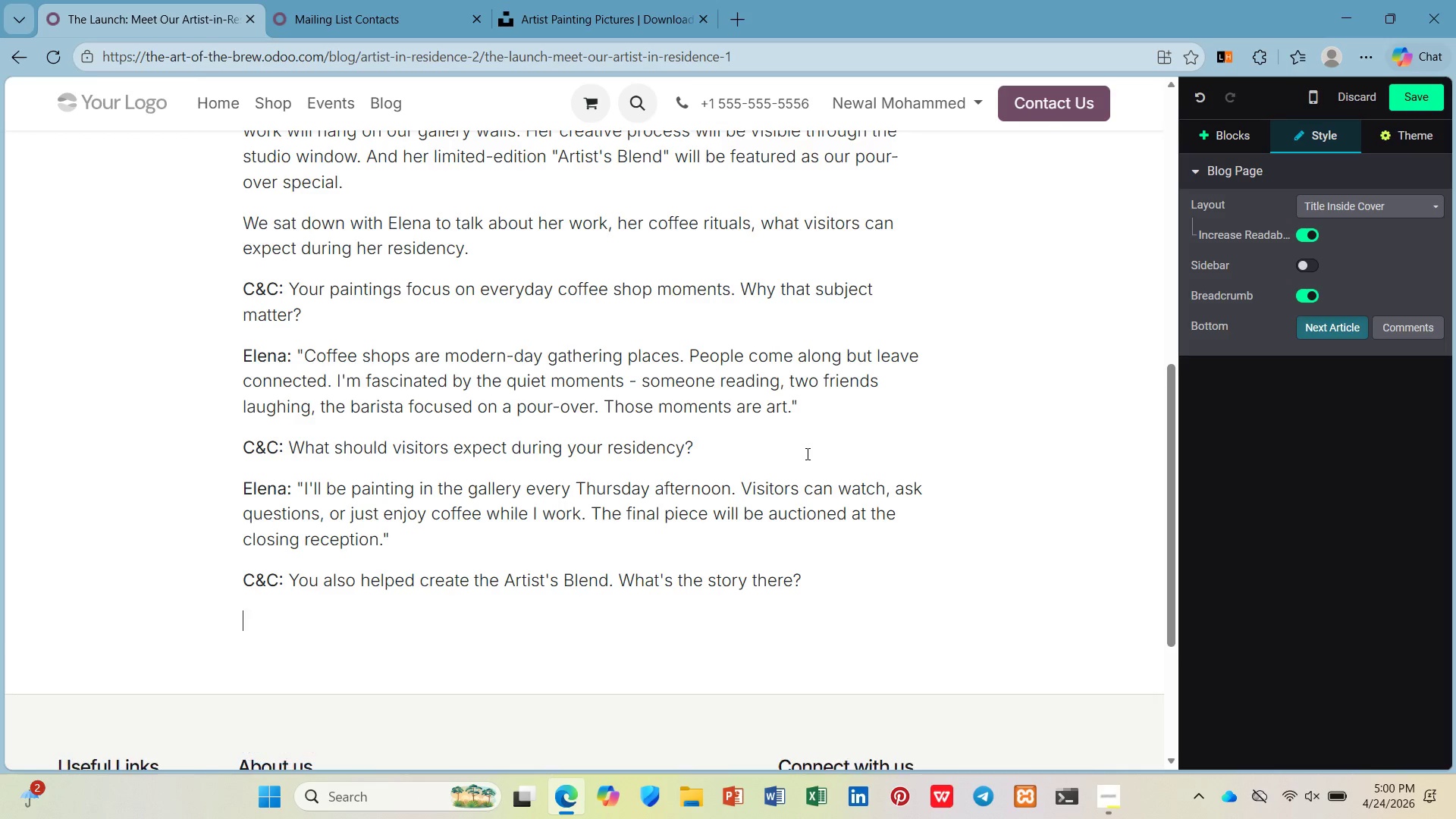 
key(Enter)
 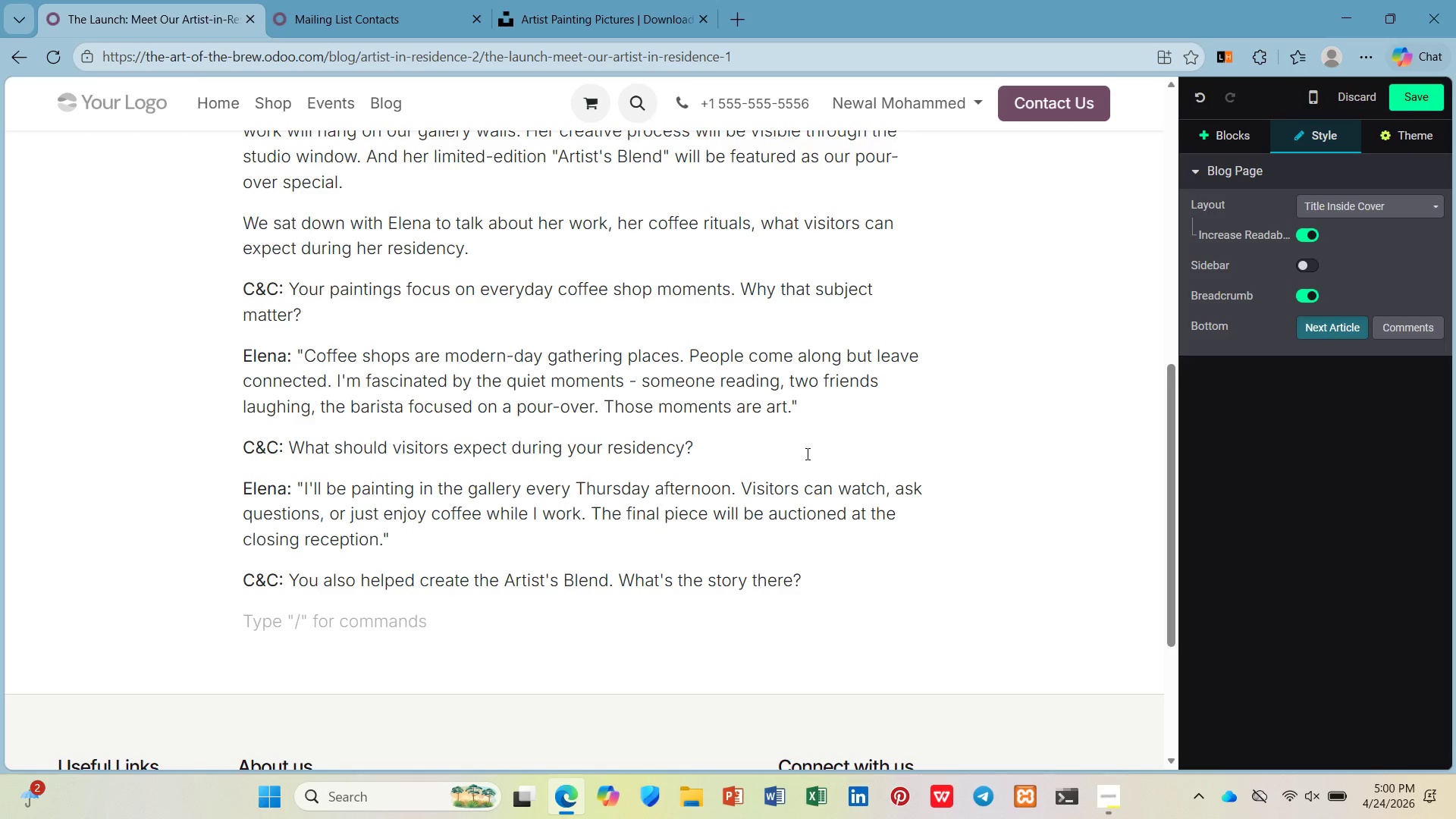 
wait(13.28)
 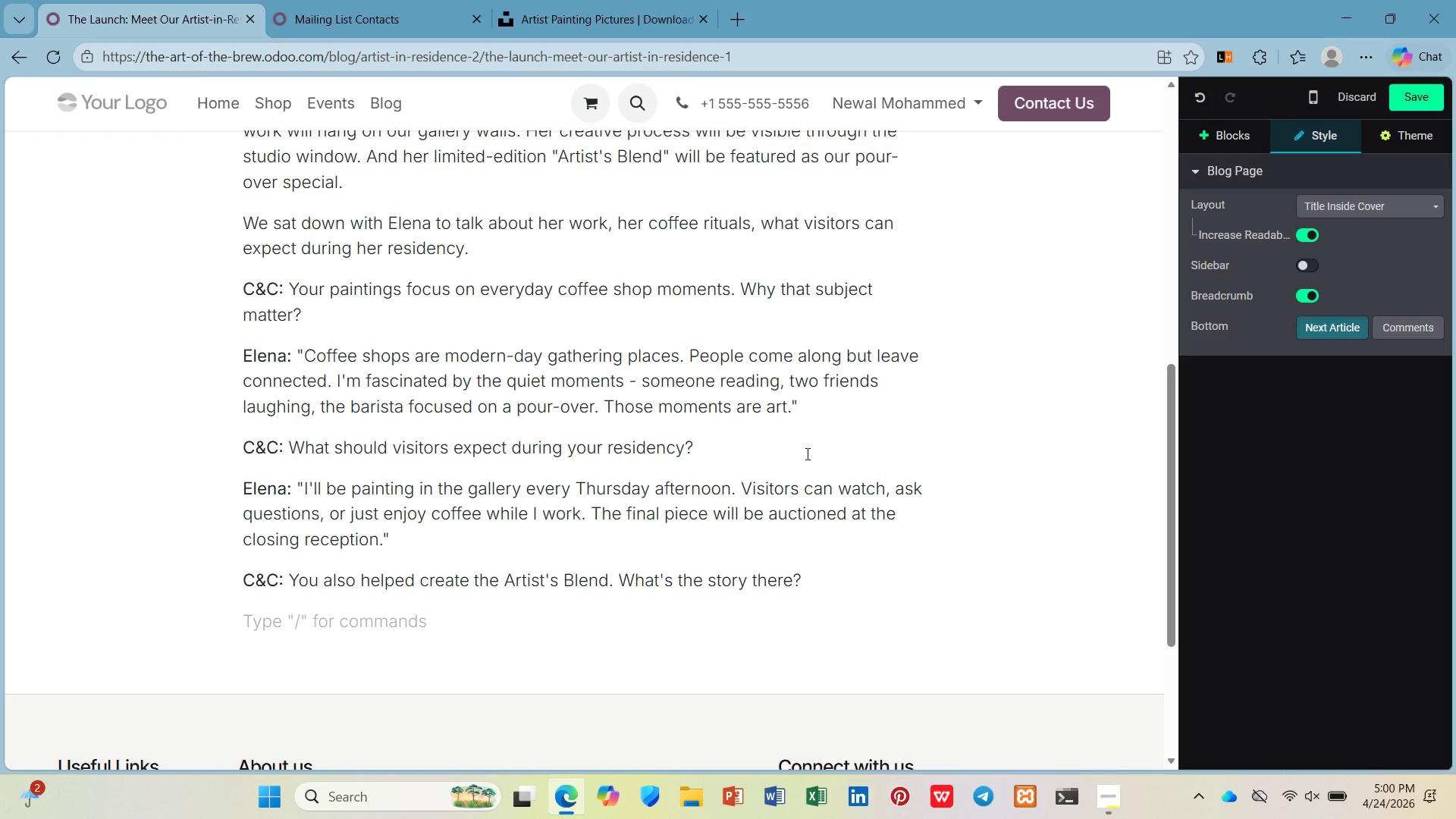 
key(Control+B)
 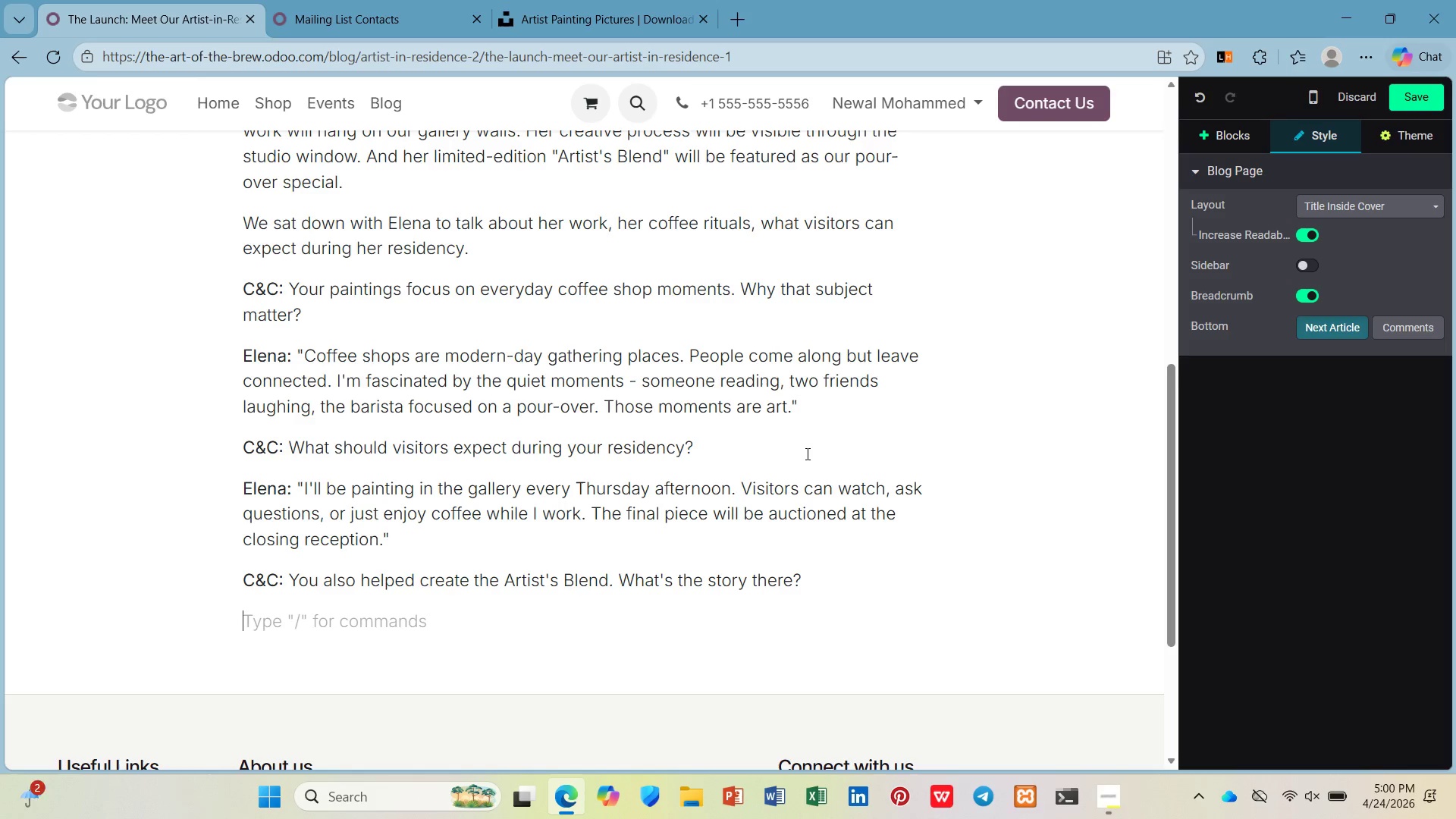 
type(Elena: )
 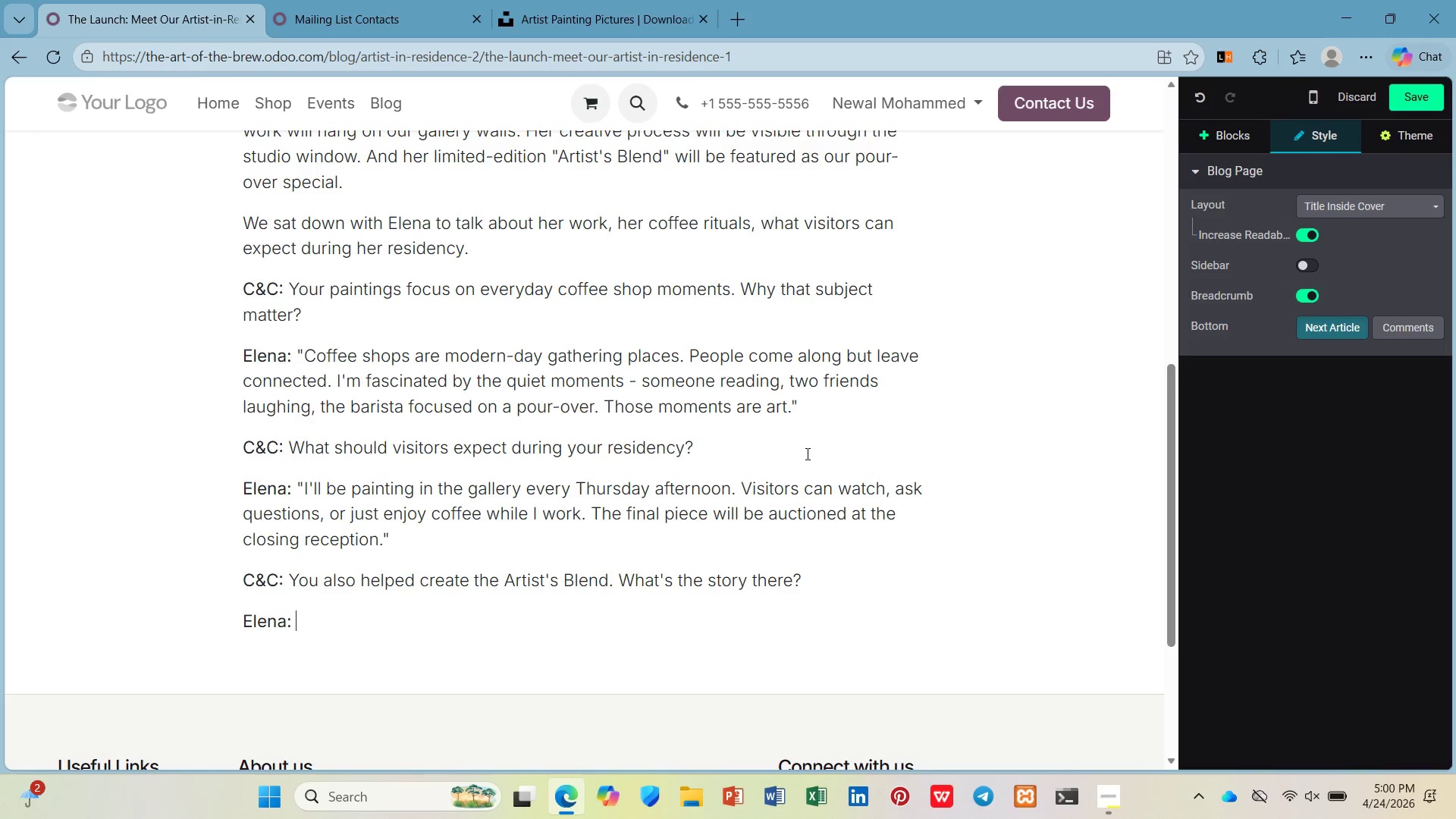 
key(Control+B)
 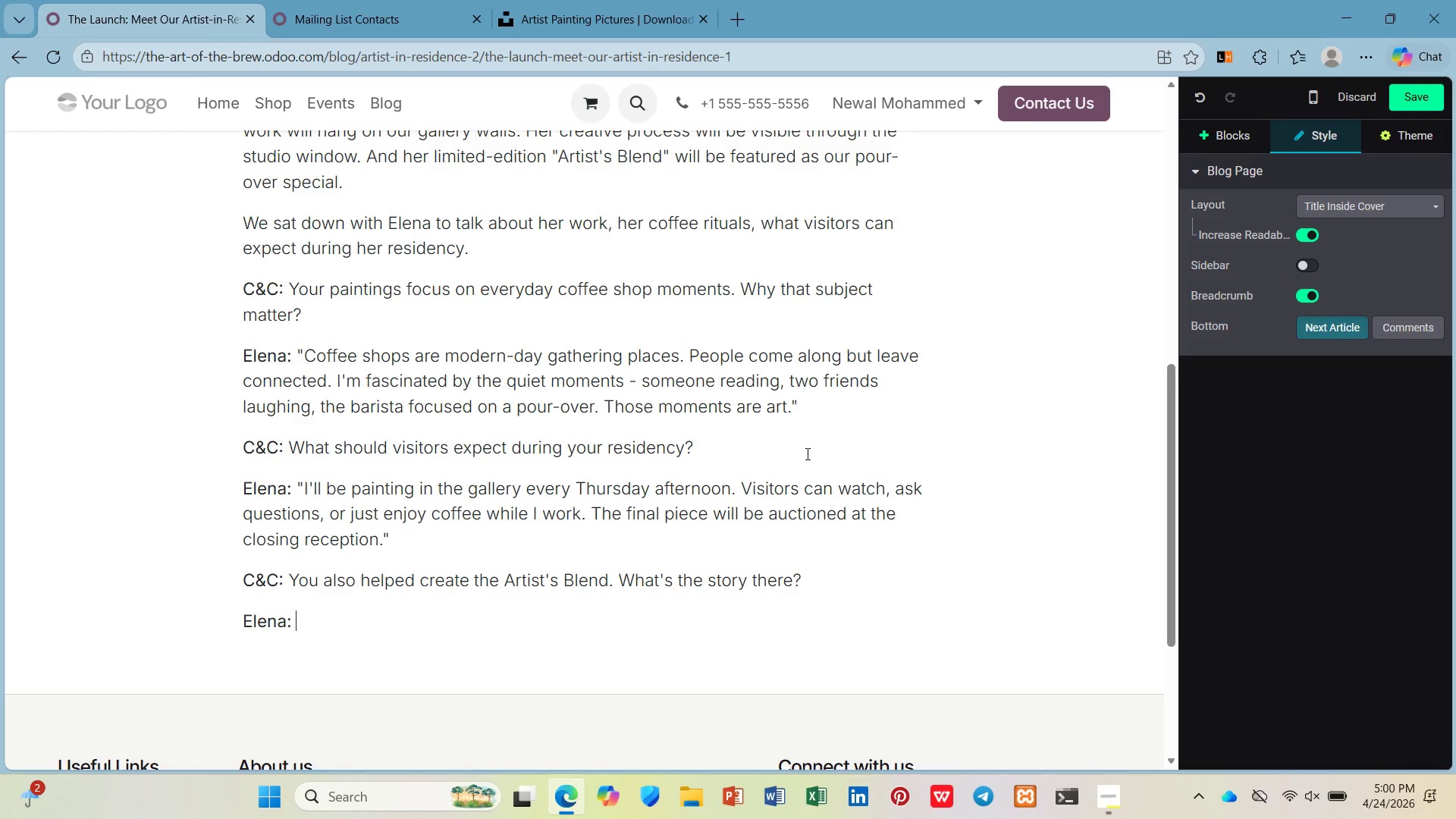 
key(Shift+Quote)
 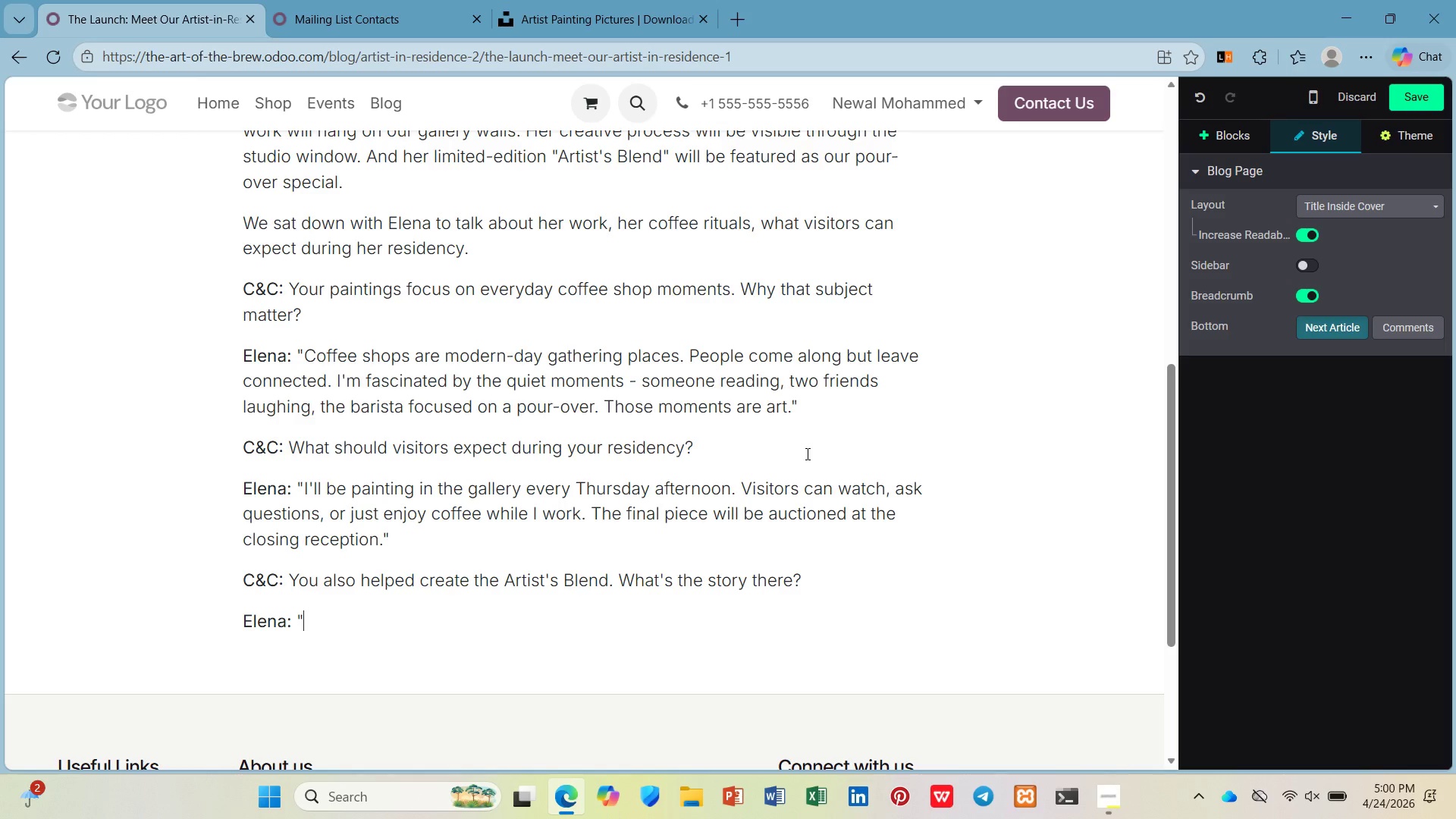 
key(Shift+Quote)
 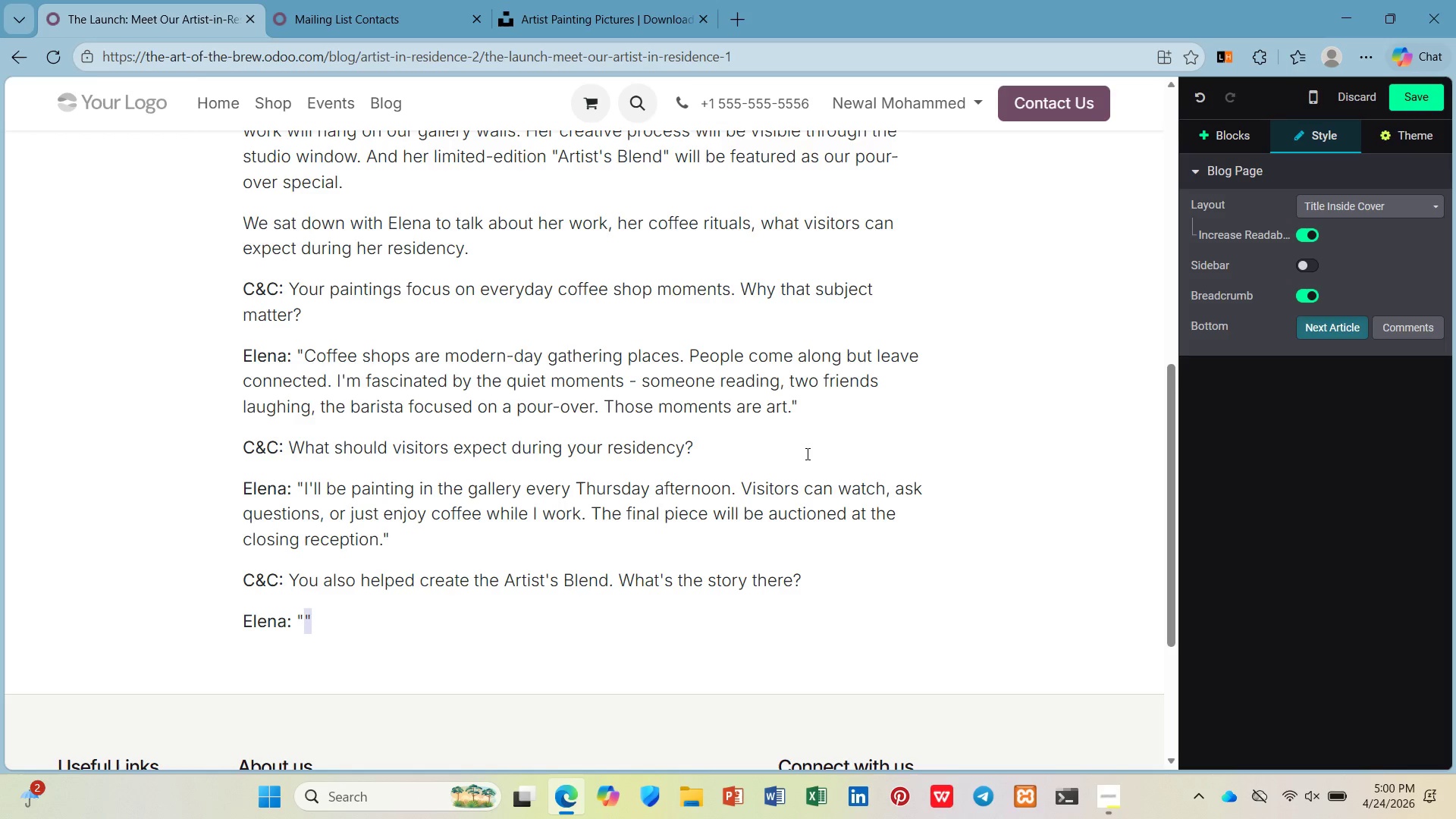 
key(Shift+ArrowLeft)
 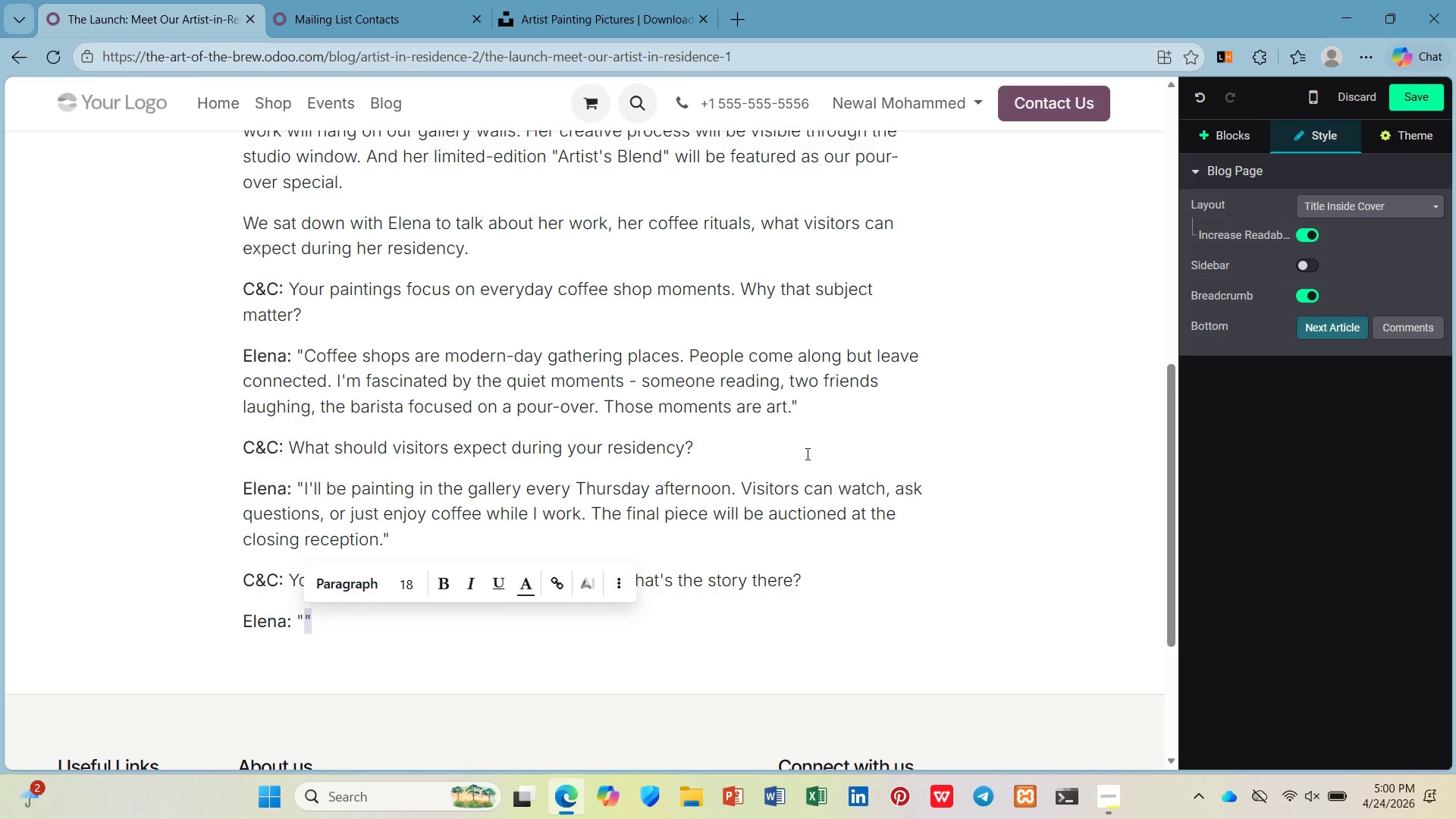 
key(ArrowLeft)
 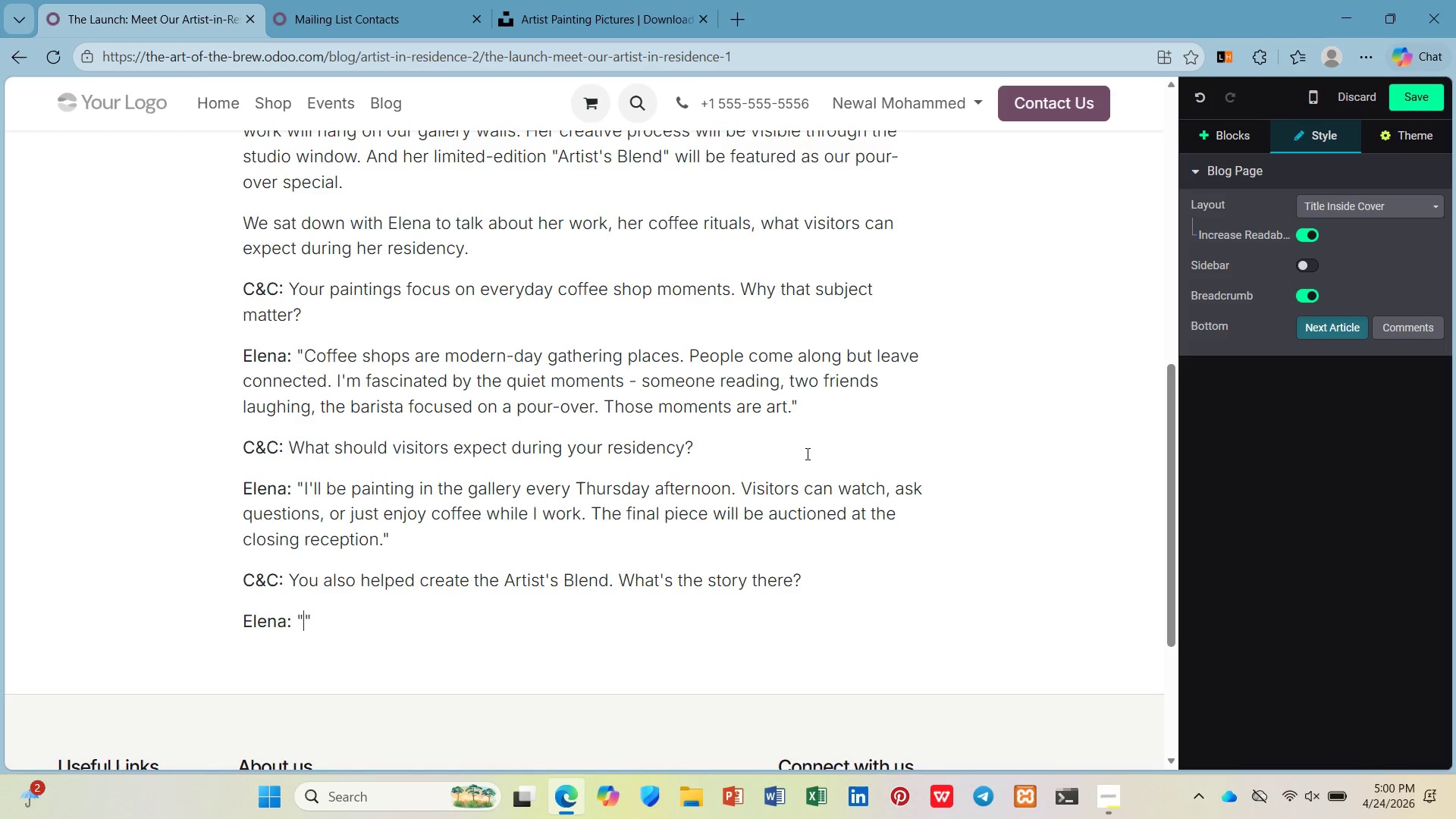 
type(I eantd)
key(Backspace)
key(Backspace)
key(Backspace)
key(Backspace)
key(Backspace)
type(wanted t)
key(Backspace)
type(a coffee that felt ike my paintings - war)
key(Backspace)
type(m)
key(Backspace)
type(rm, layered, and a little unexpected. Our roaster suf)
key(Backspace)
type(ggested a honey-processes Ethiopia )
key(Backspace)
type(n B)
key(Backspace)
type(bean wit )
key(Backspace)
type(h notes of apricot and jasmine )
key(Backspace)
type(. It's bright but not acidic. Complex but approachable. Just like art.)
 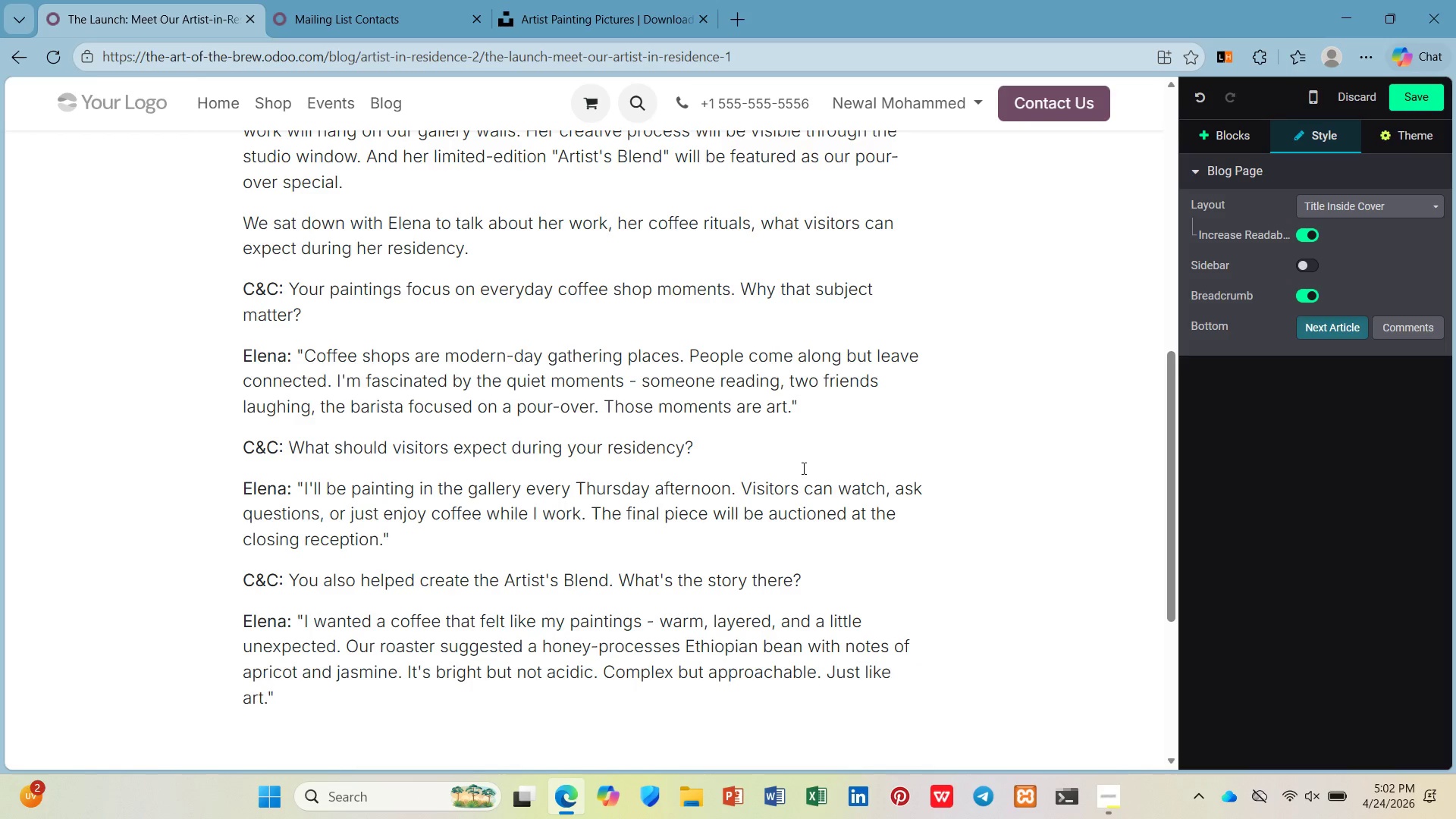 
key(ArrowDown)
 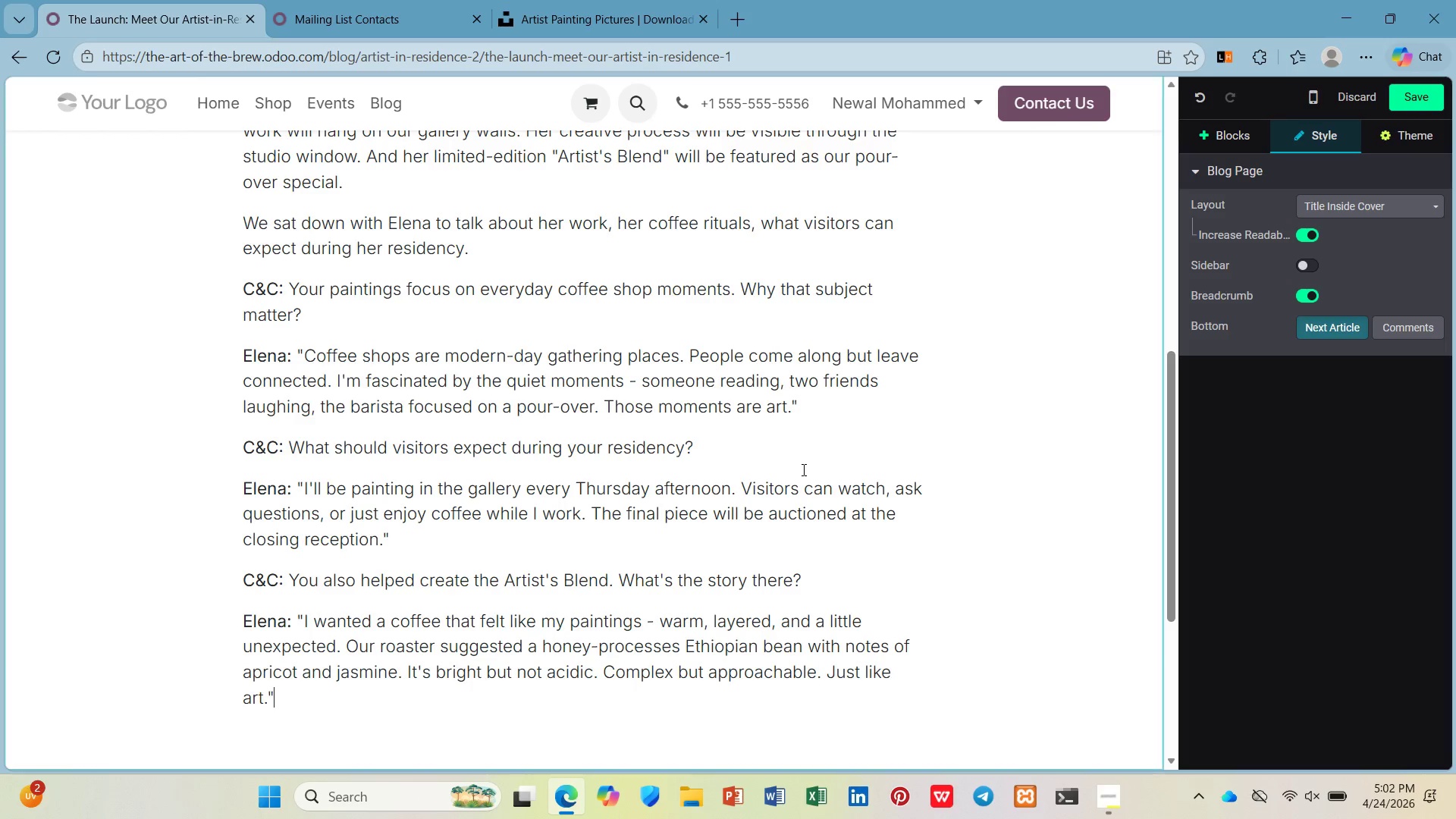 
key(Enter)
 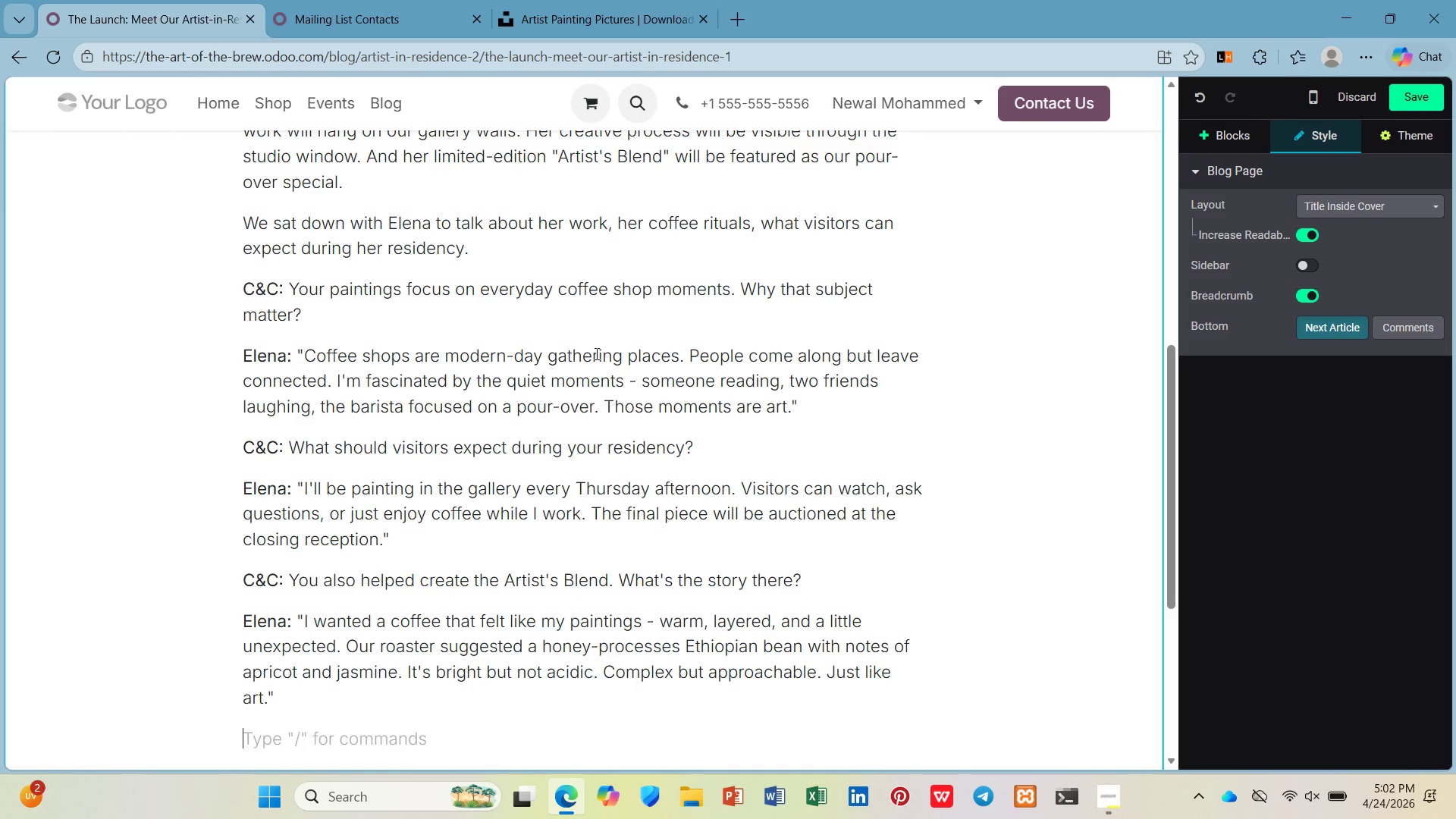 
wait(7.58)
 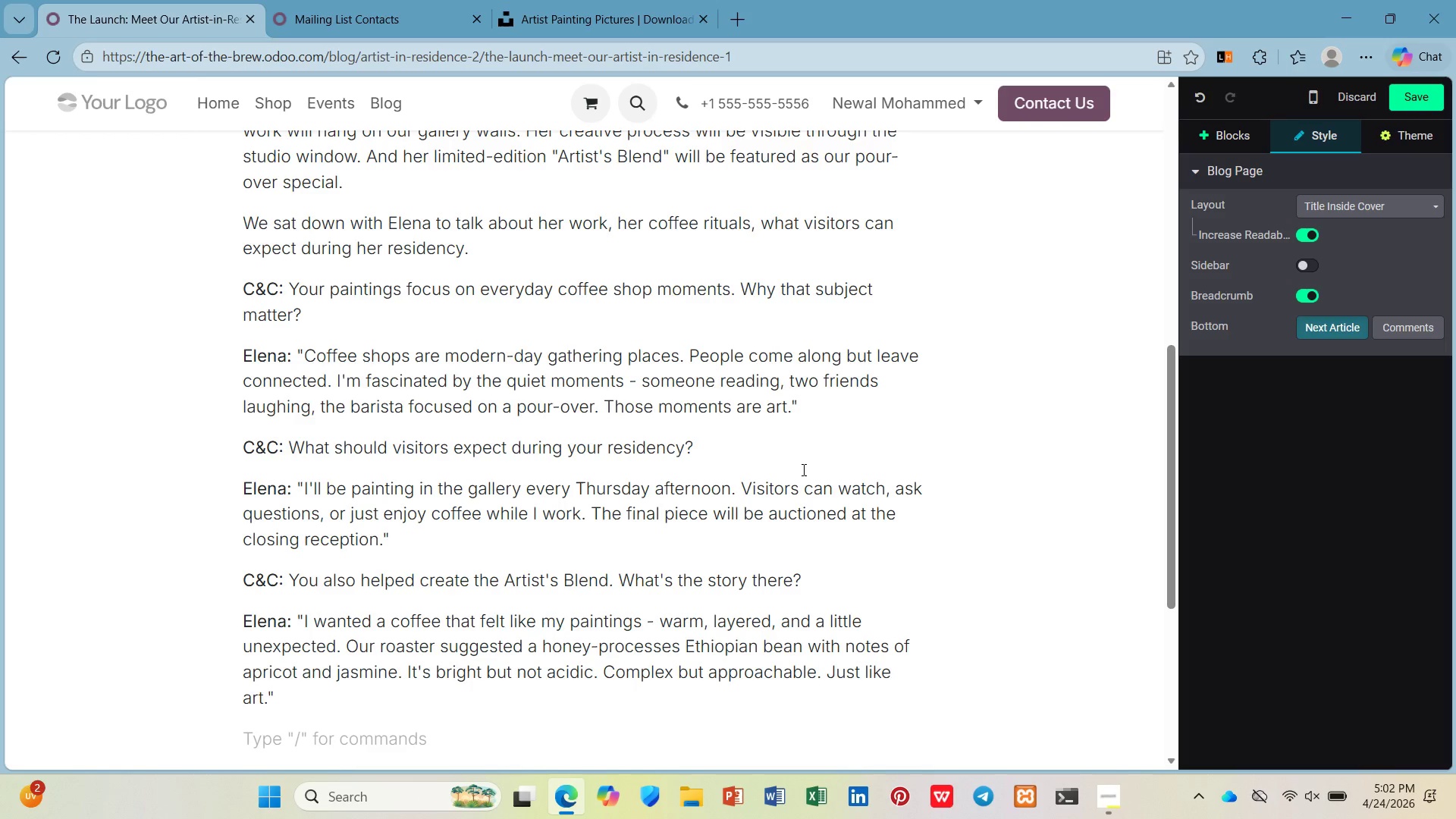 
scroll: coordinate [392, 247], scroll_direction: down, amount: 2.0
 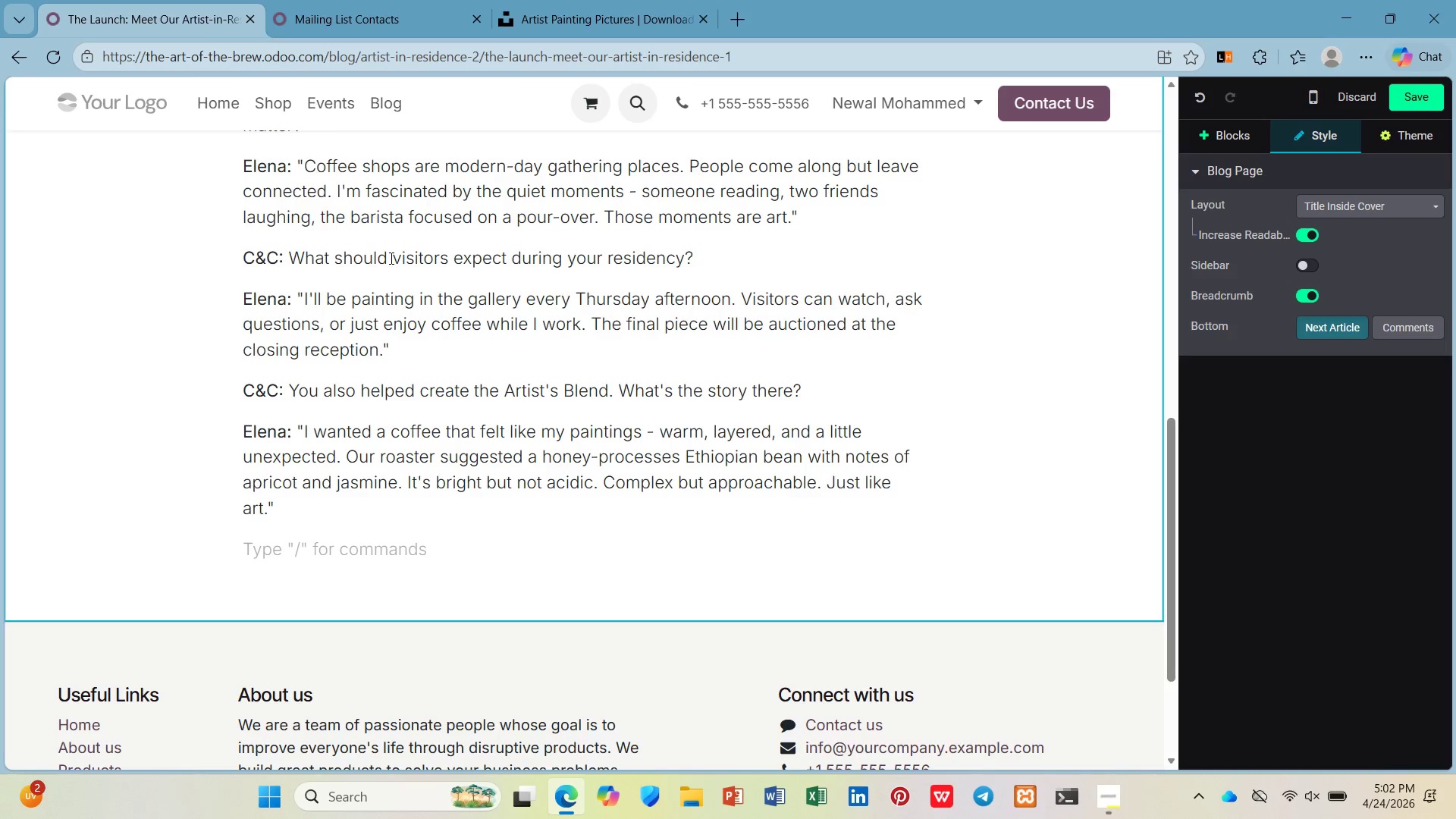 
wait(12.43)
 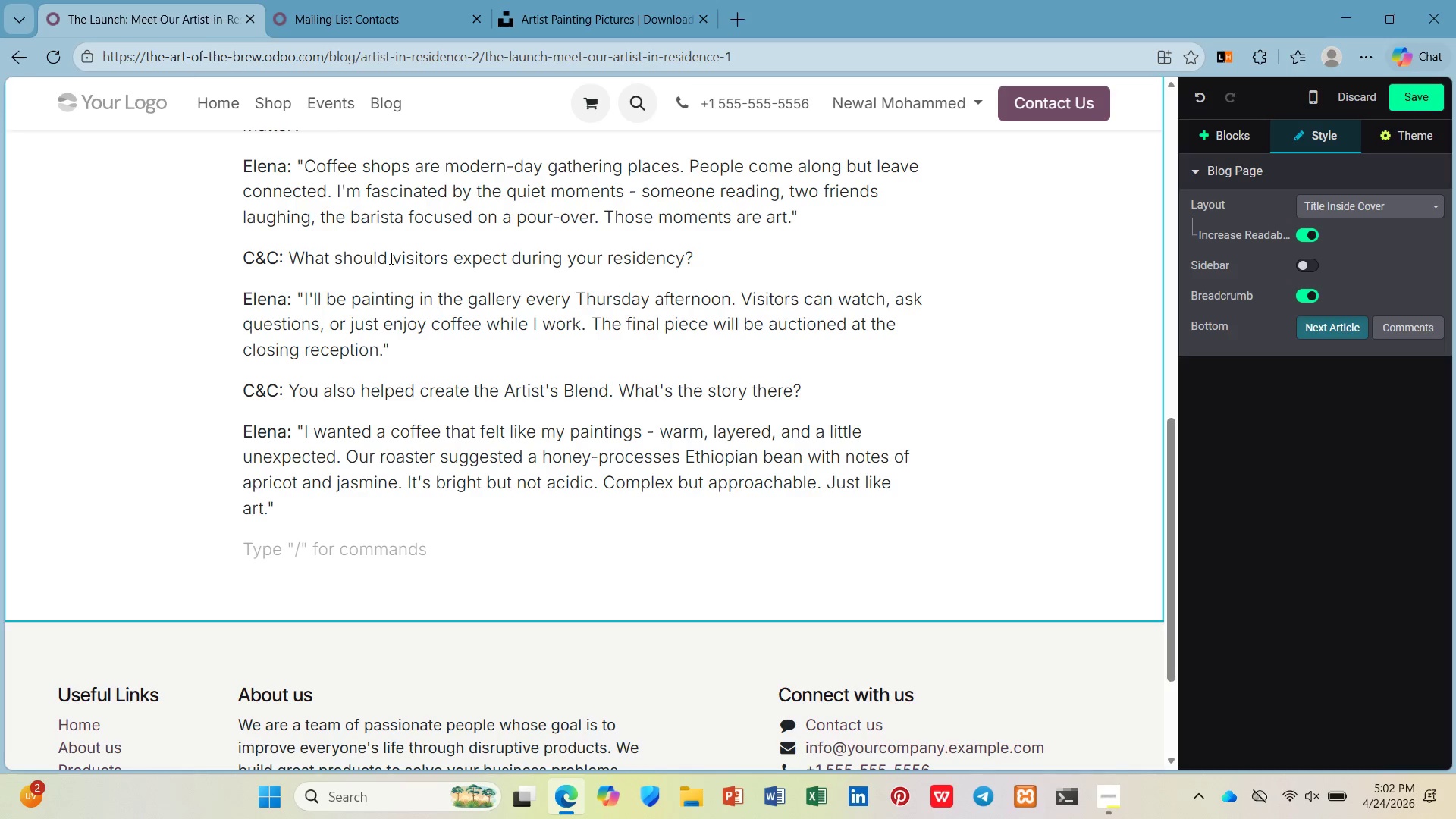 
type(/li)
 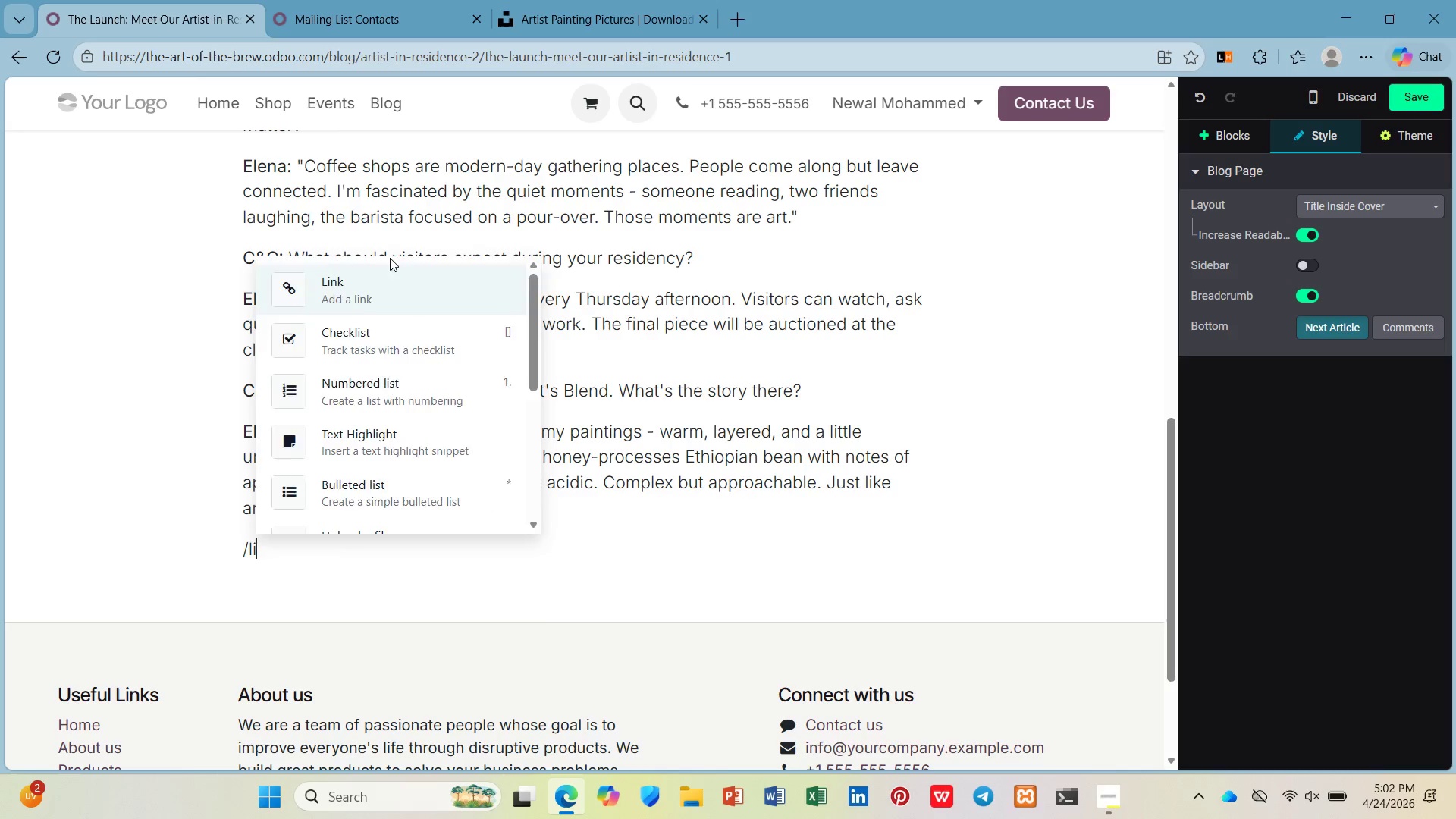 
key(Enter)
 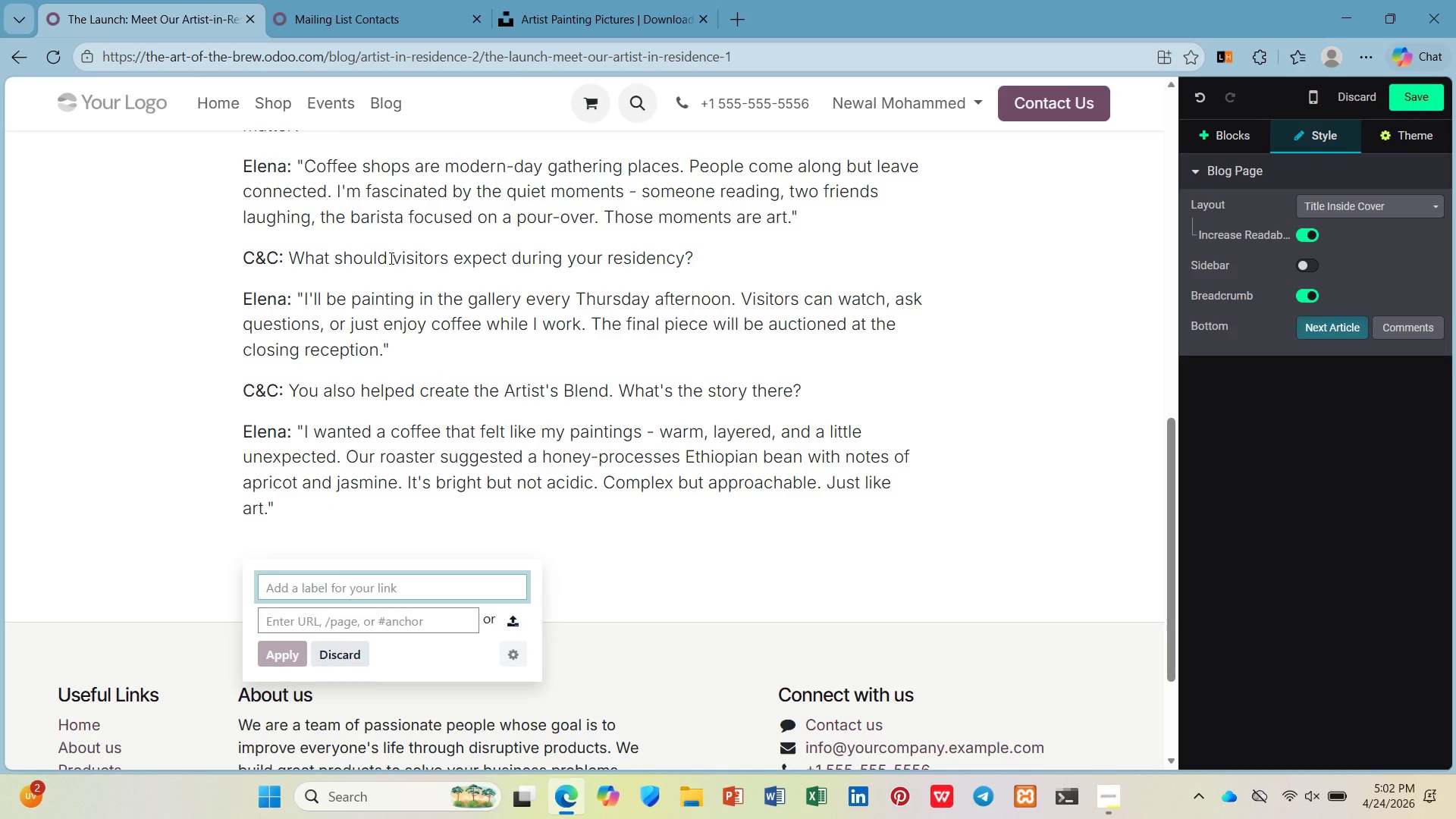 
type(RSVP for Artist Reception ->)
 